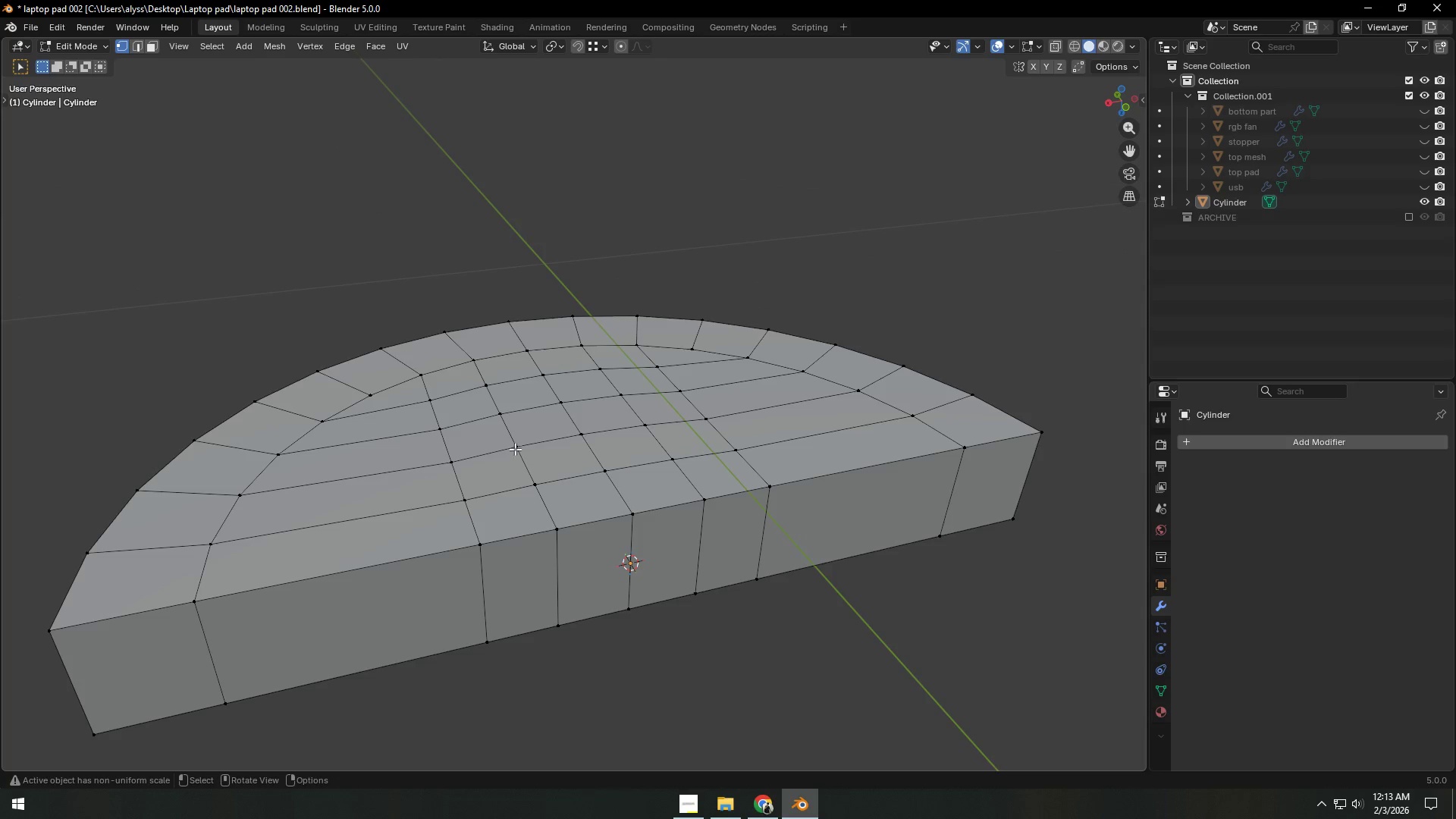 
left_click([471, 500])
 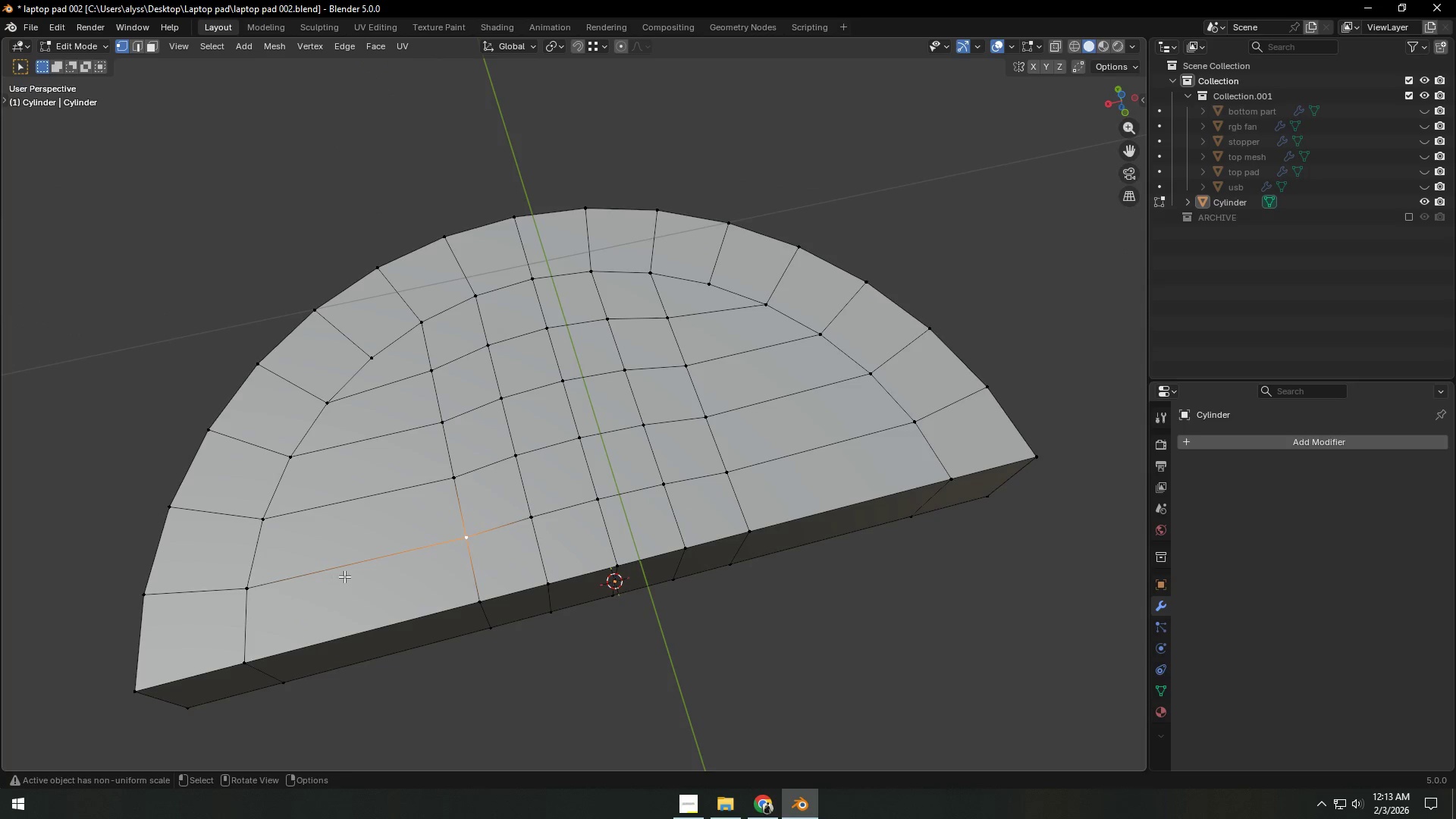 
key(C)
 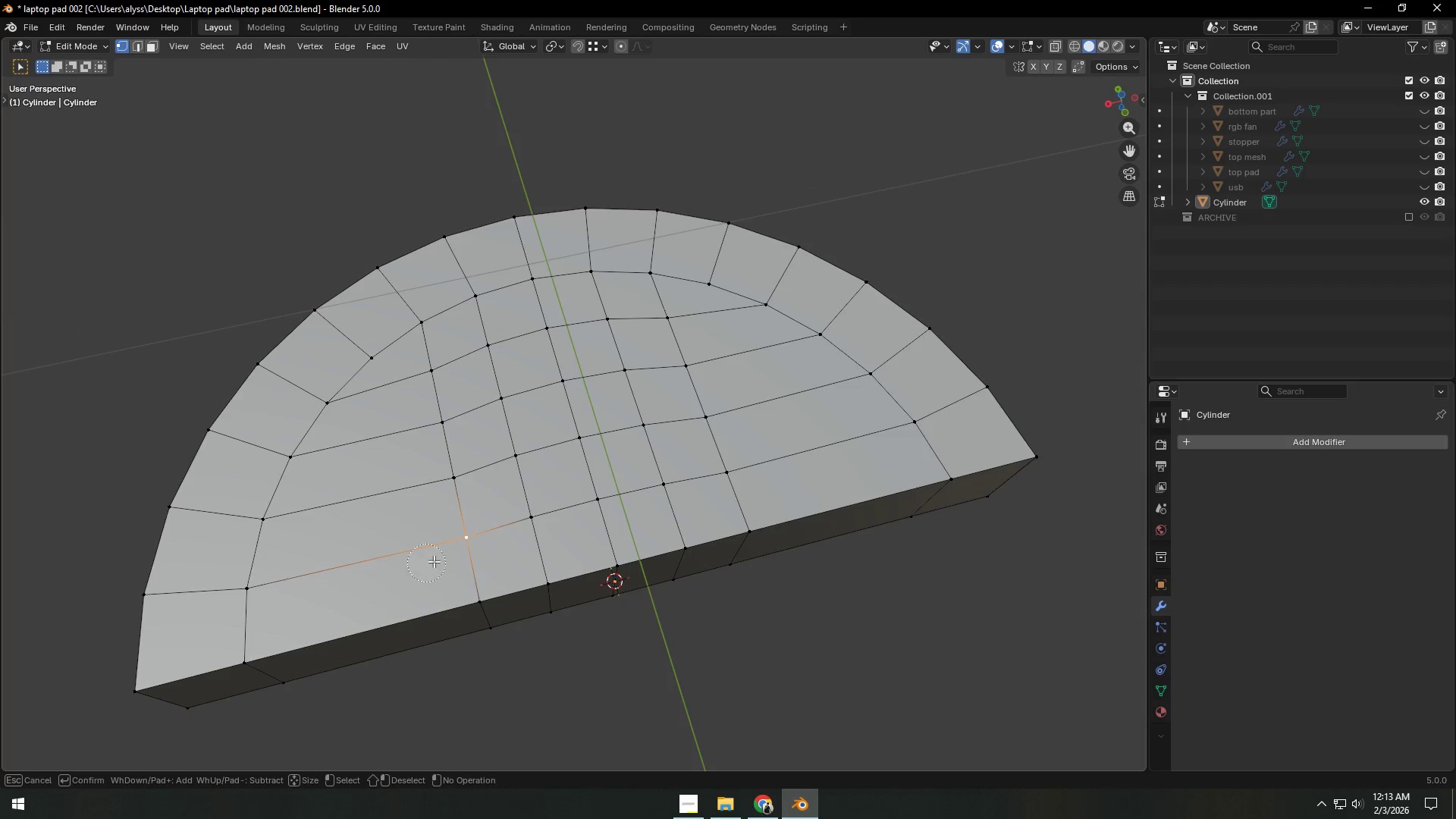 
left_click_drag(start_coordinate=[468, 545], to_coordinate=[557, 430])
 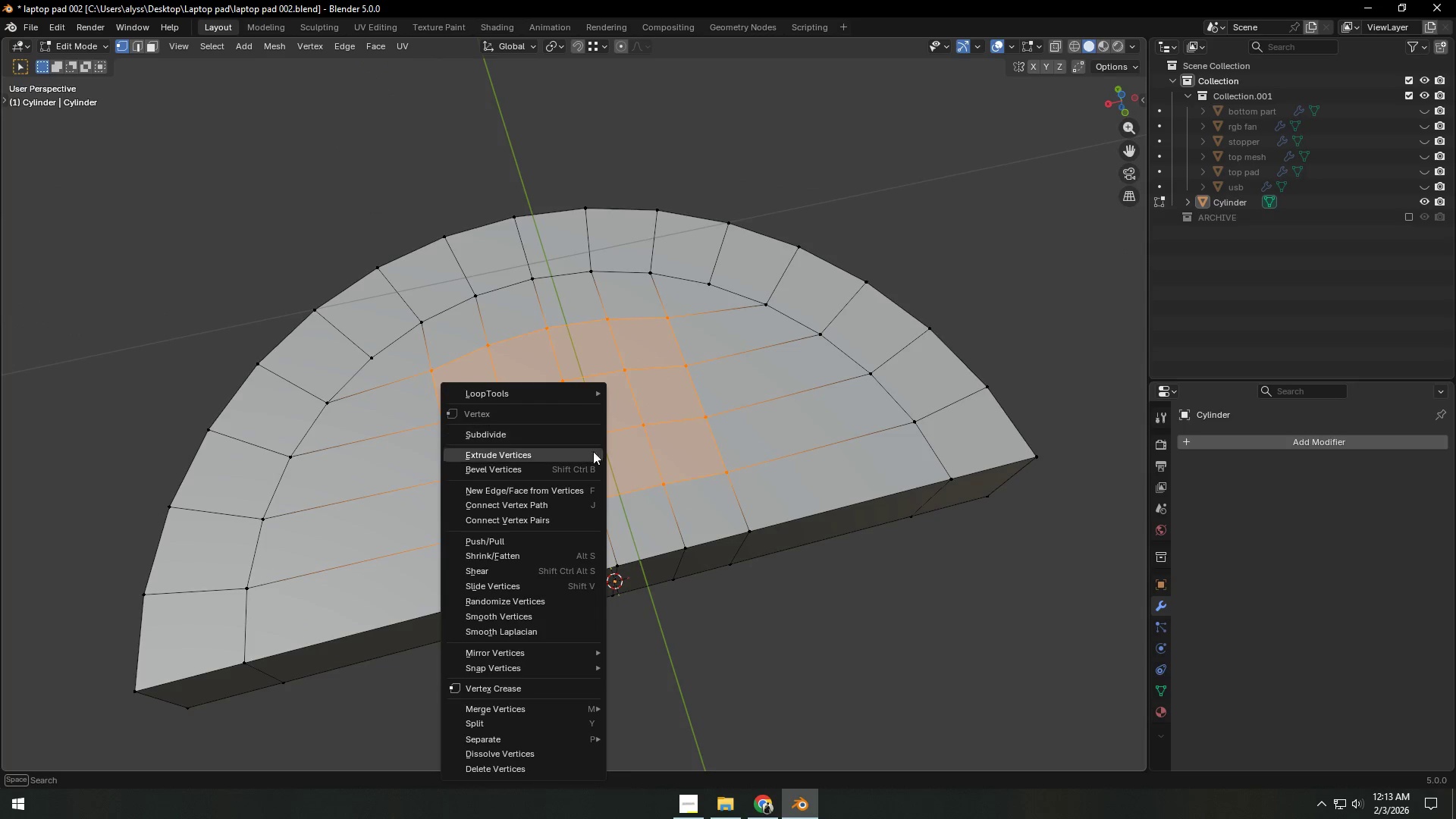 
left_click([557, 430])
 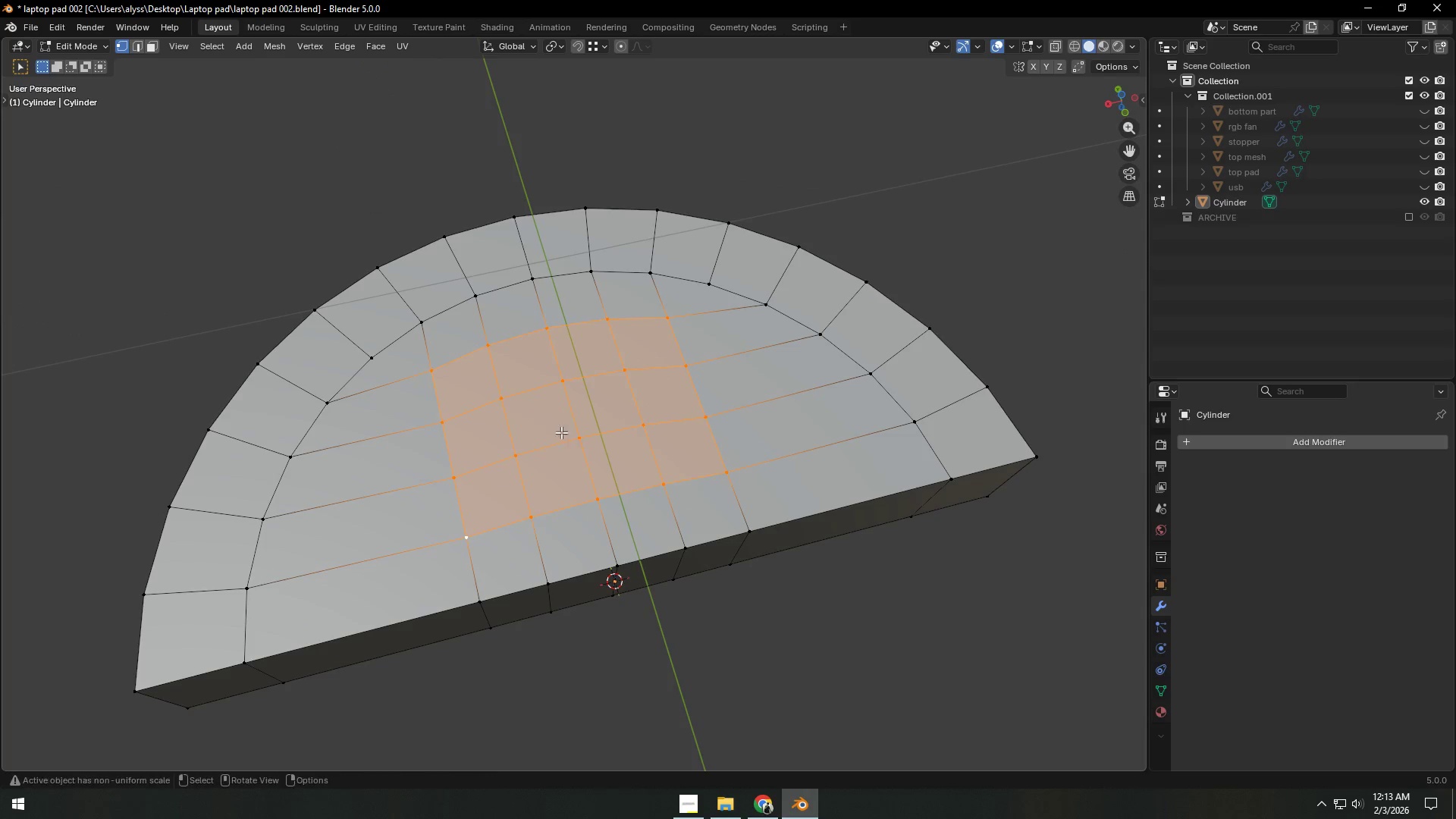 
double_click([573, 435])
 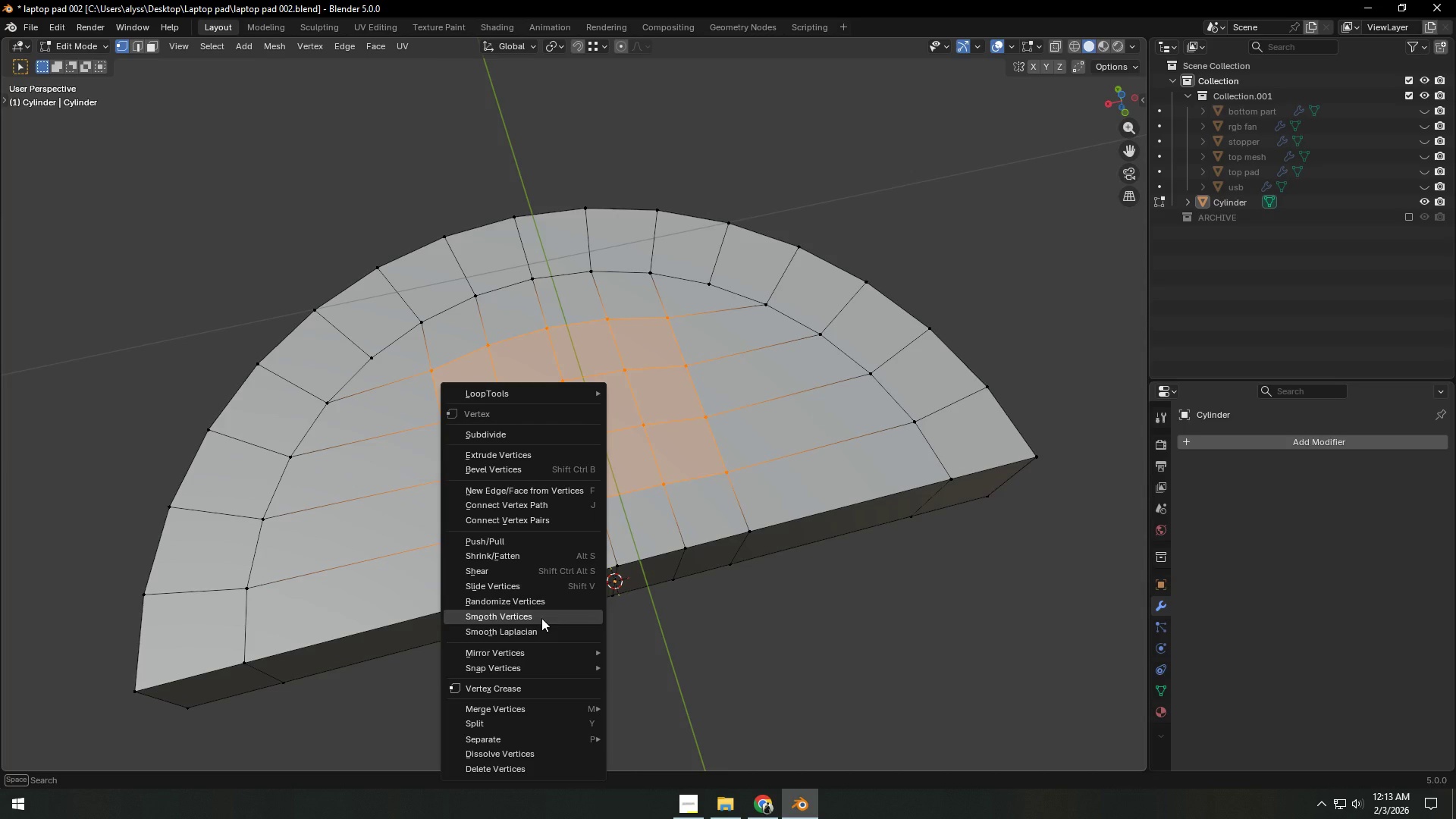 
left_click([541, 618])
 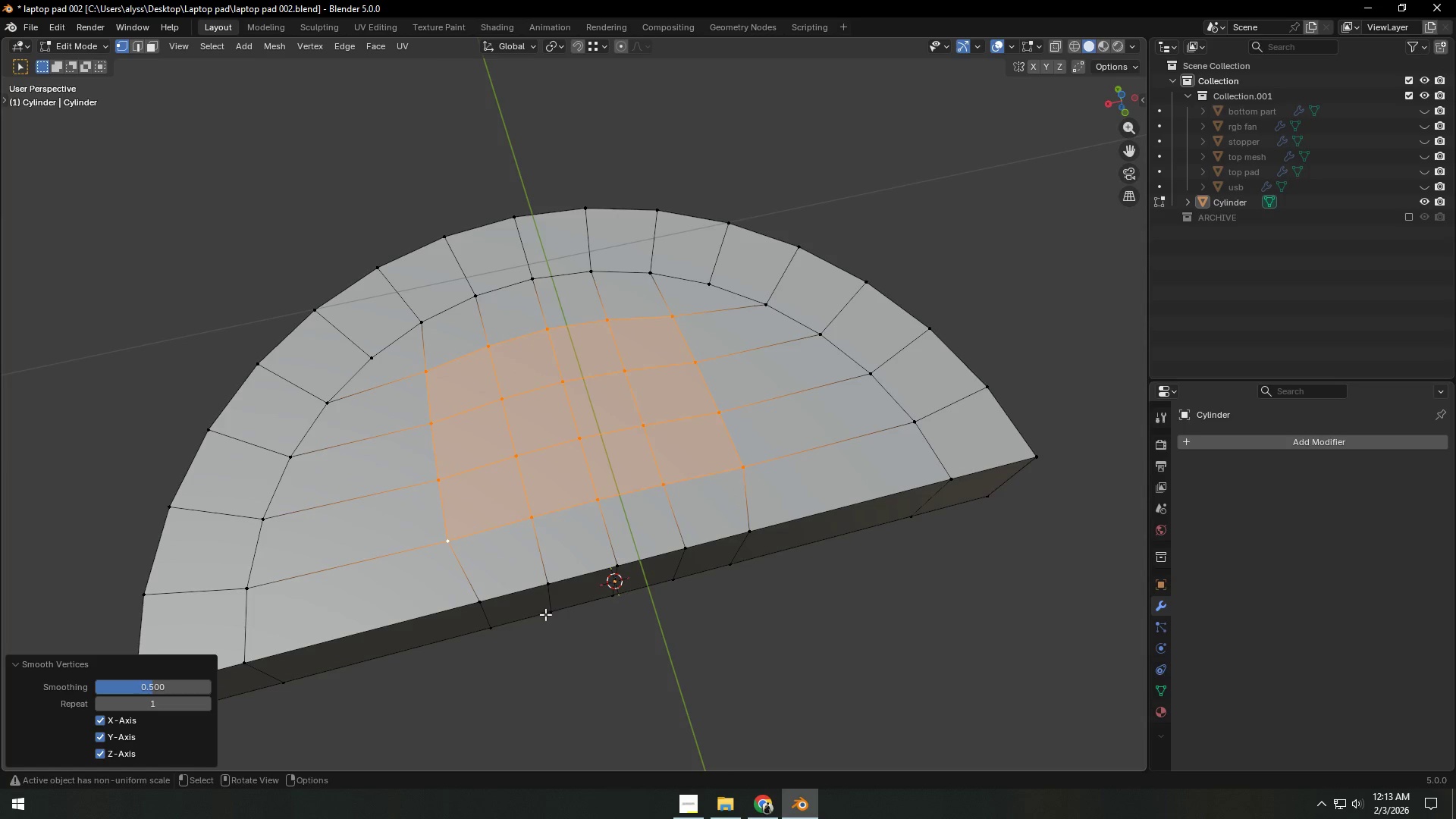 
hold_key(key=R, duration=1.5)
 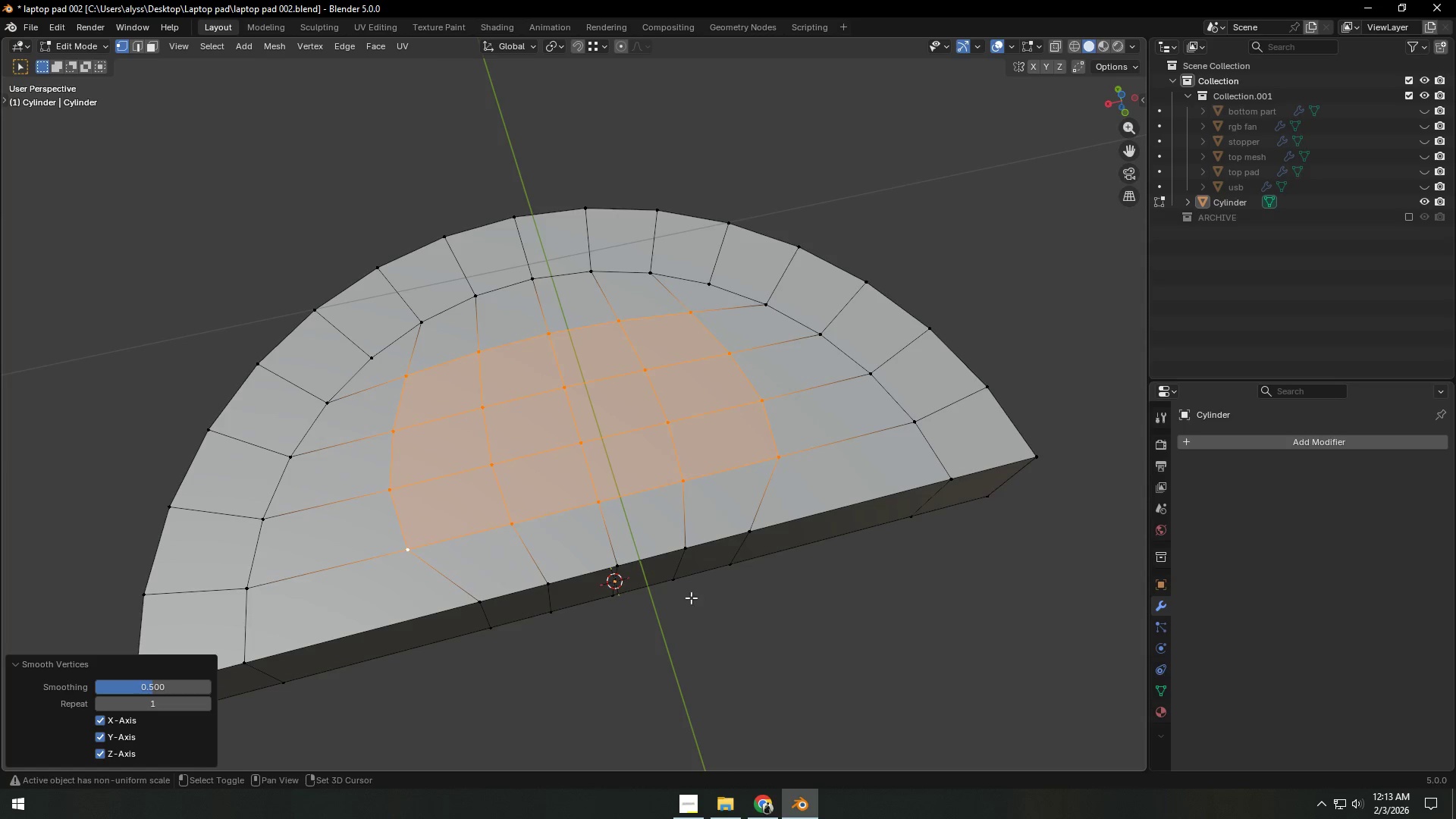 
type(RR)
 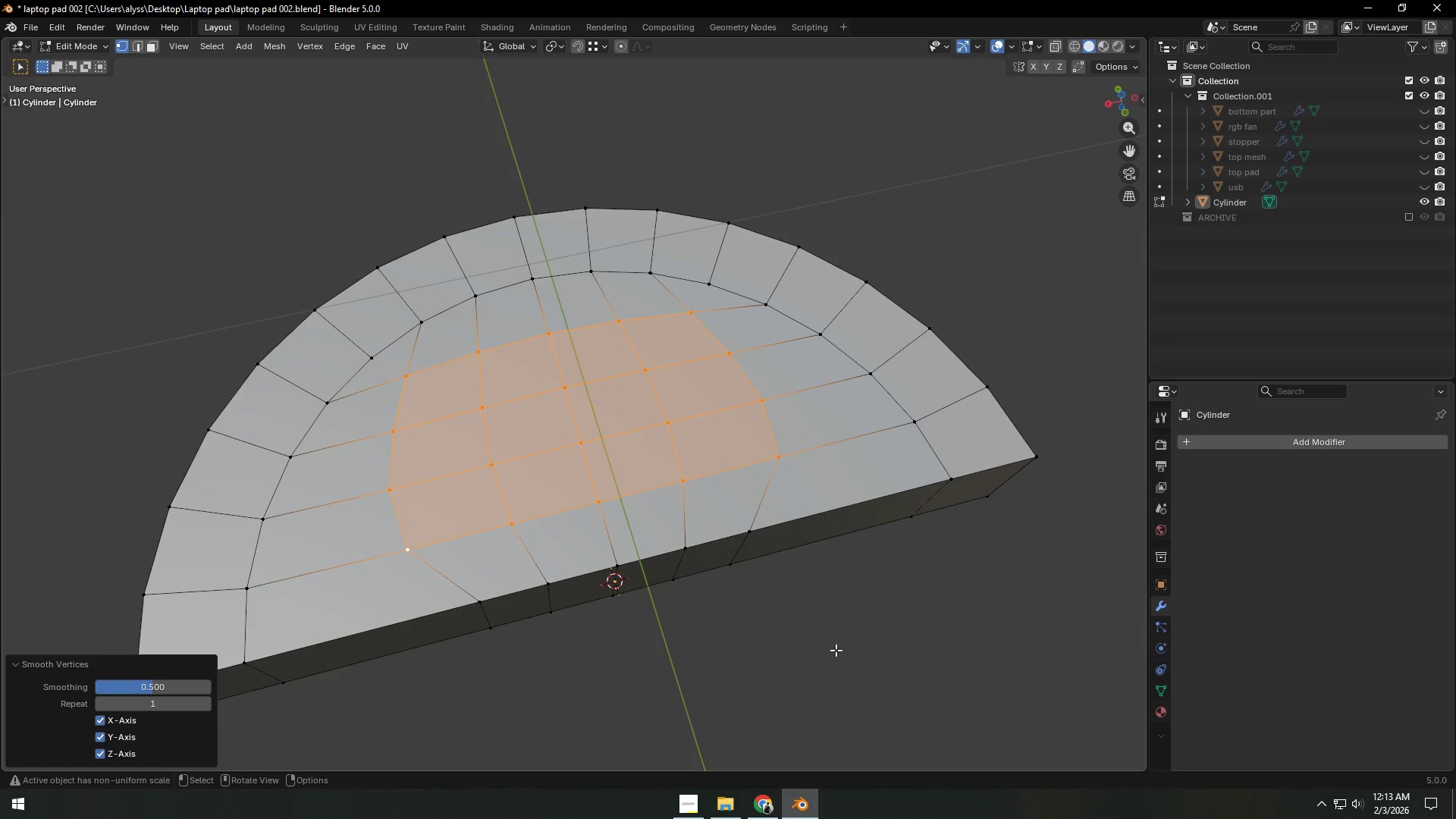 
left_click([836, 650])
 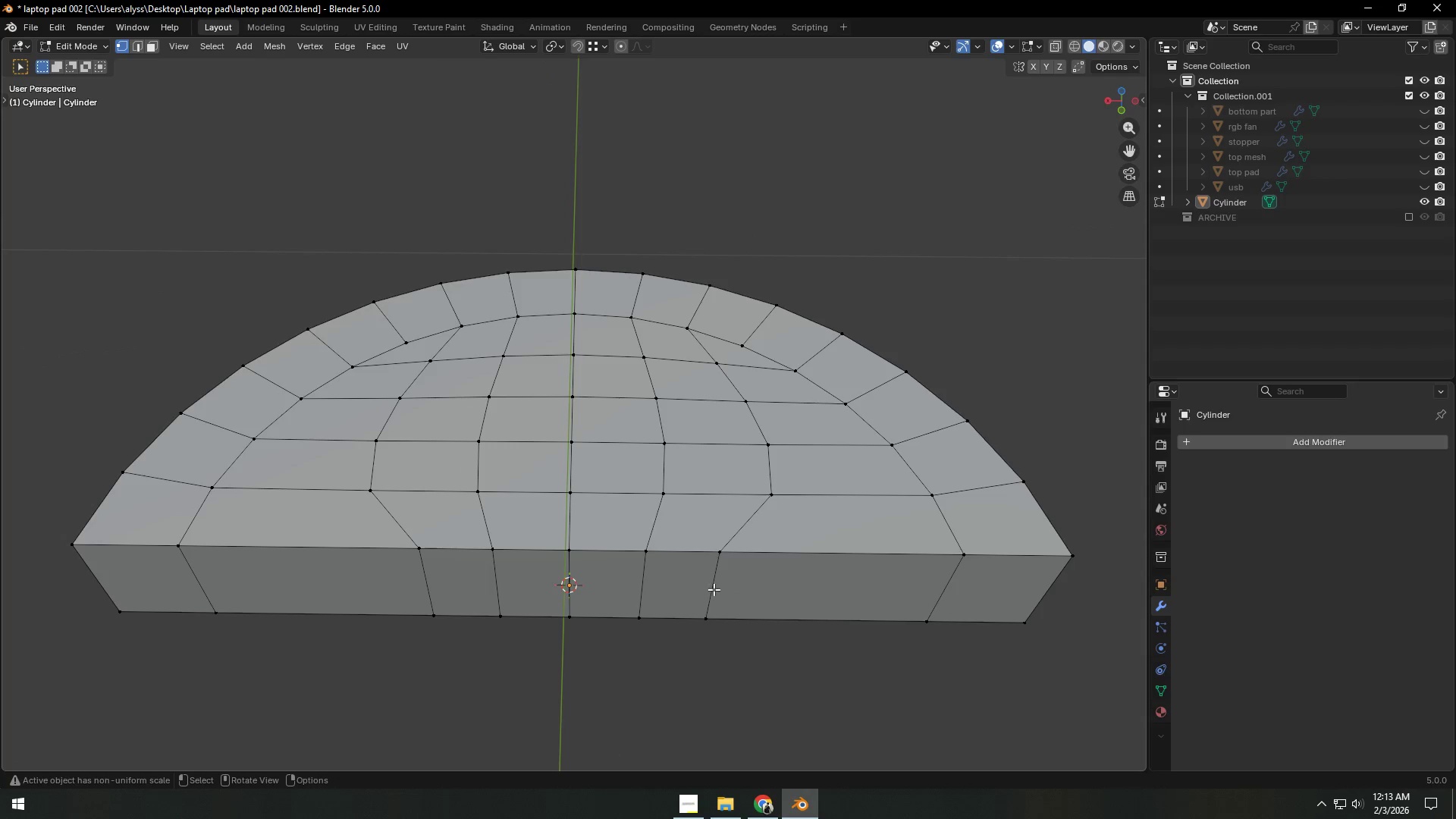 
key(2)
 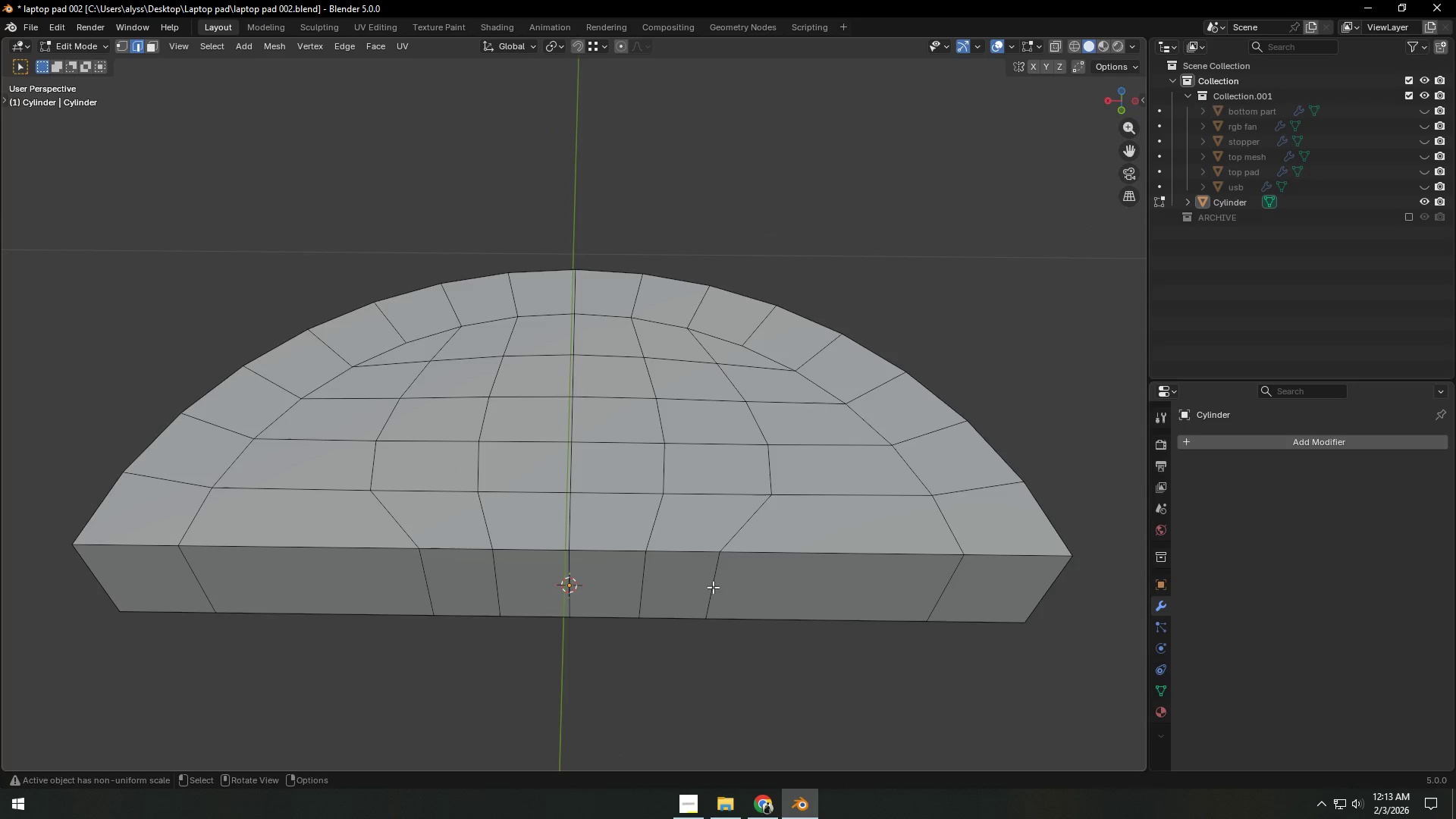 
scroll: coordinate [711, 592], scroll_direction: down, amount: 3.0
 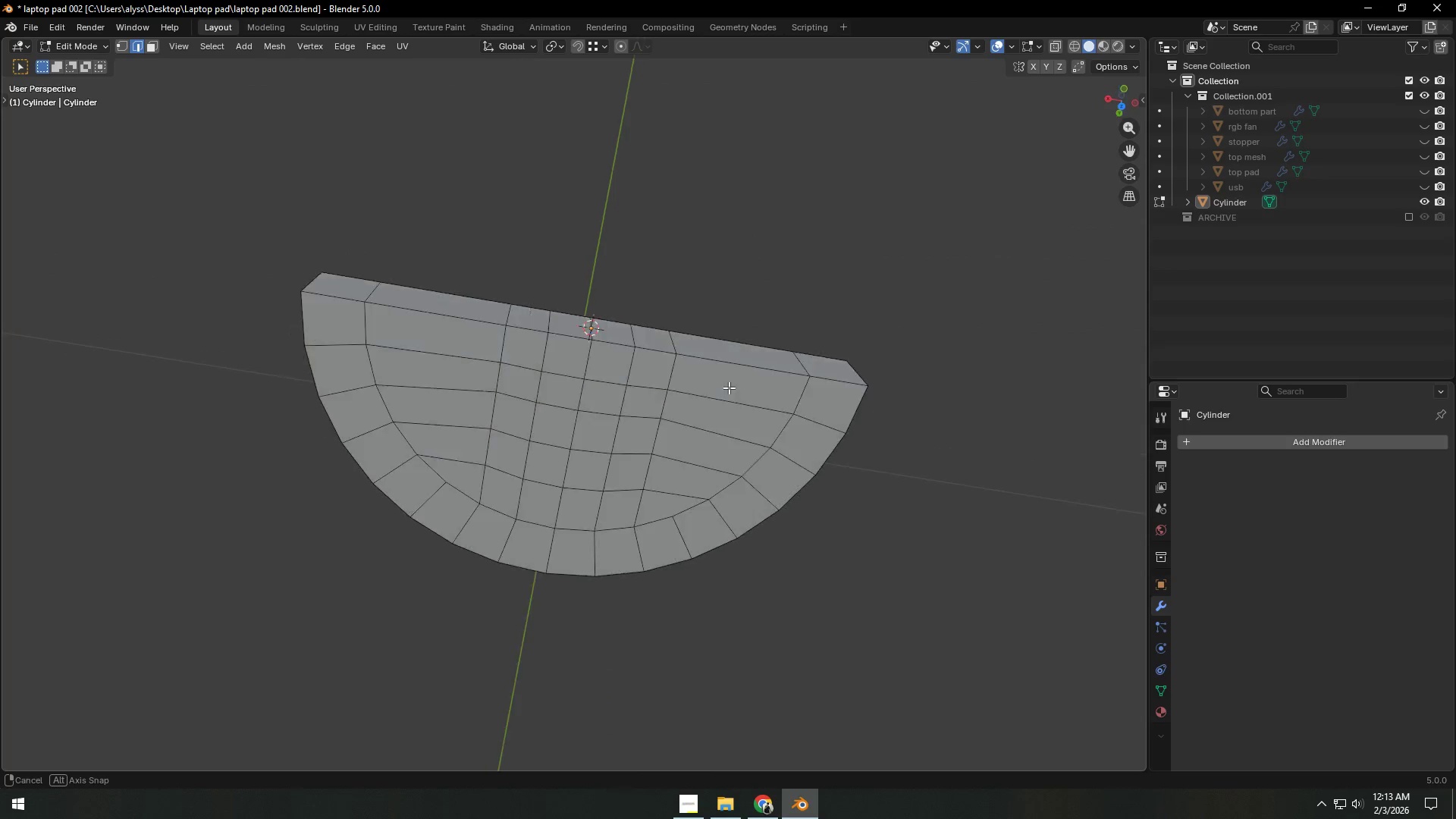 
key(1)
 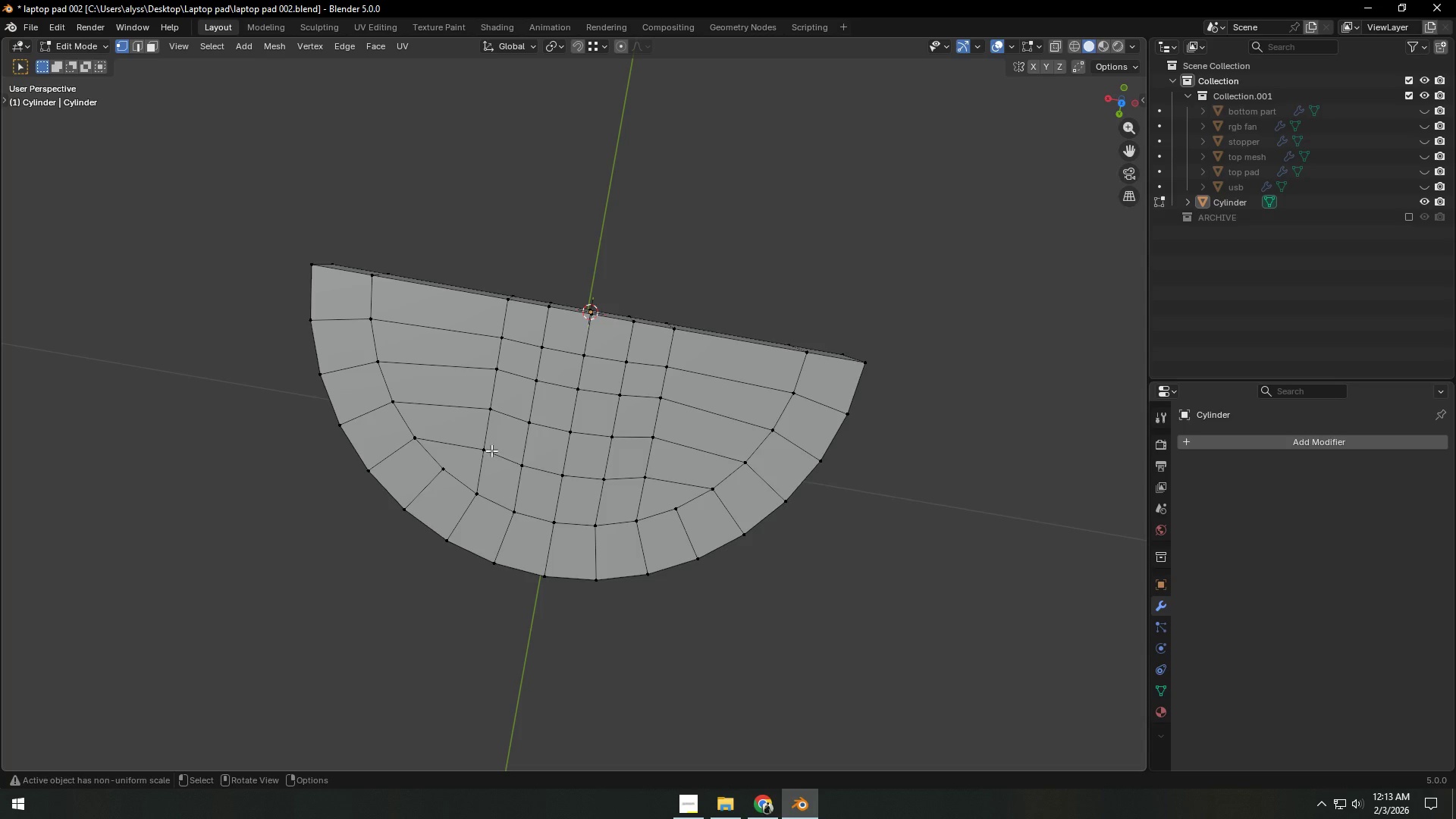 
left_click([489, 450])
 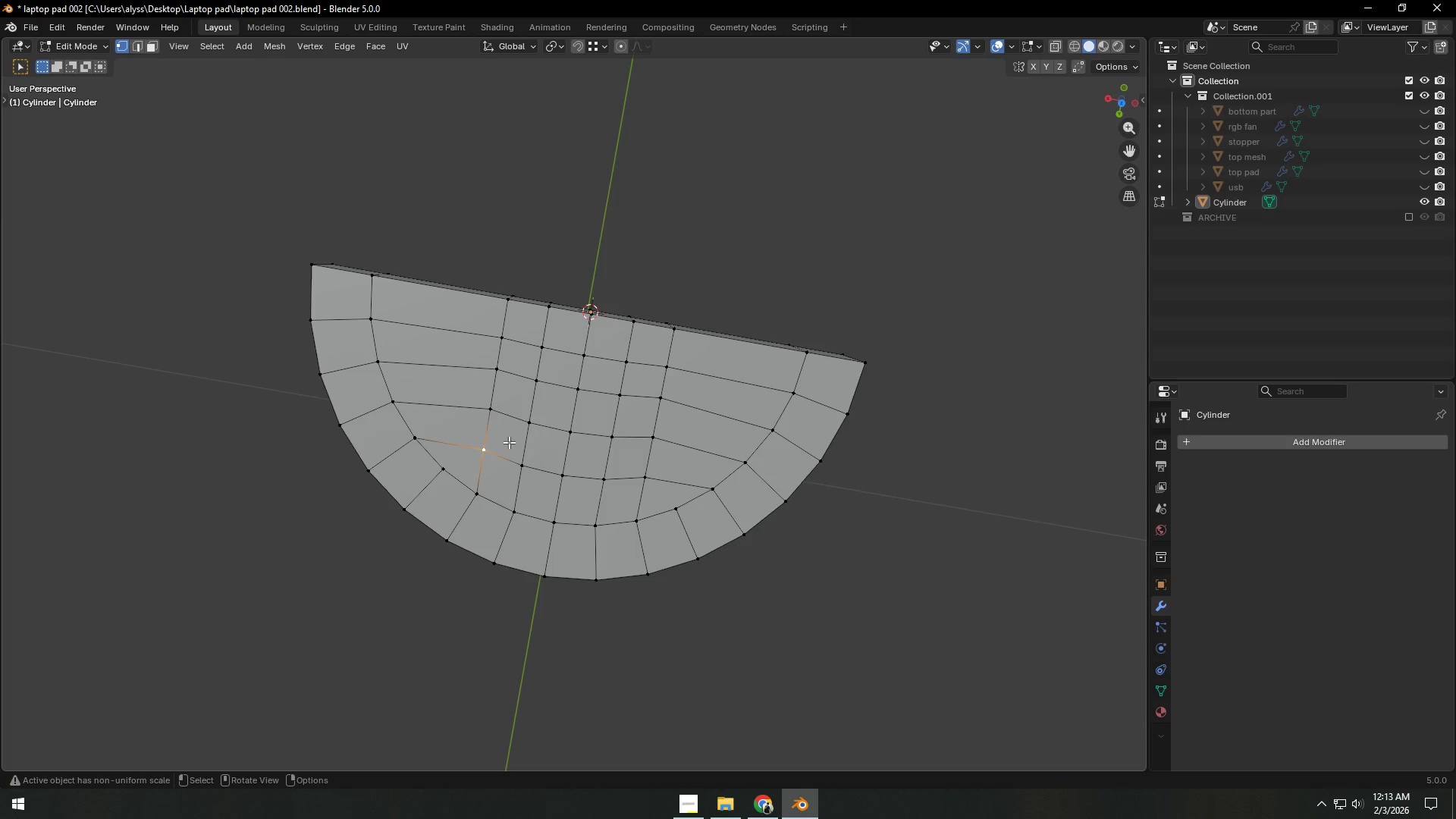 
key(C)
 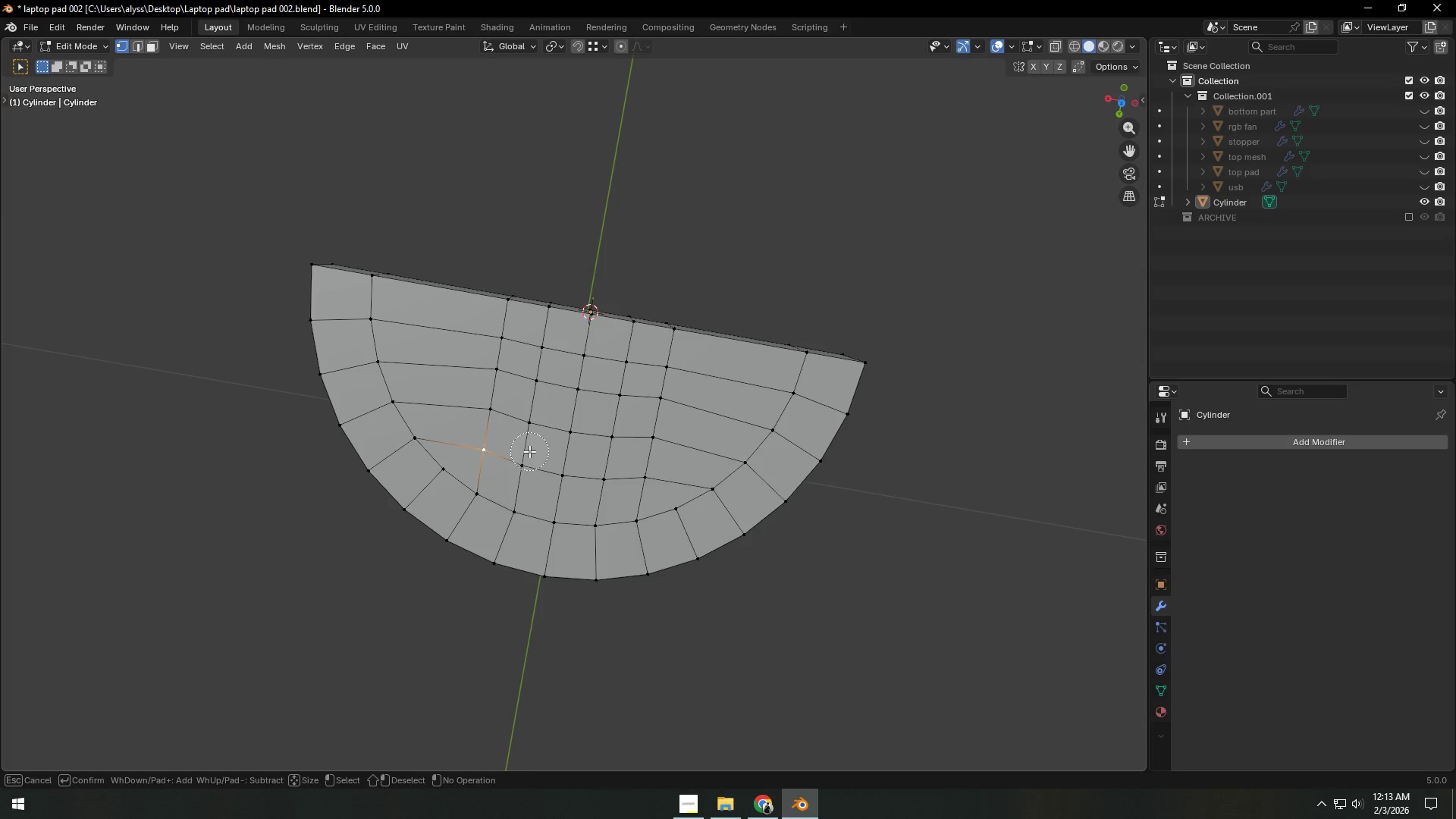 
left_click_drag(start_coordinate=[541, 446], to_coordinate=[569, 447])
 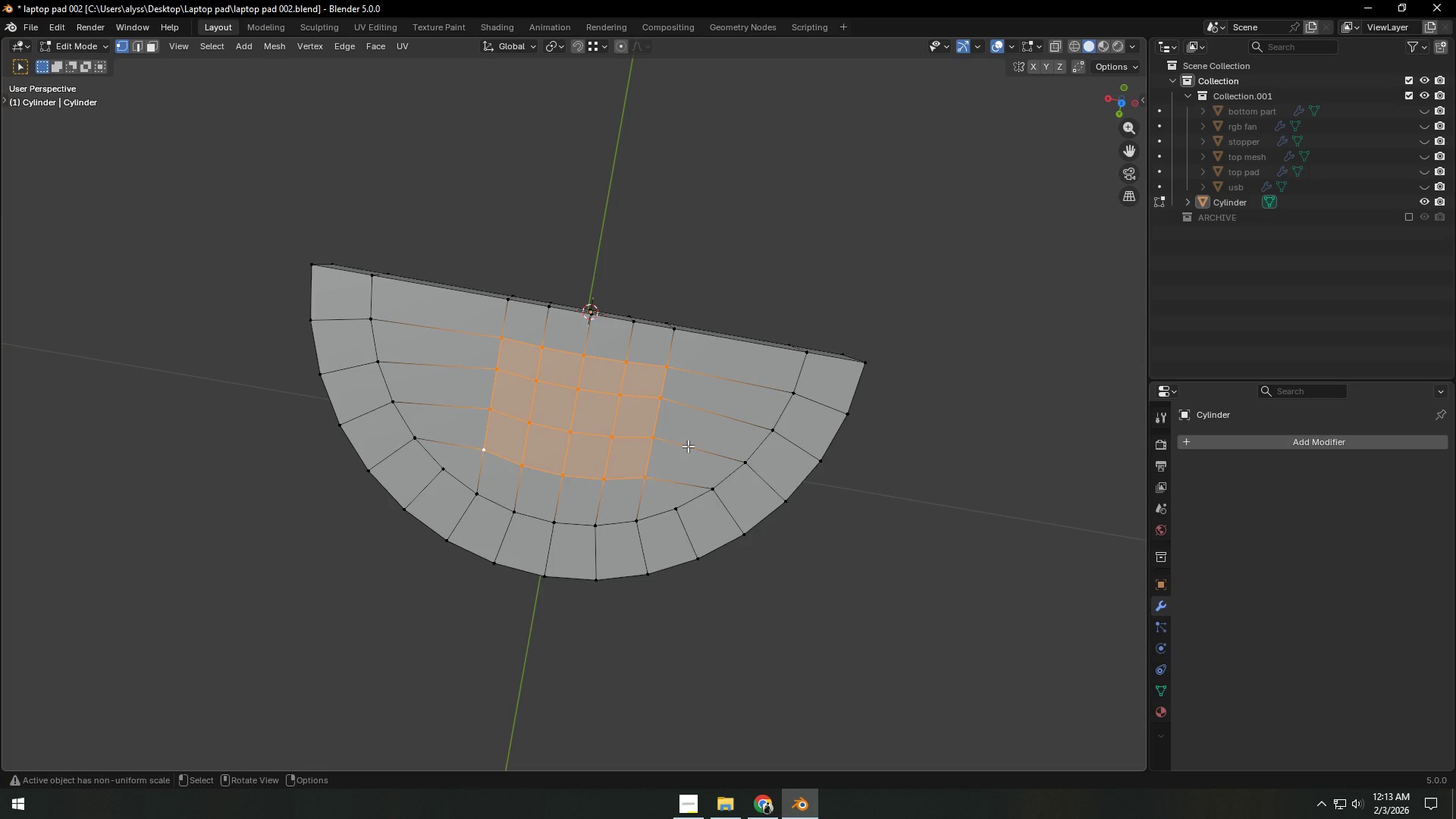 
scroll: coordinate [531, 451], scroll_direction: down, amount: 5.0
 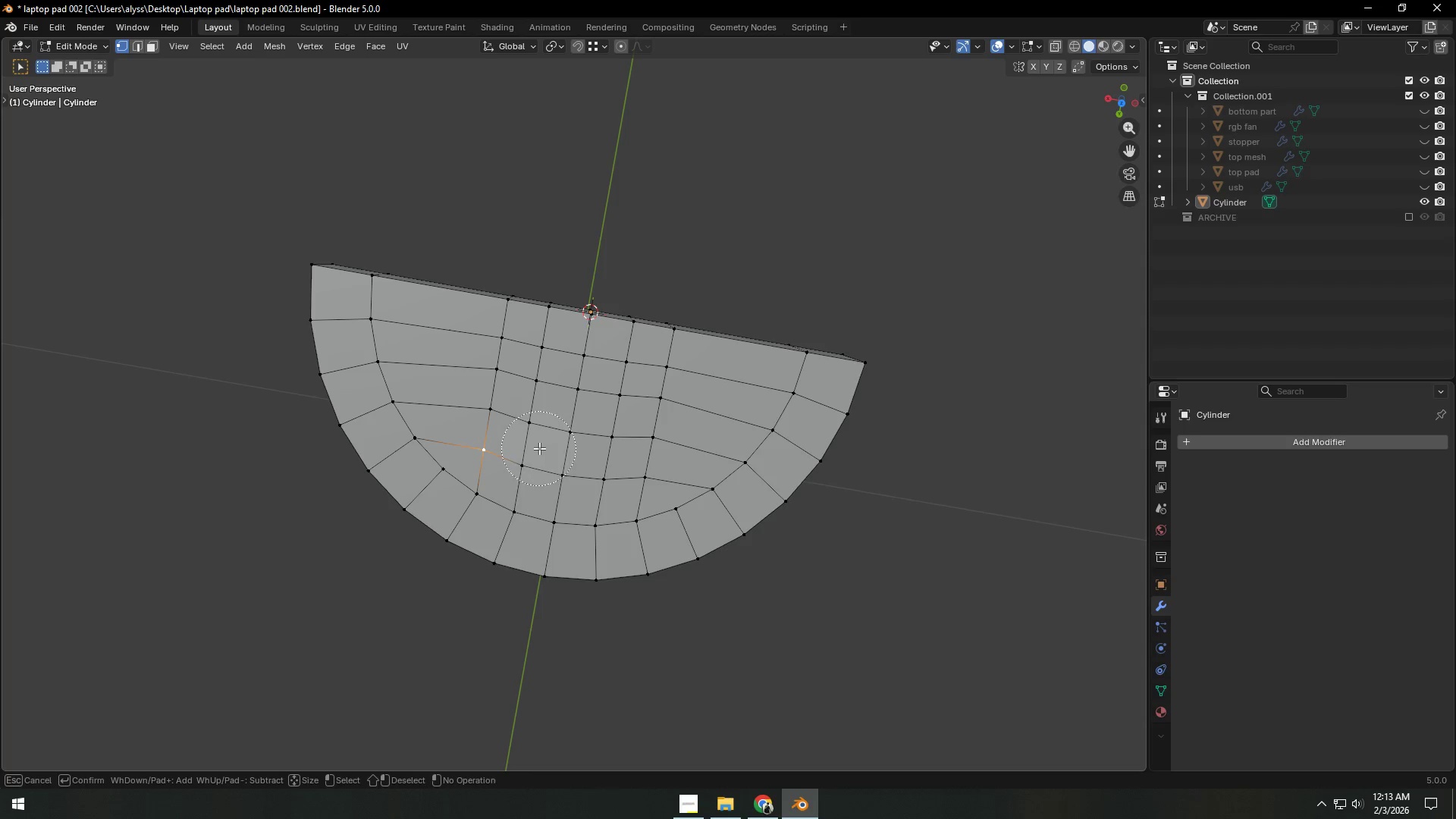 
right_click([647, 441])
 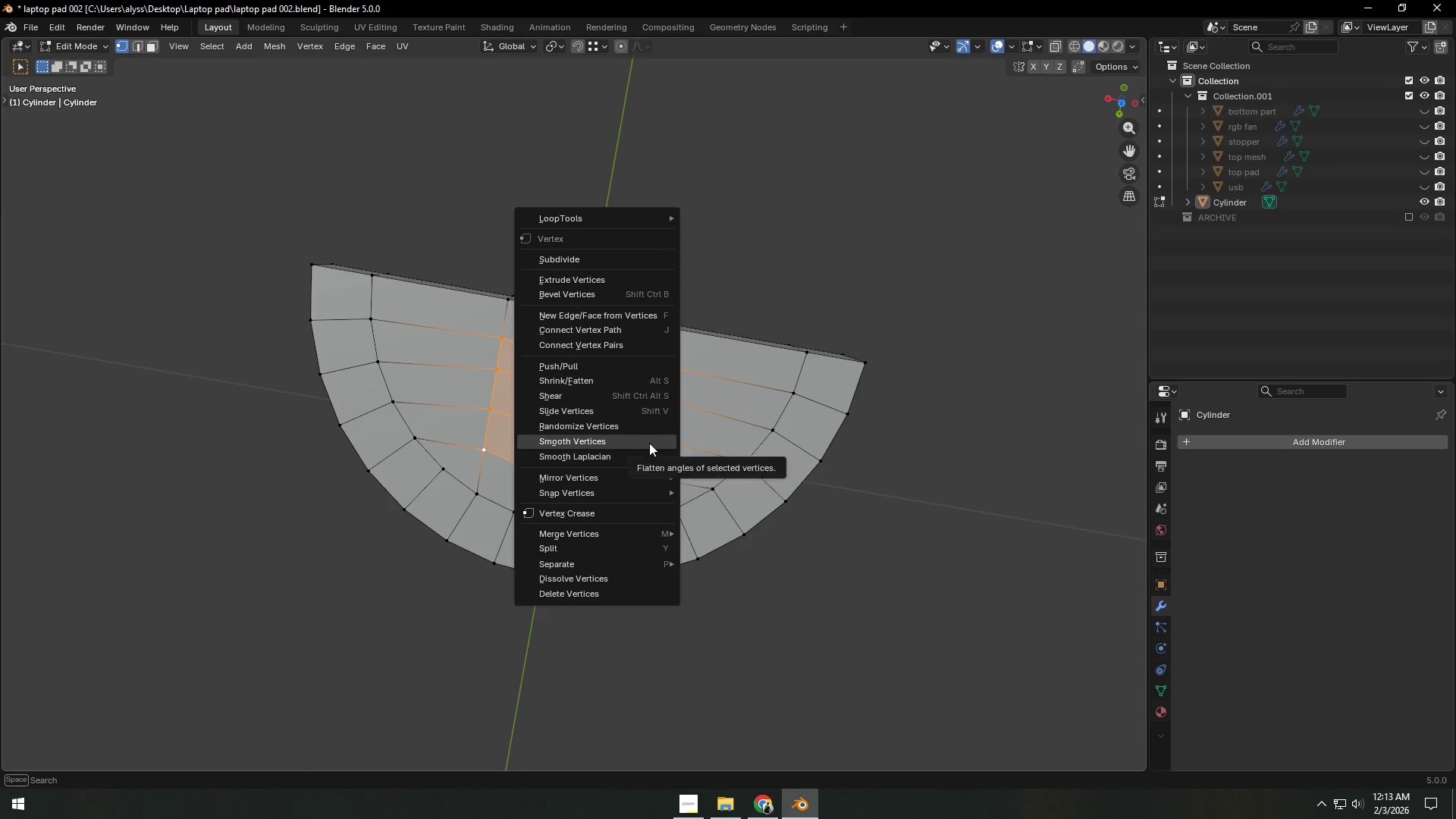 
left_click([649, 443])
 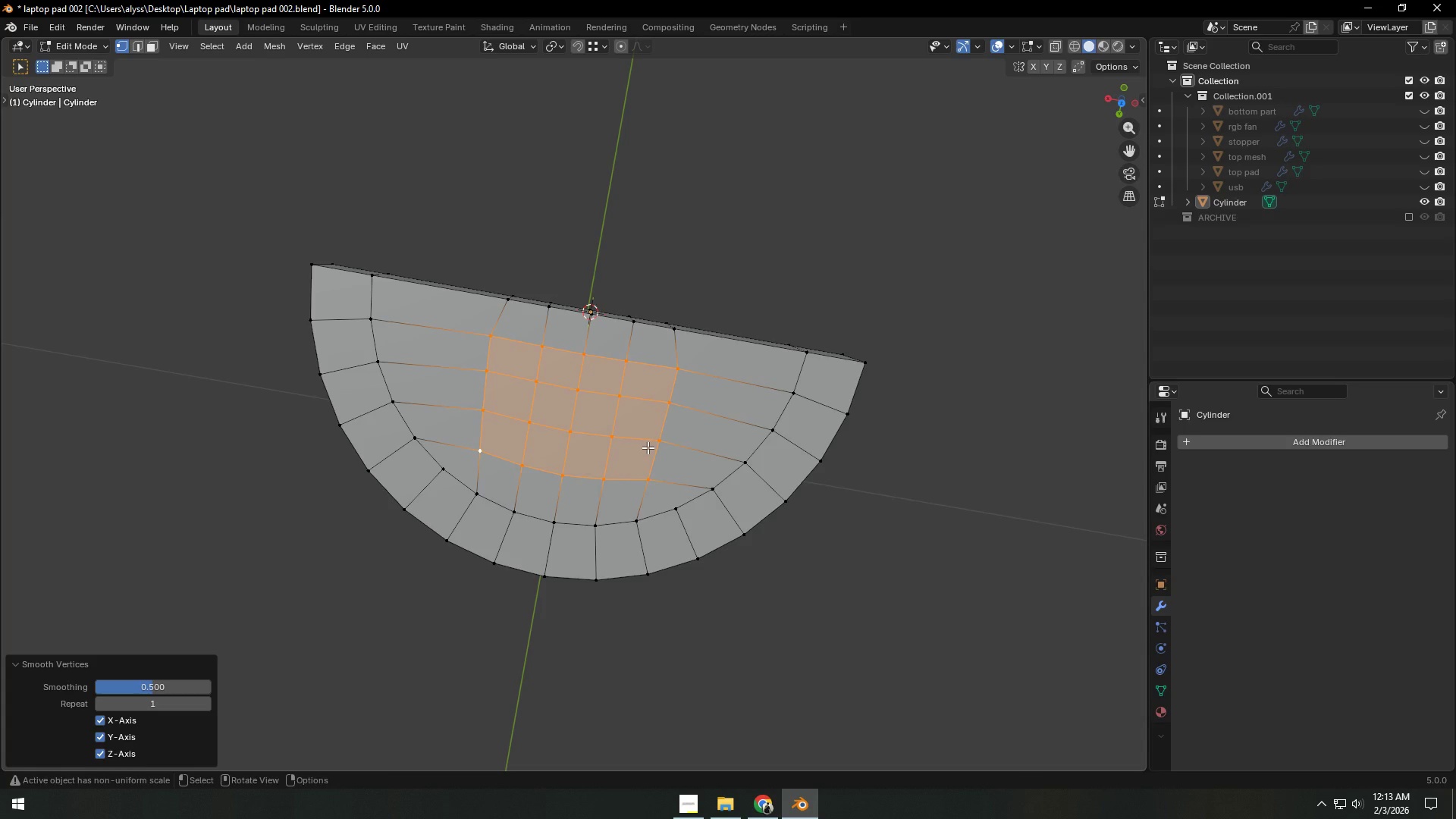 
hold_key(key=R, duration=1.51)
 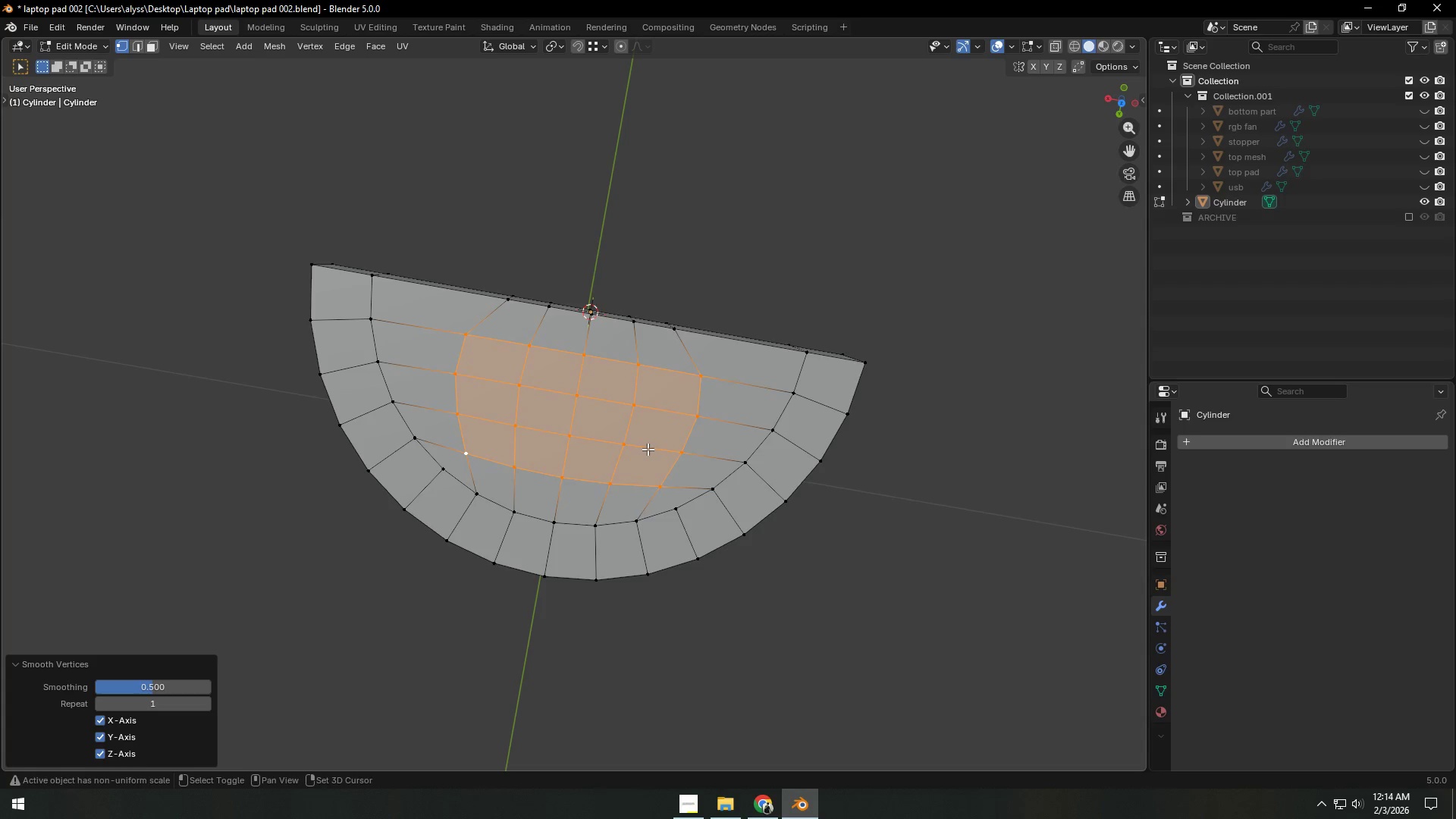 
type(RRR)
 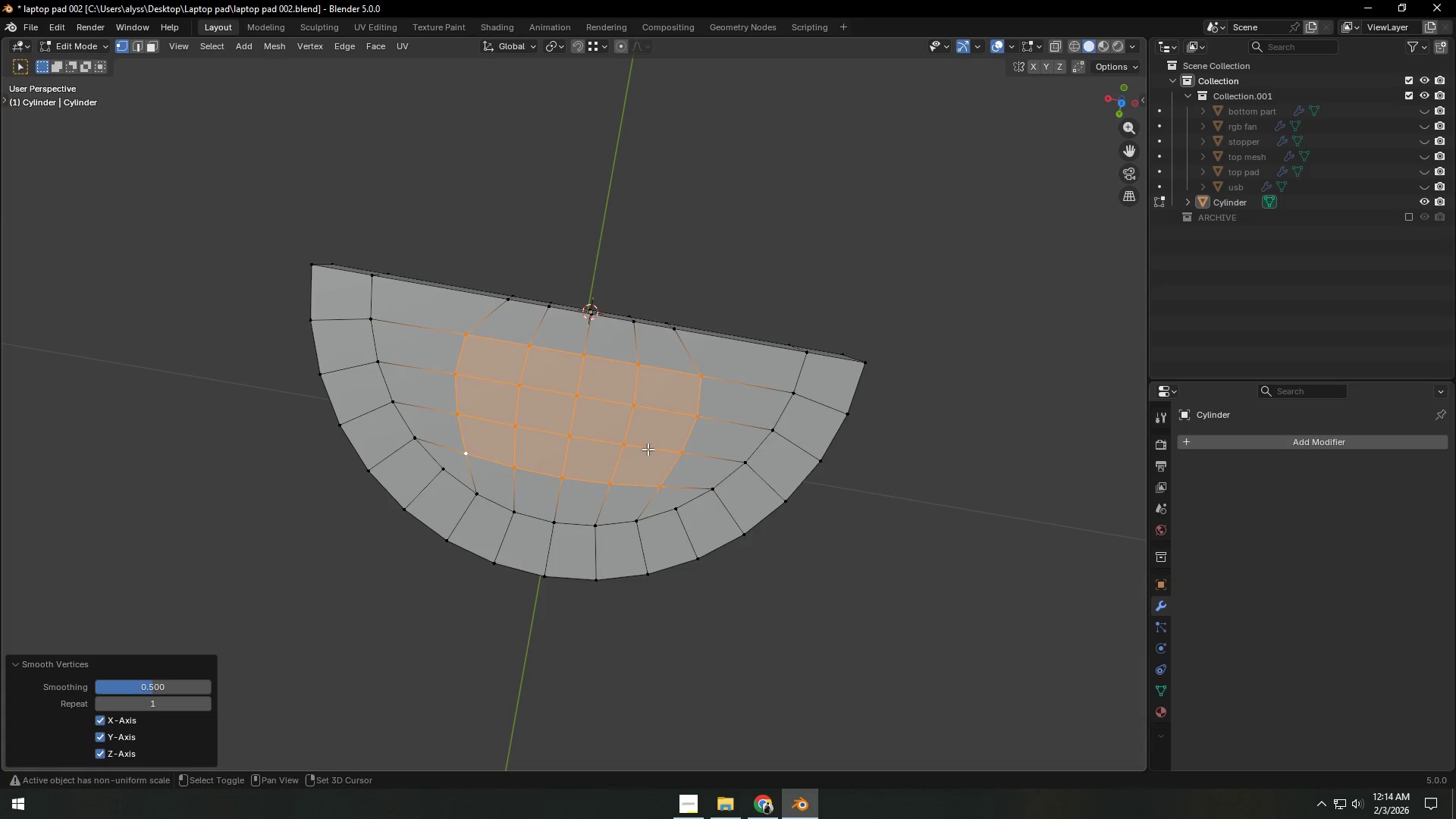 
type(R2)
 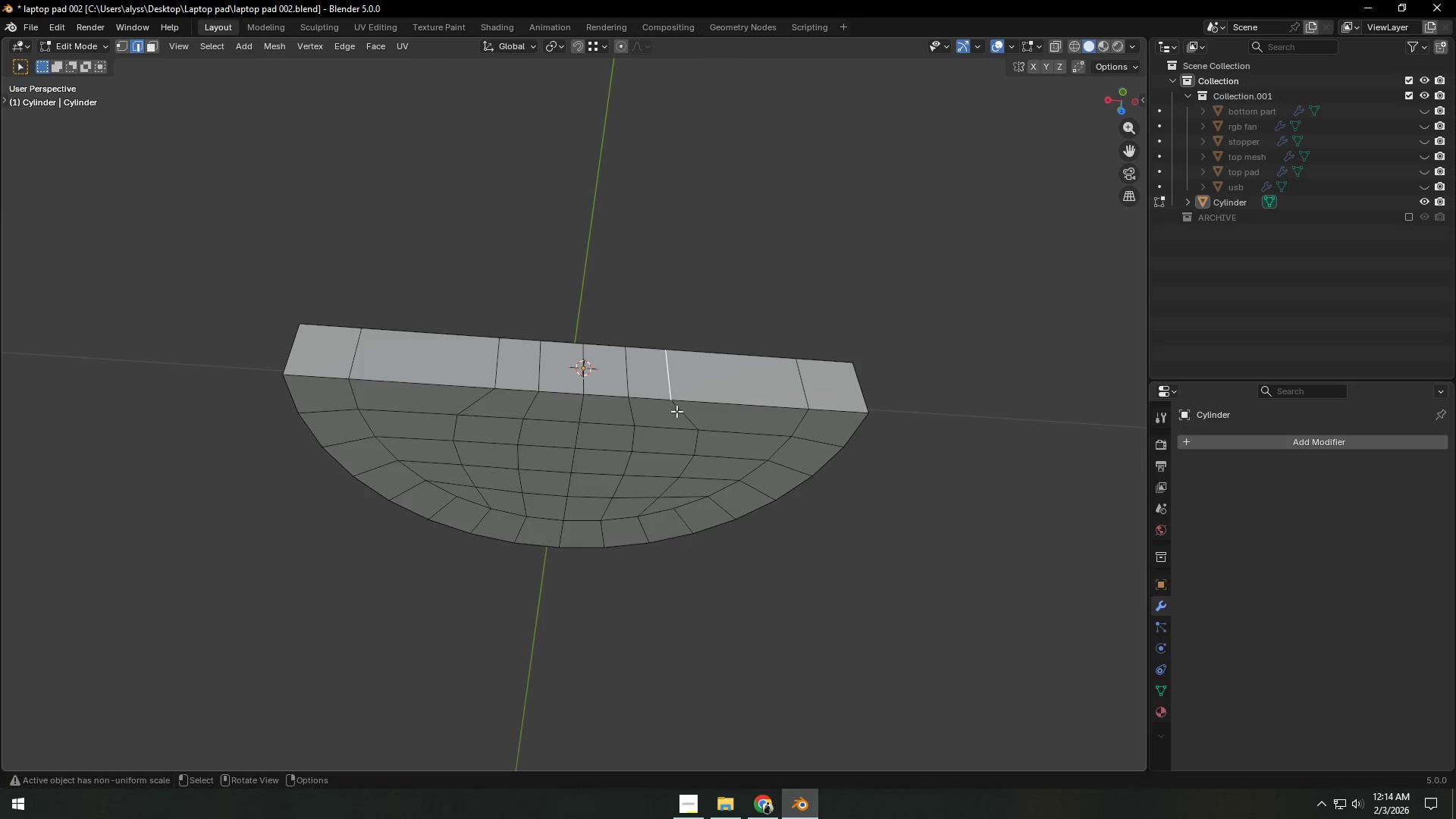 
left_click([664, 382])
 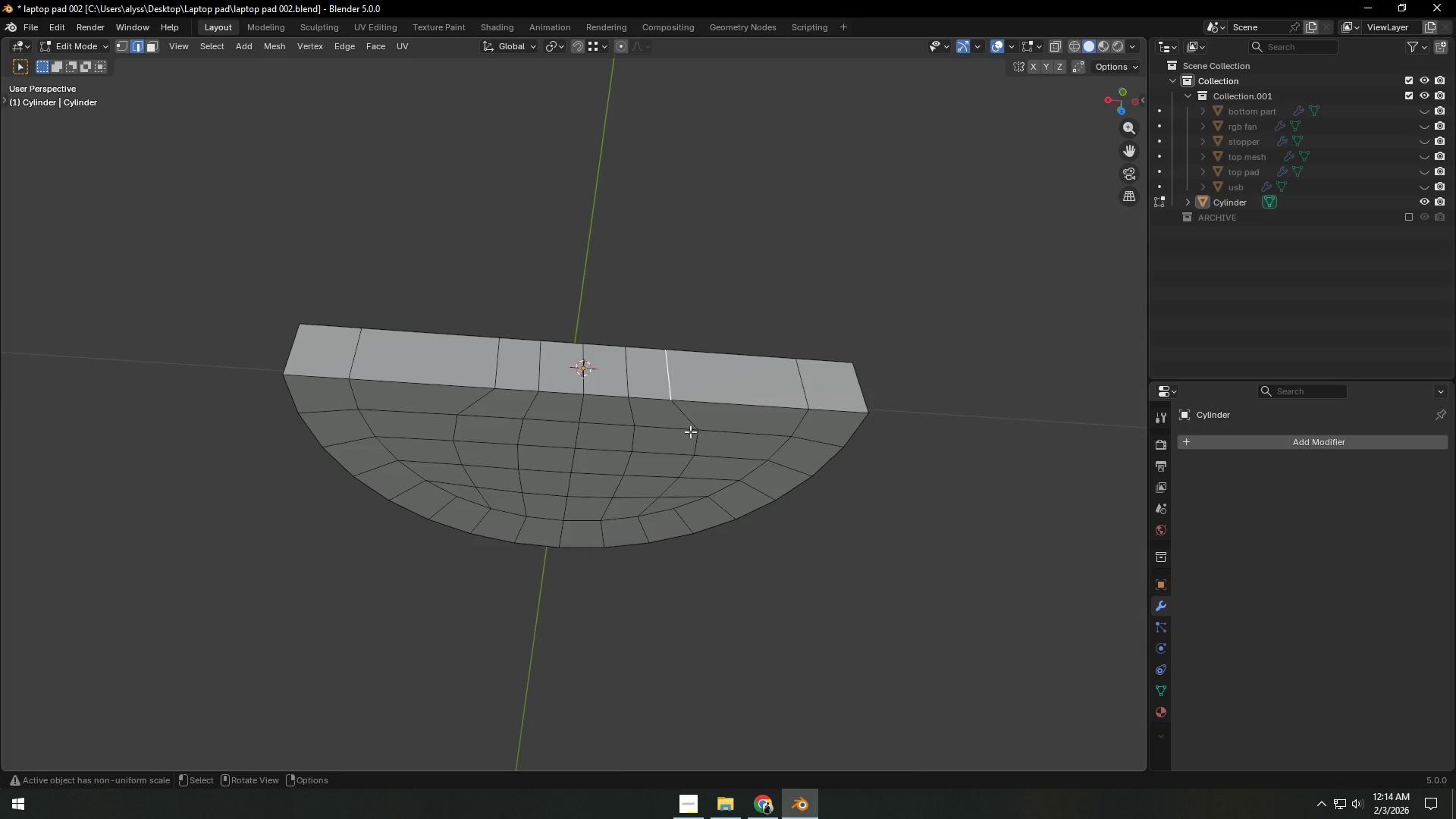 
type(gx)
 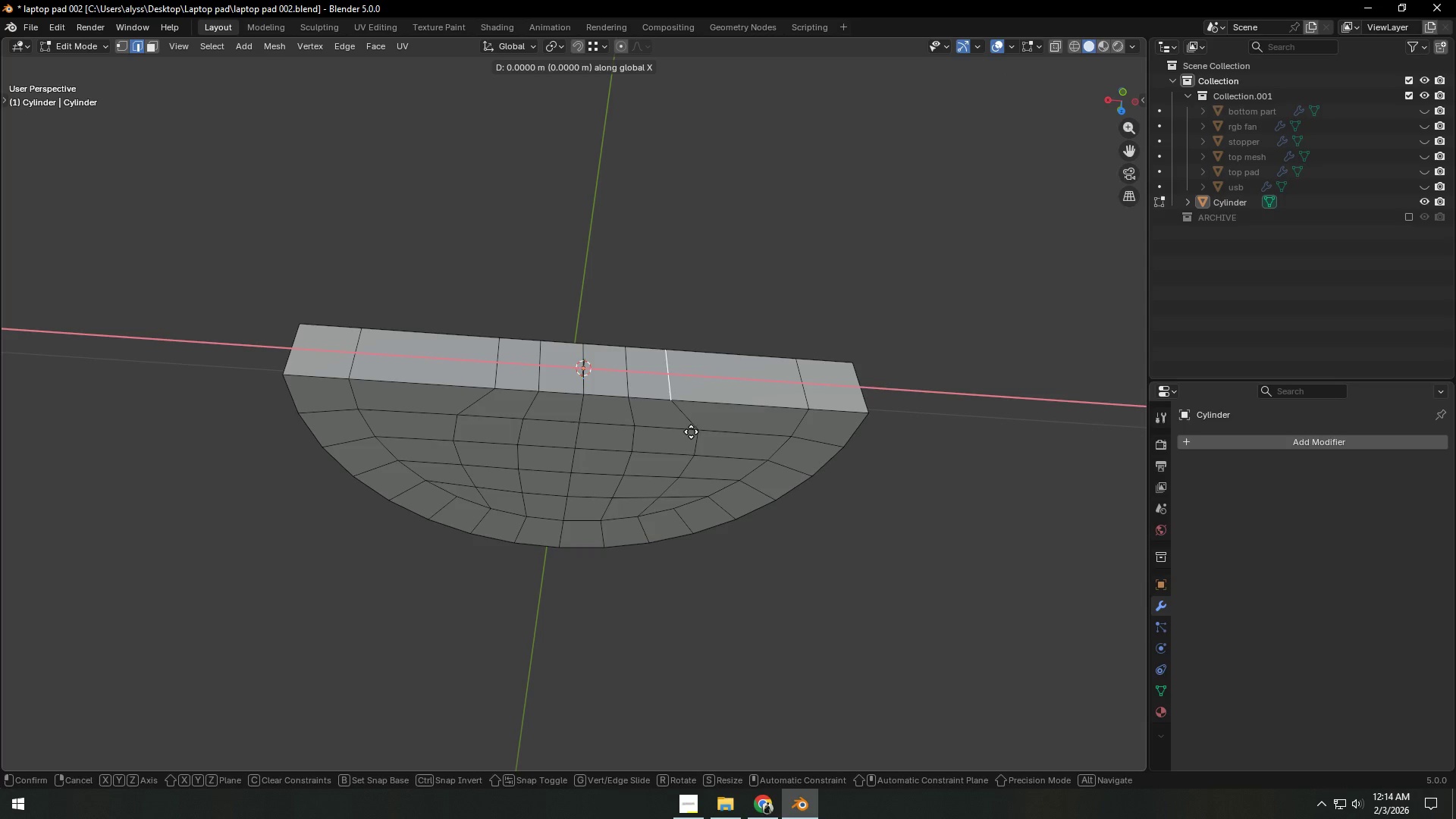 
hold_key(key=ControlLeft, duration=0.45)
left_click([691, 431])
 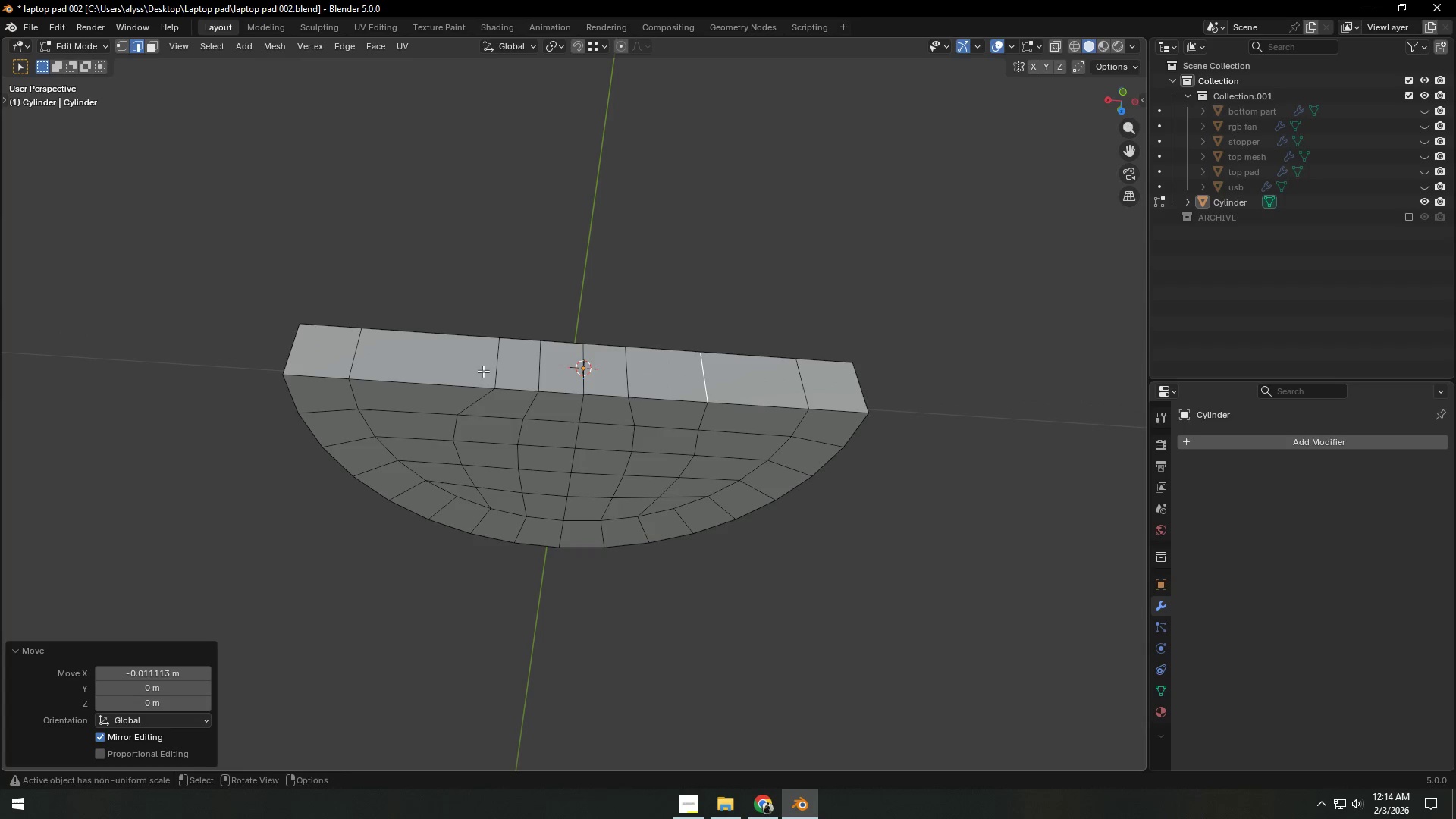 
left_click([493, 369])
 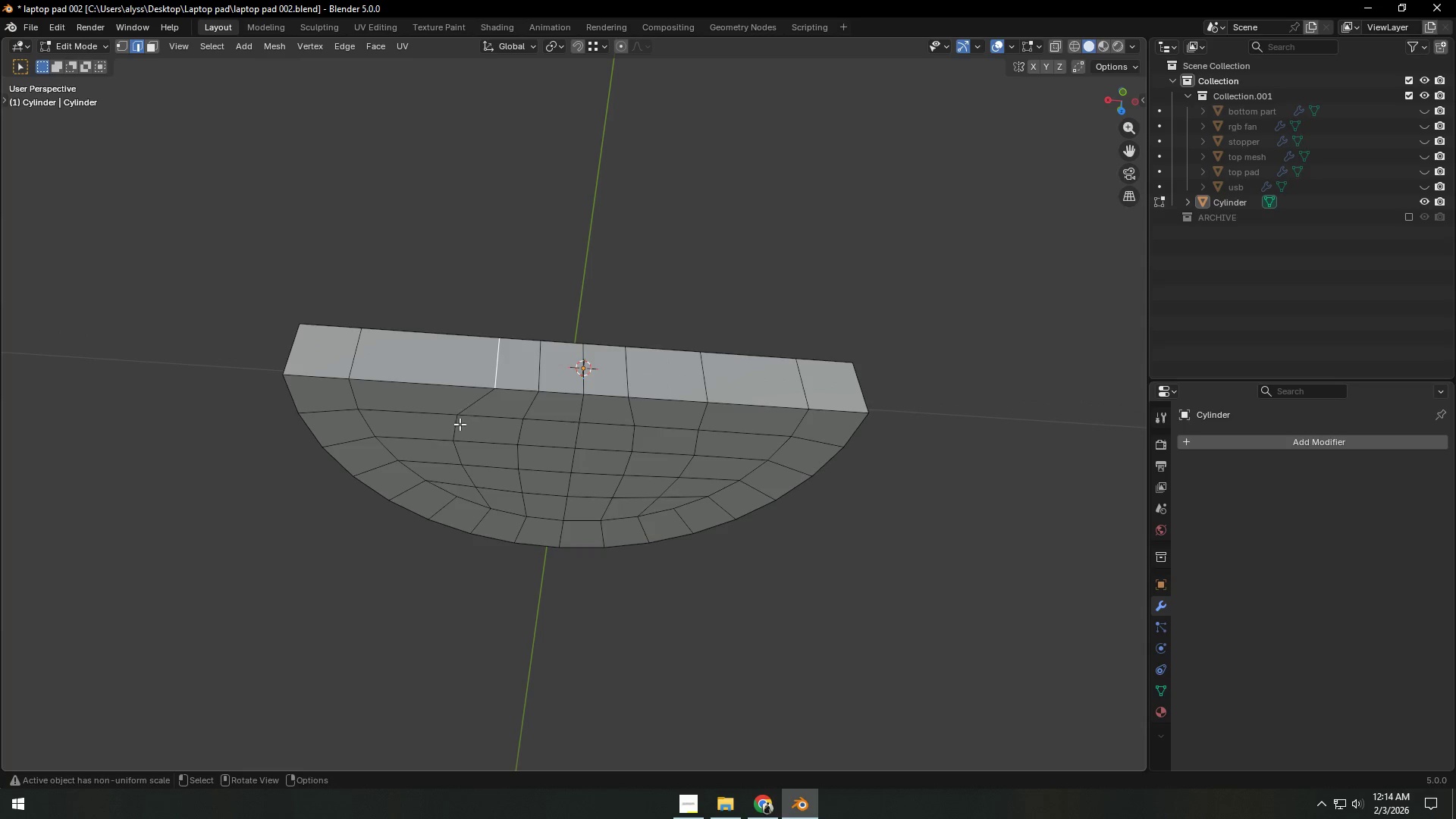 
type(gx)
 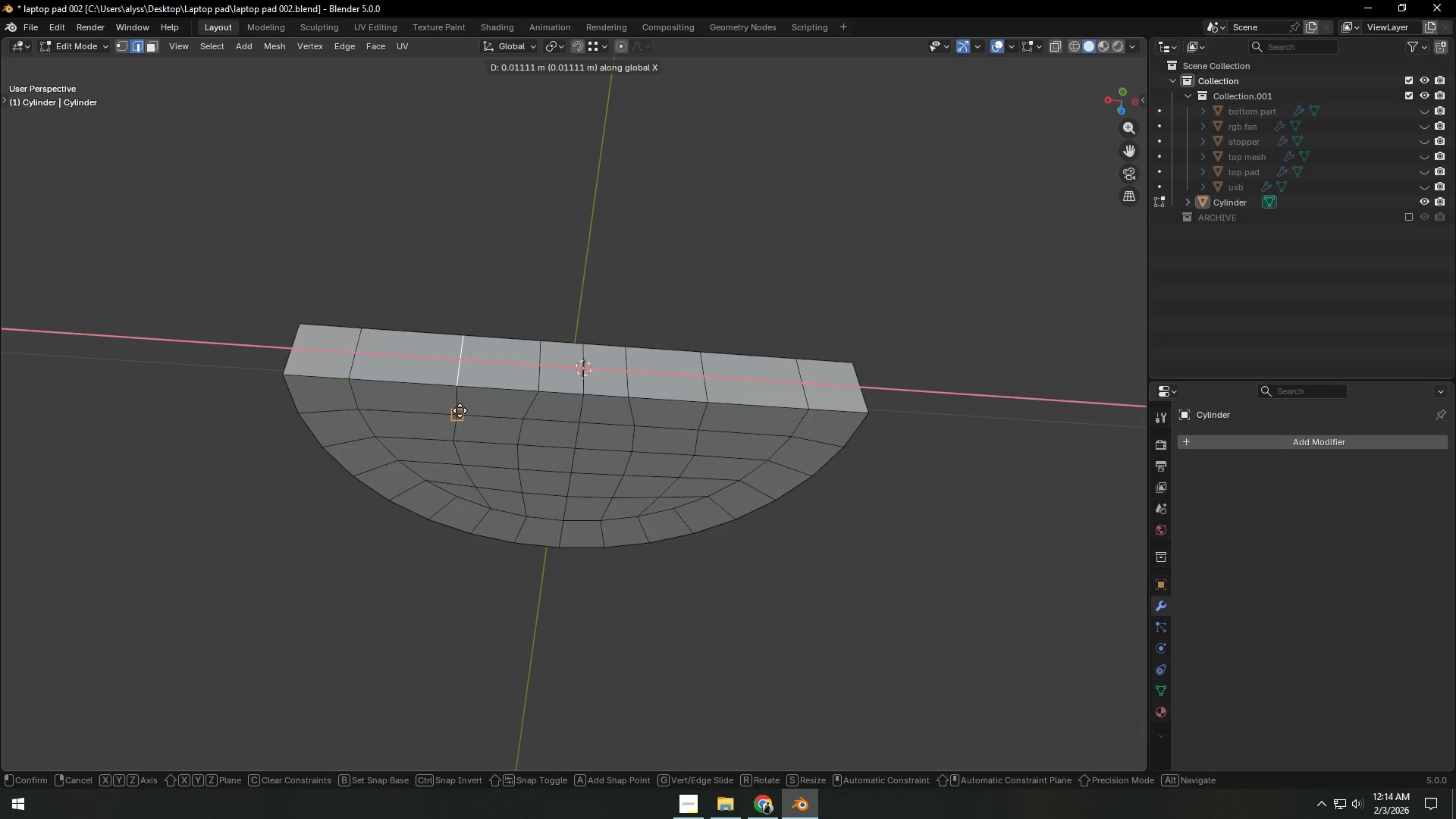 
hold_key(key=ControlLeft, duration=0.52)
left_click([460, 410])
 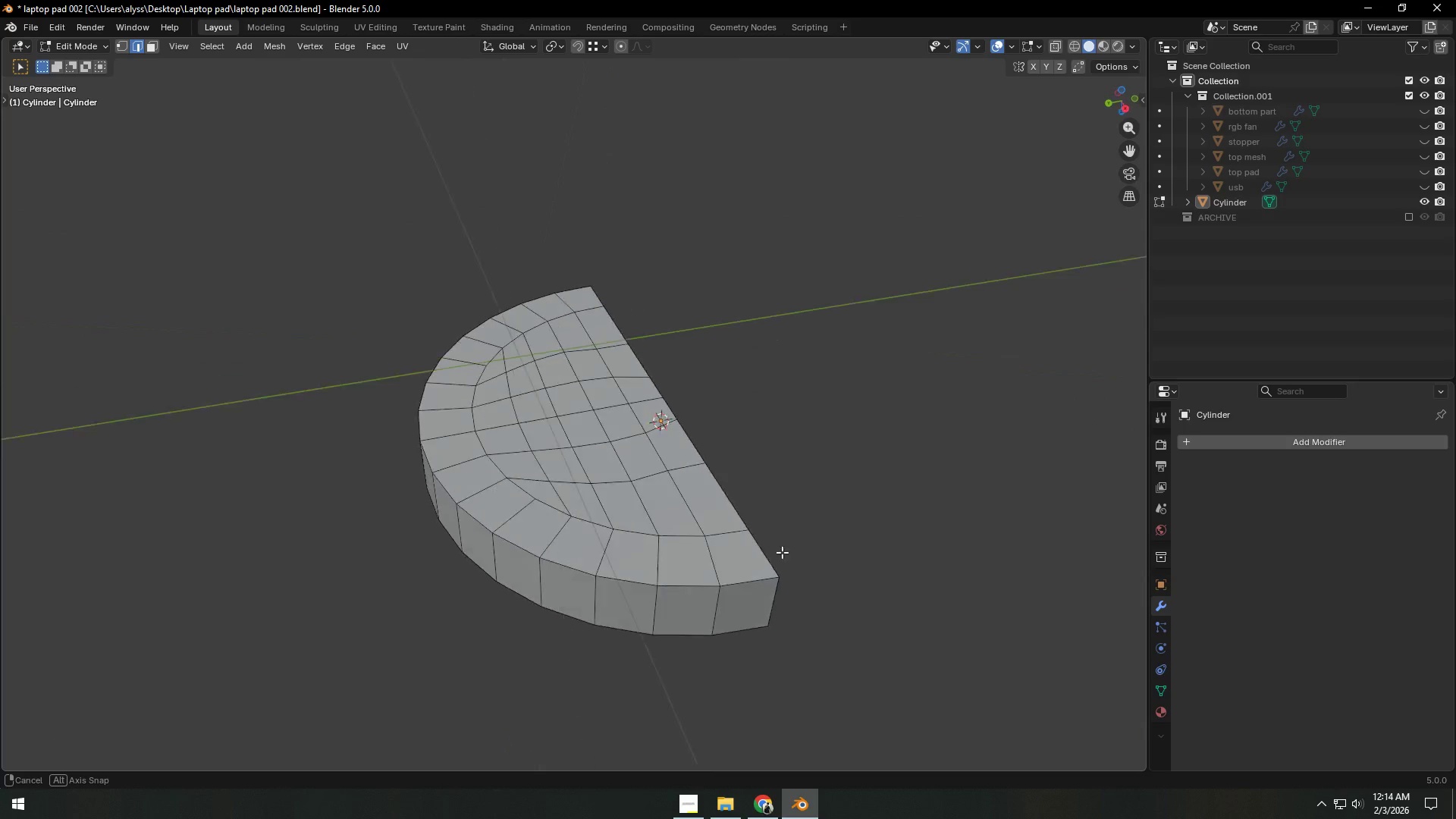 
scroll: coordinate [888, 543], scroll_direction: down, amount: 3.0
 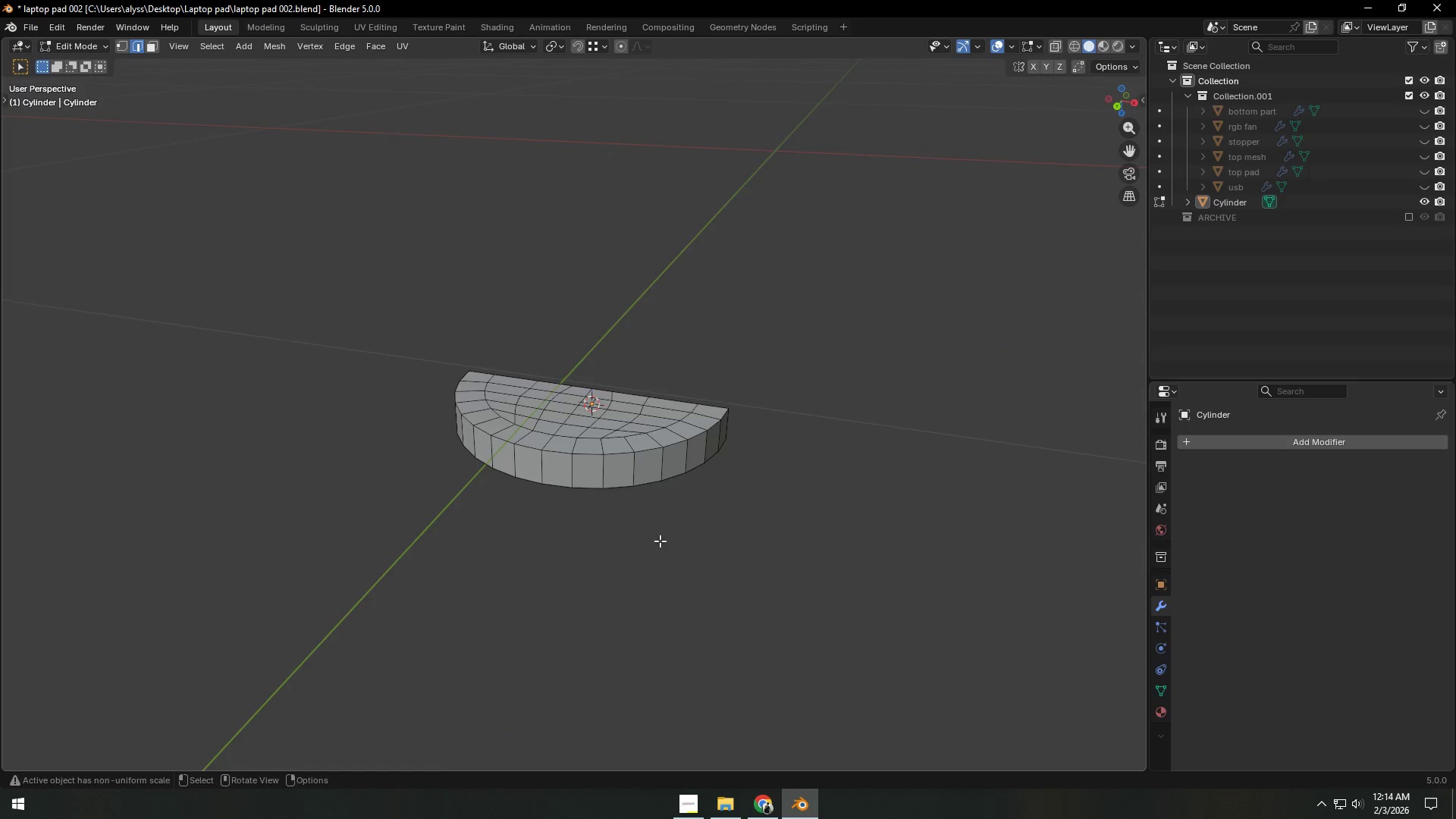 
scroll: coordinate [657, 544], scroll_direction: up, amount: 5.0
 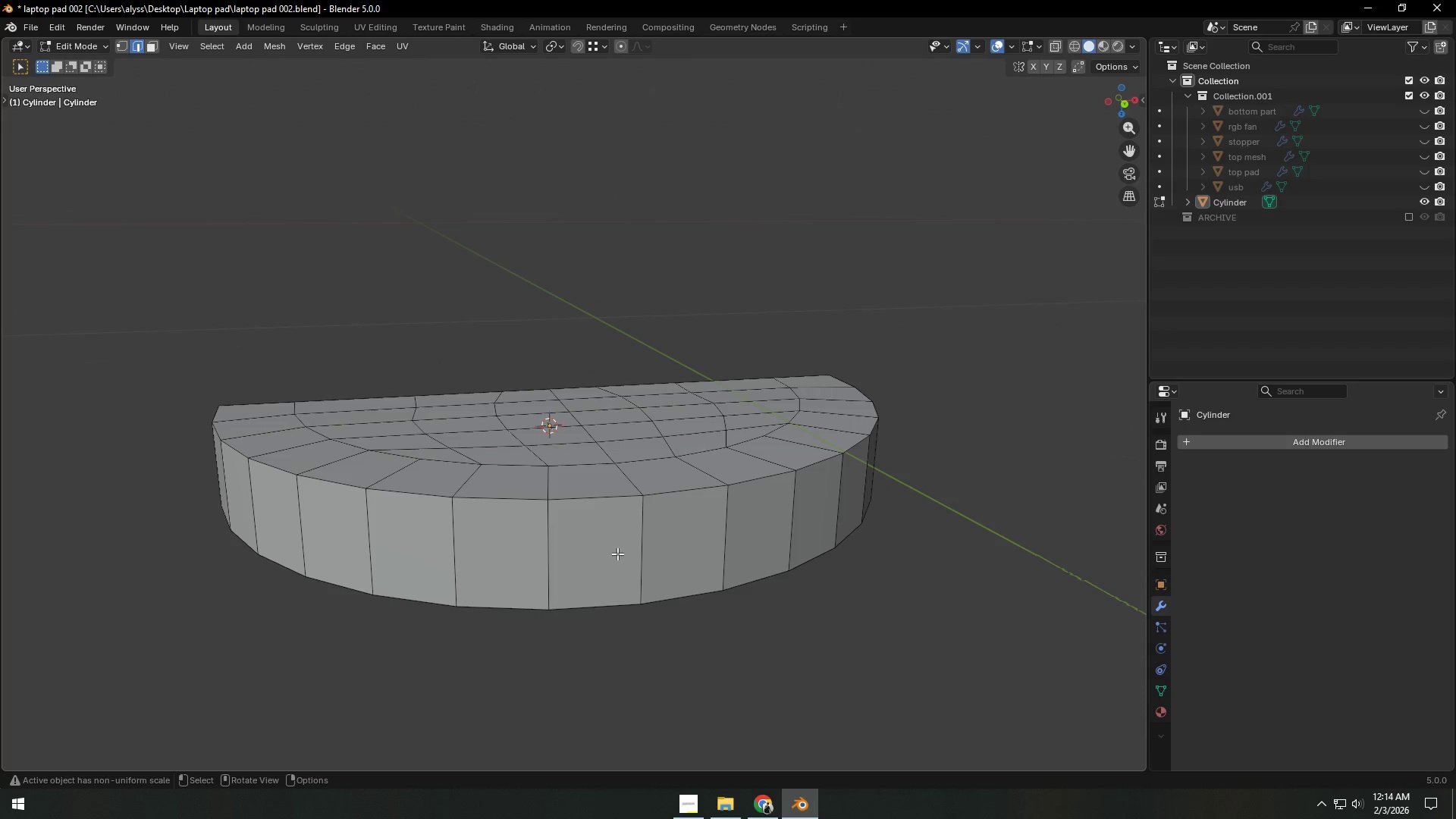 
key(3)
 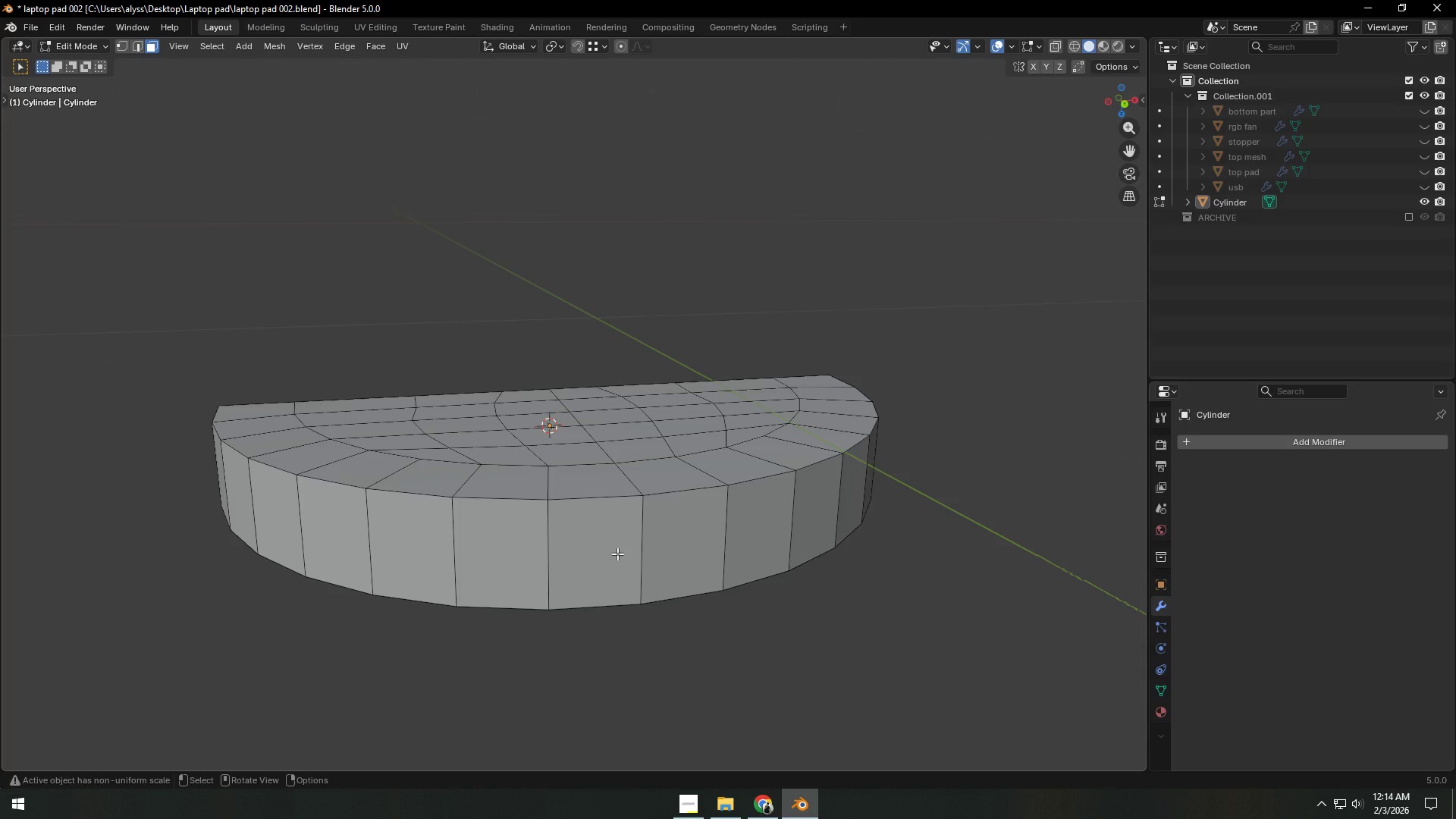 
left_click([617, 554])
 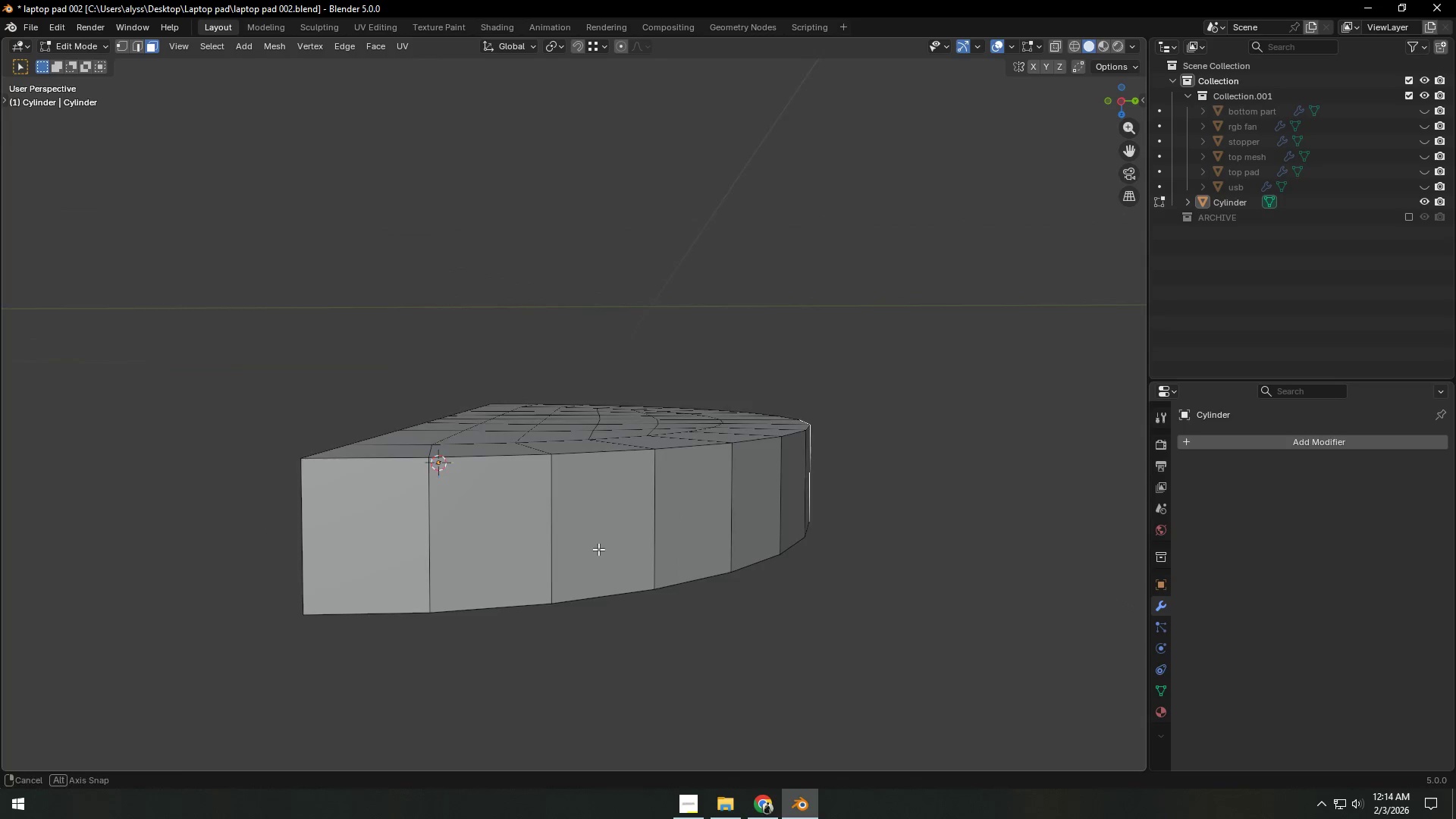 
left_click([391, 563])
 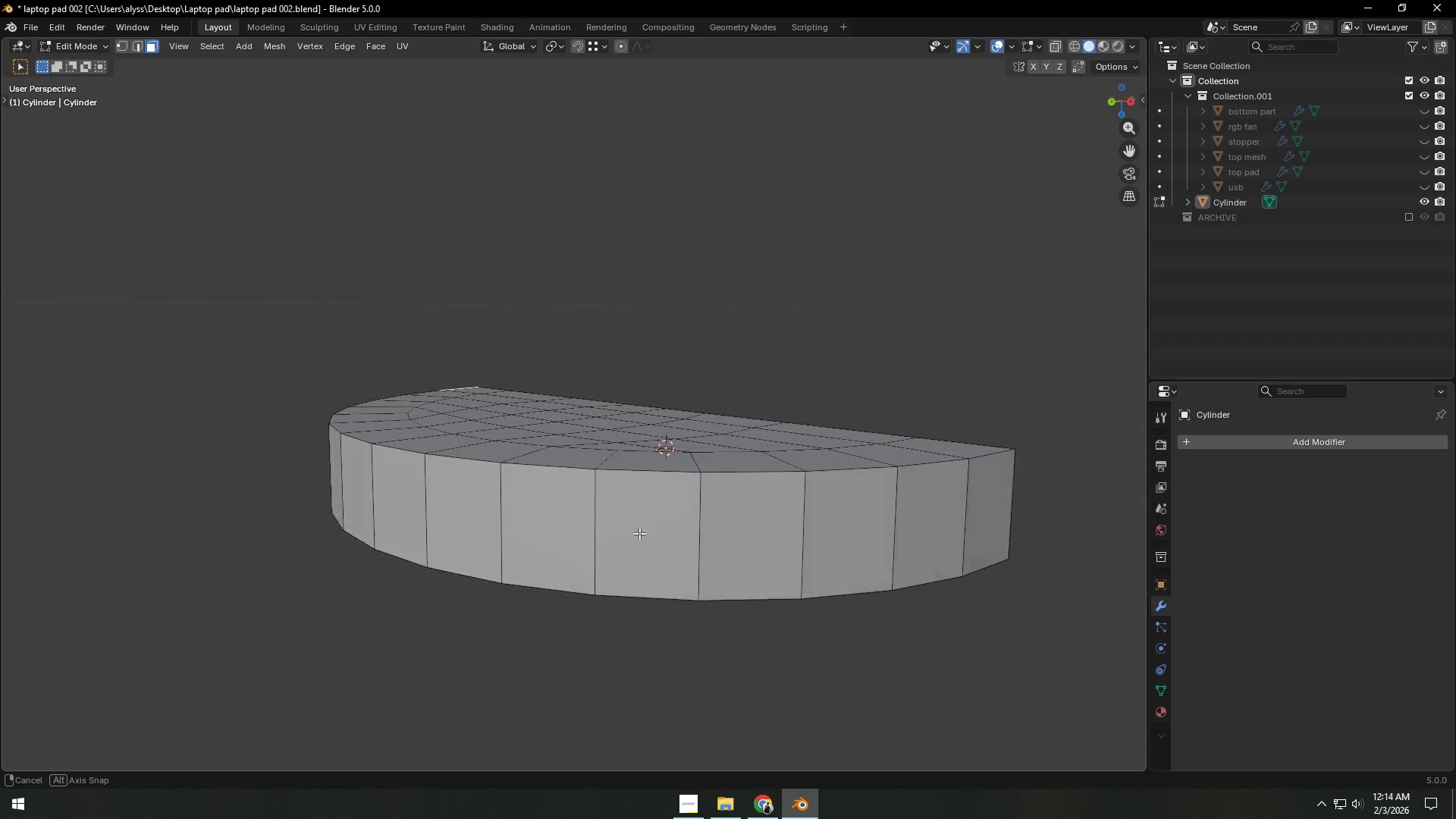 
hold_key(key=ControlLeft, duration=0.61)
left_click([935, 542])
 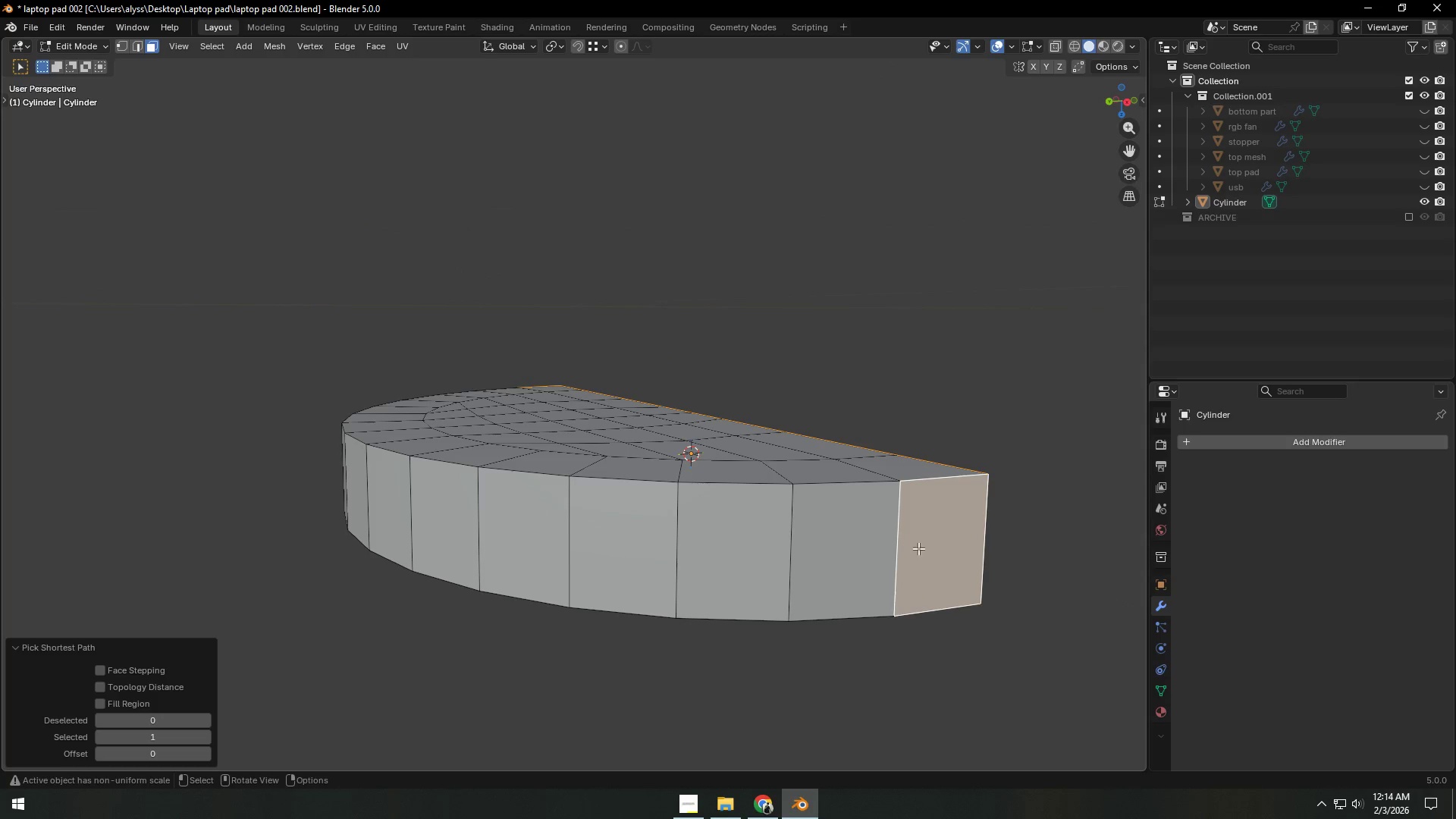 
left_click([934, 546])
 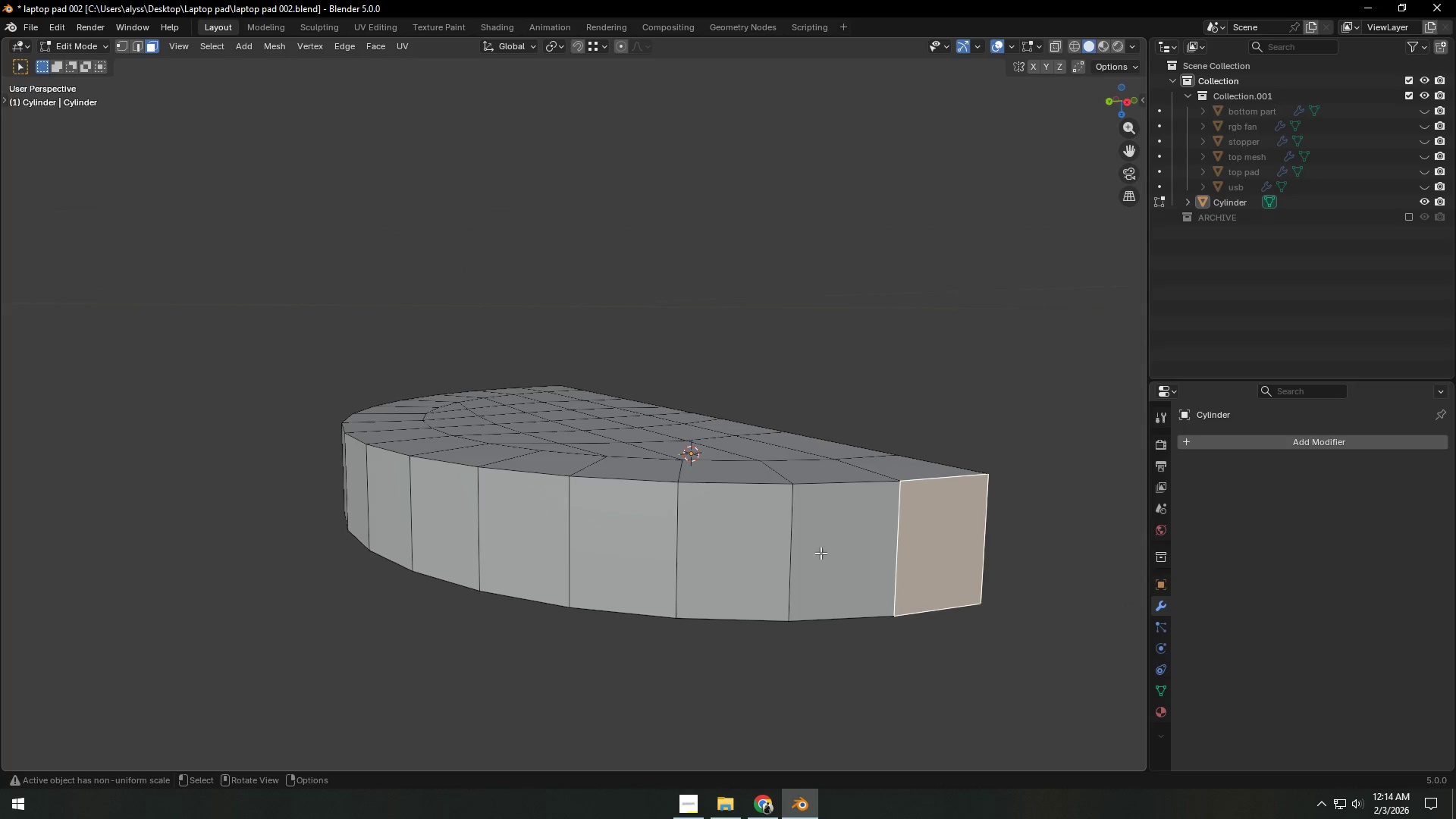 
hold_key(key=ControlLeft, duration=0.55)
 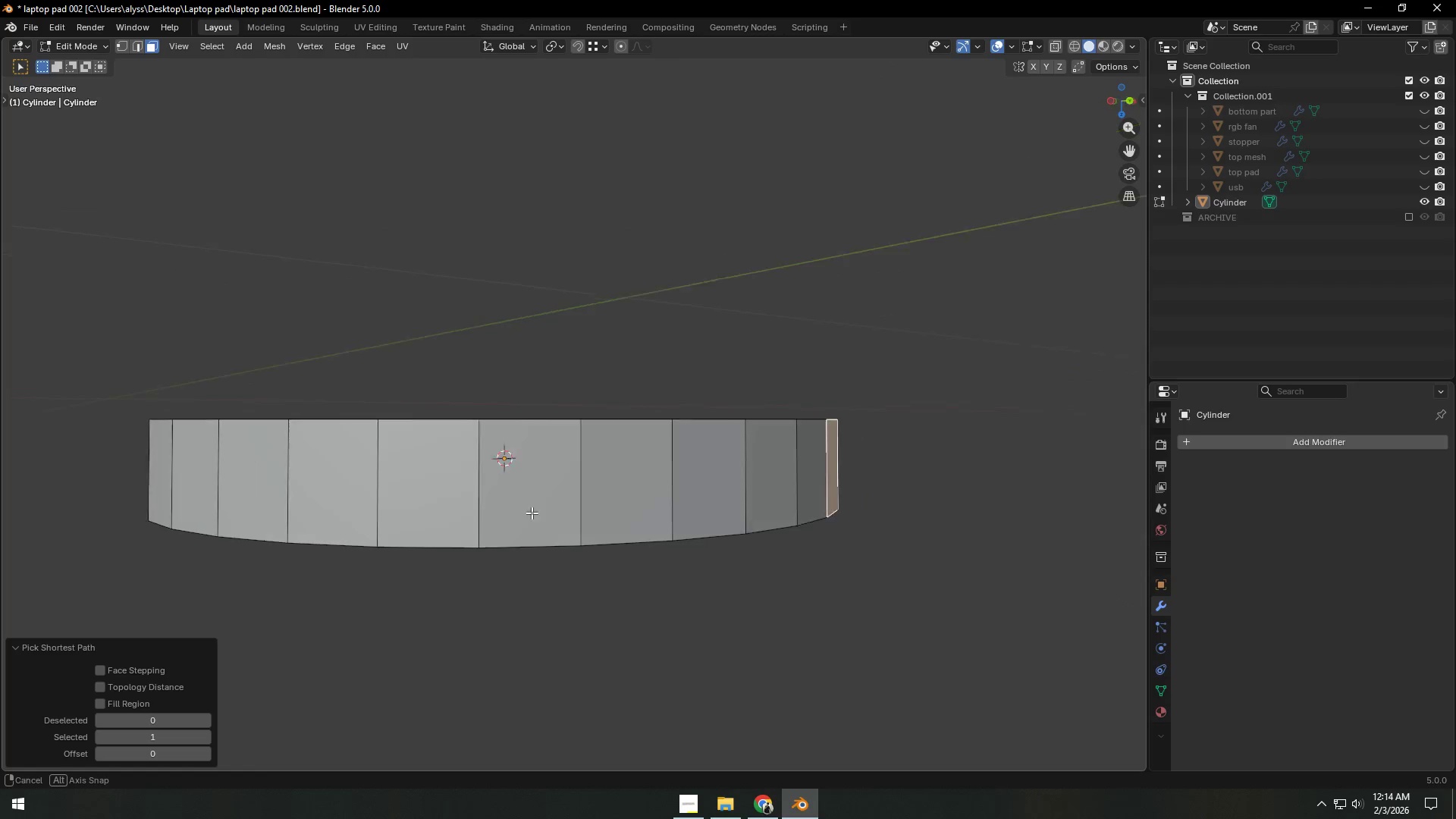 
hold_key(key=ControlLeft, duration=1.05)
left_click([202, 505])
 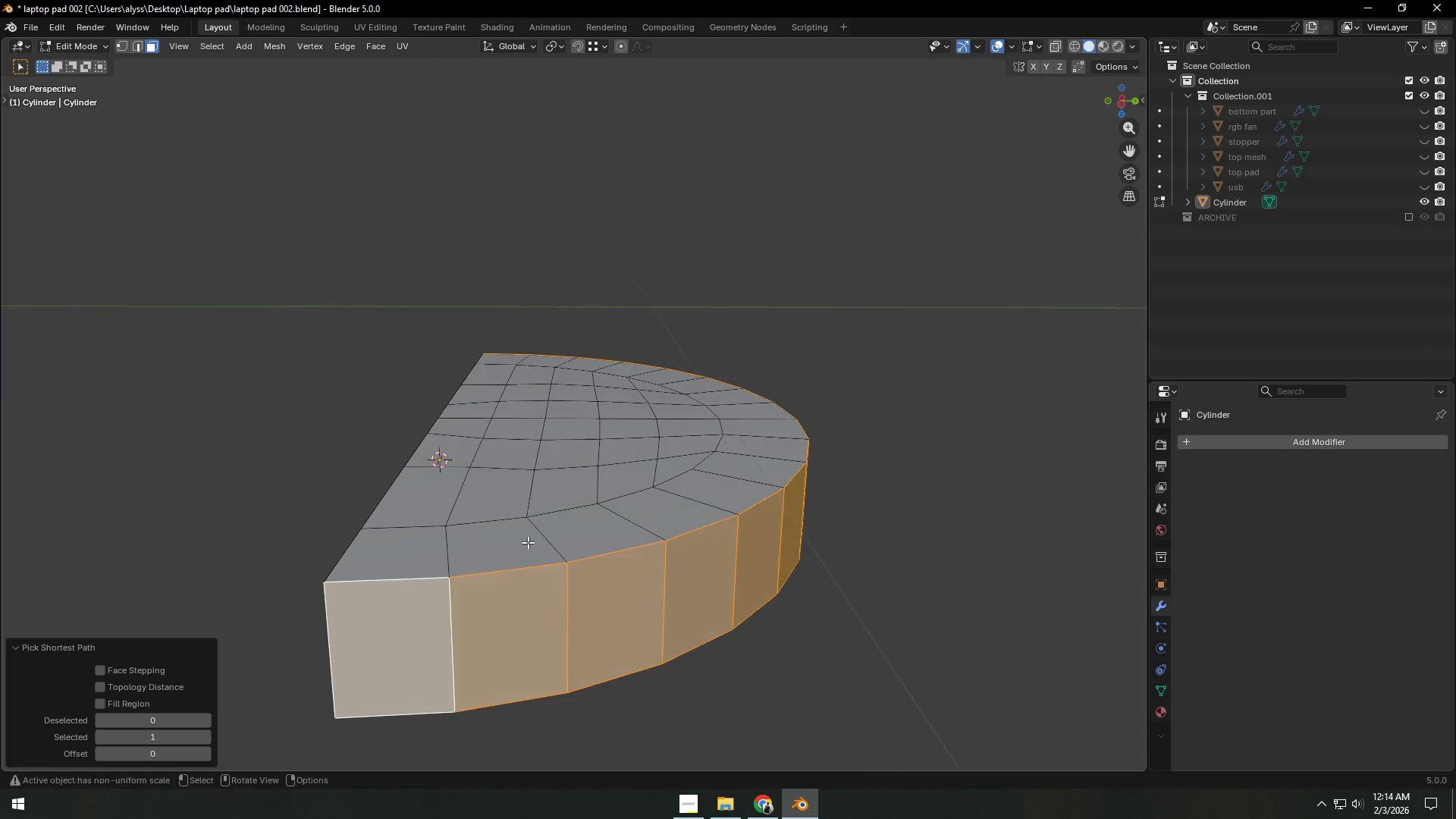 
type(ee)
 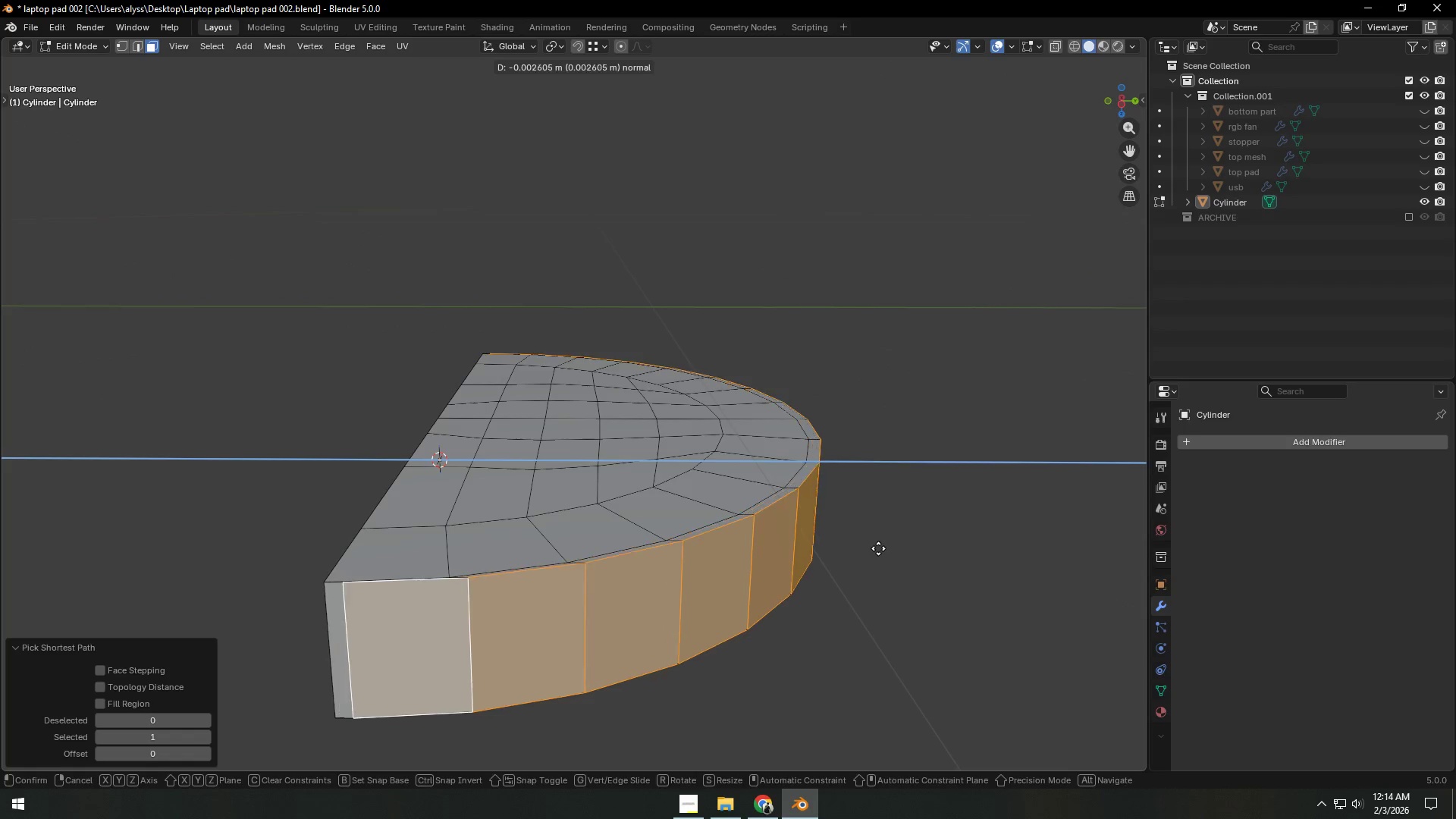 
right_click([878, 548])
 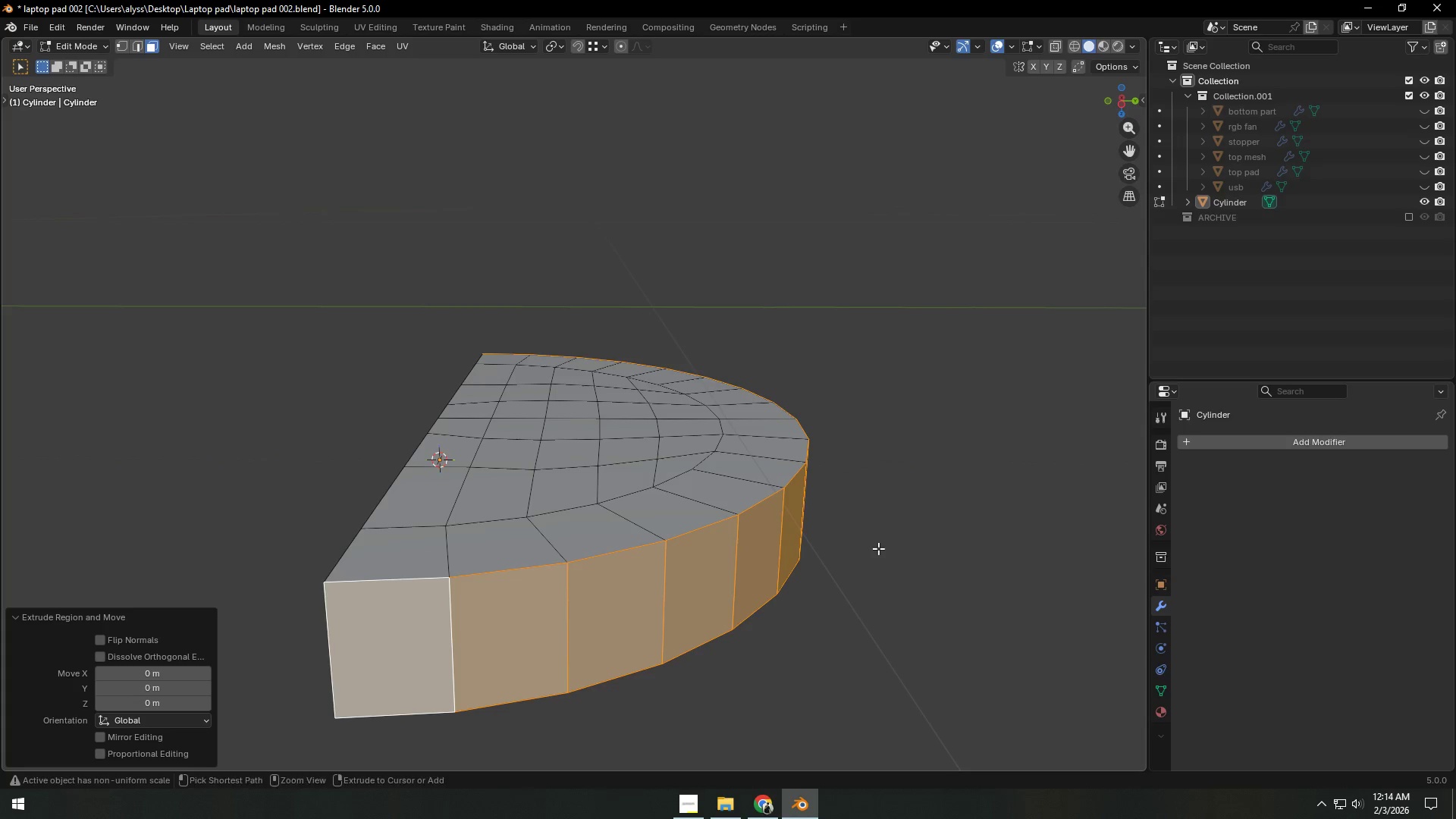 
key(Control+Z)
 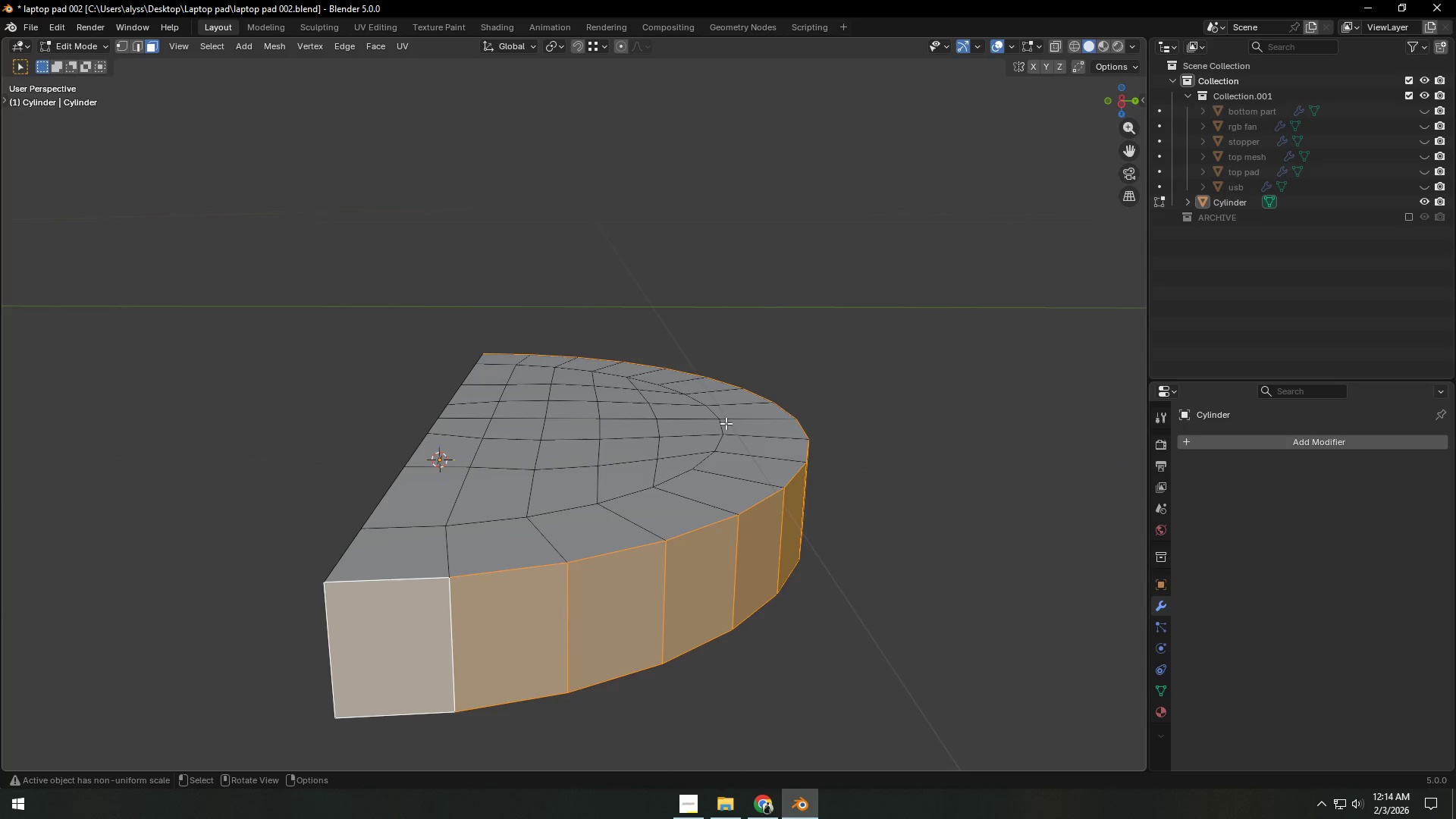 
key(Control+E)
 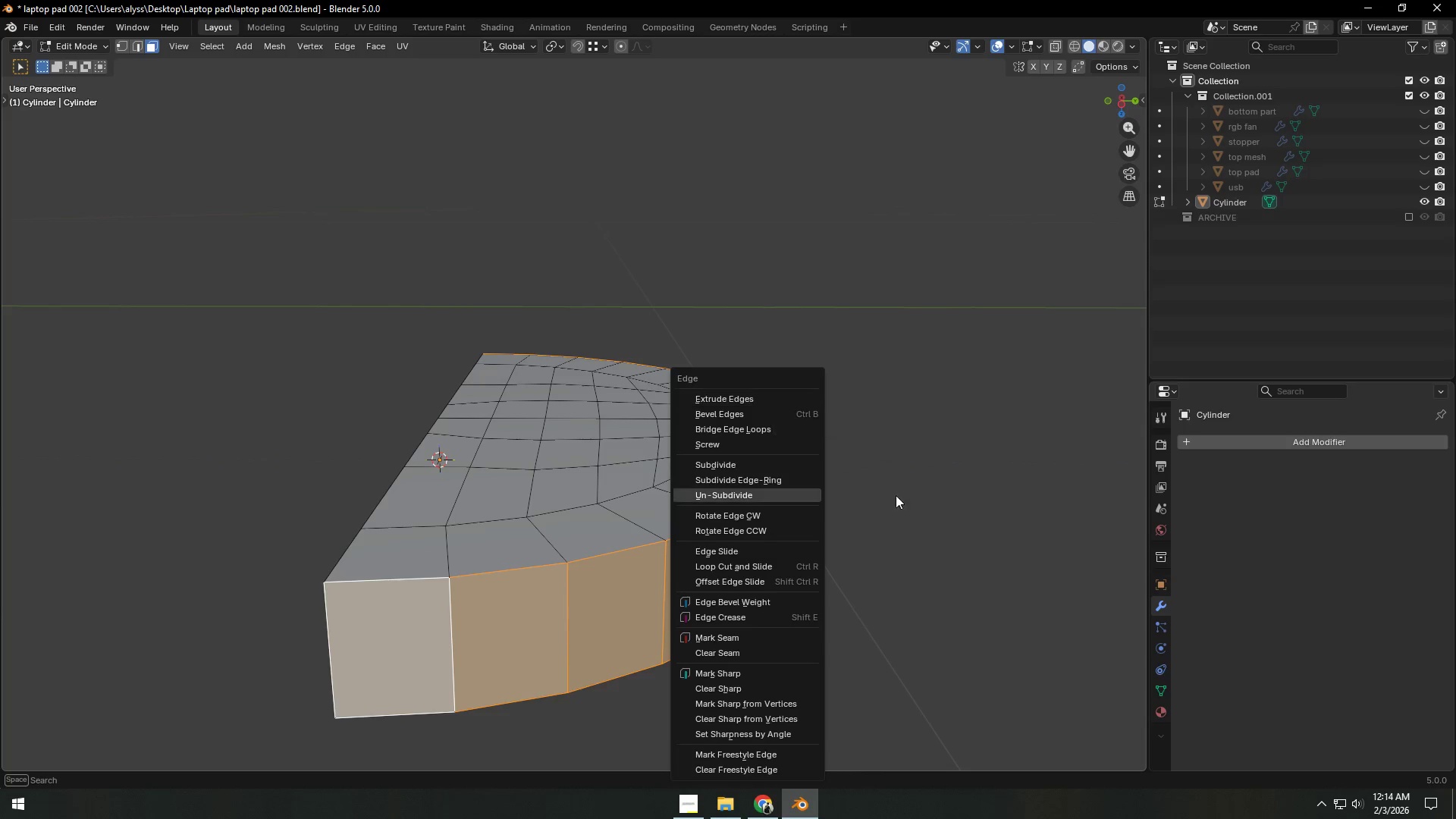 
left_click([966, 489])
 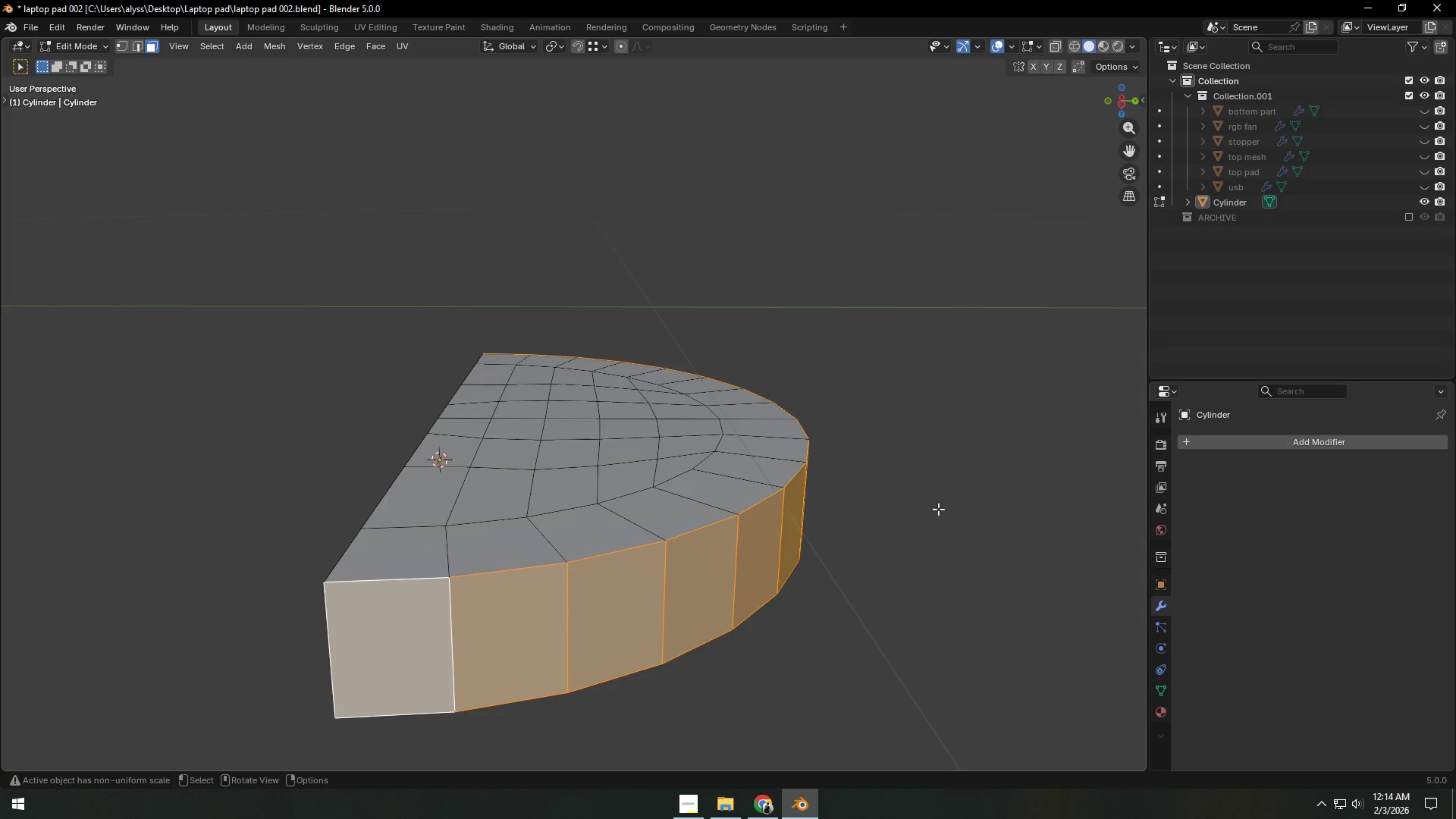 
key(Alt+W)
 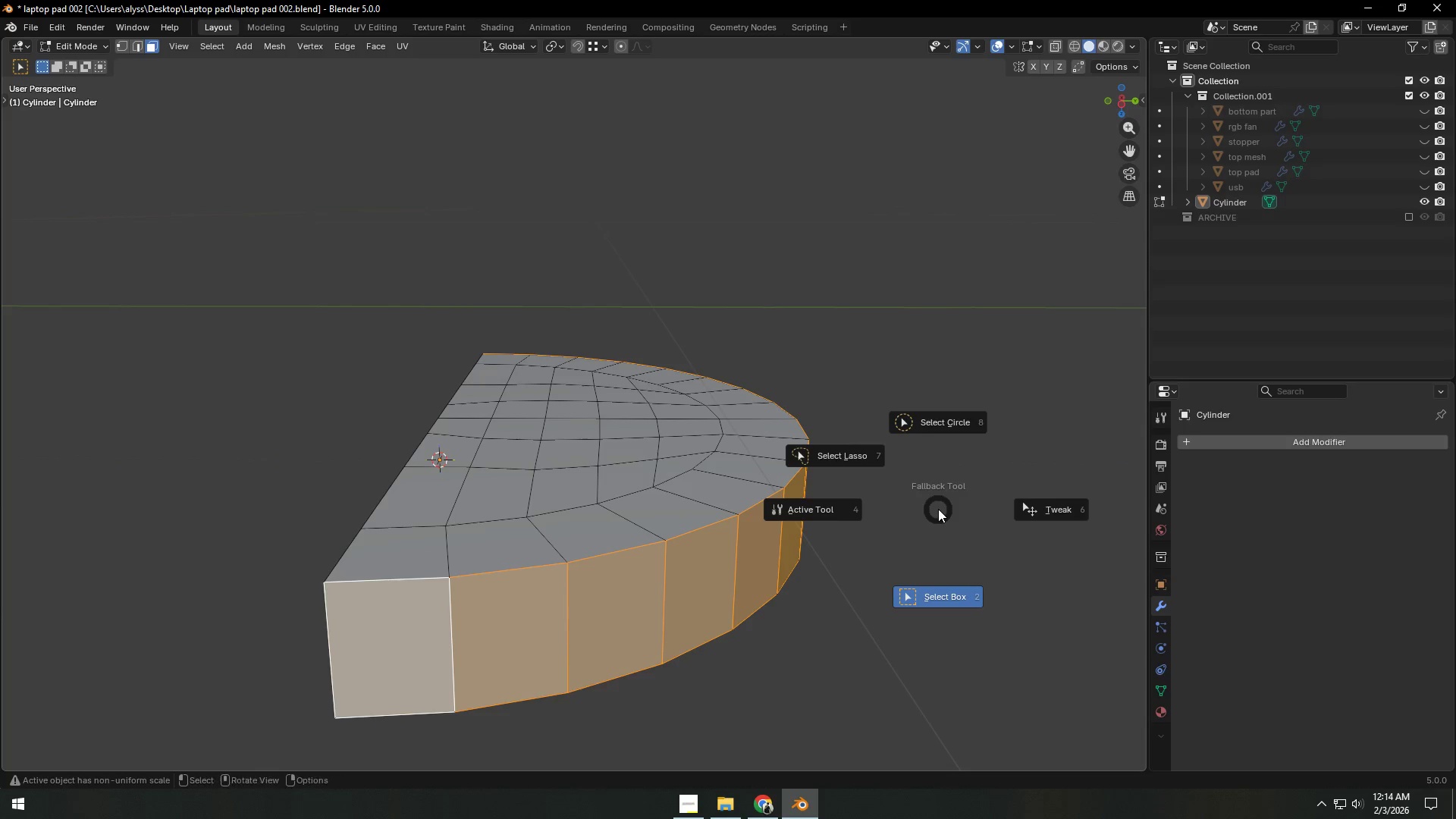 
right_click([938, 509])
 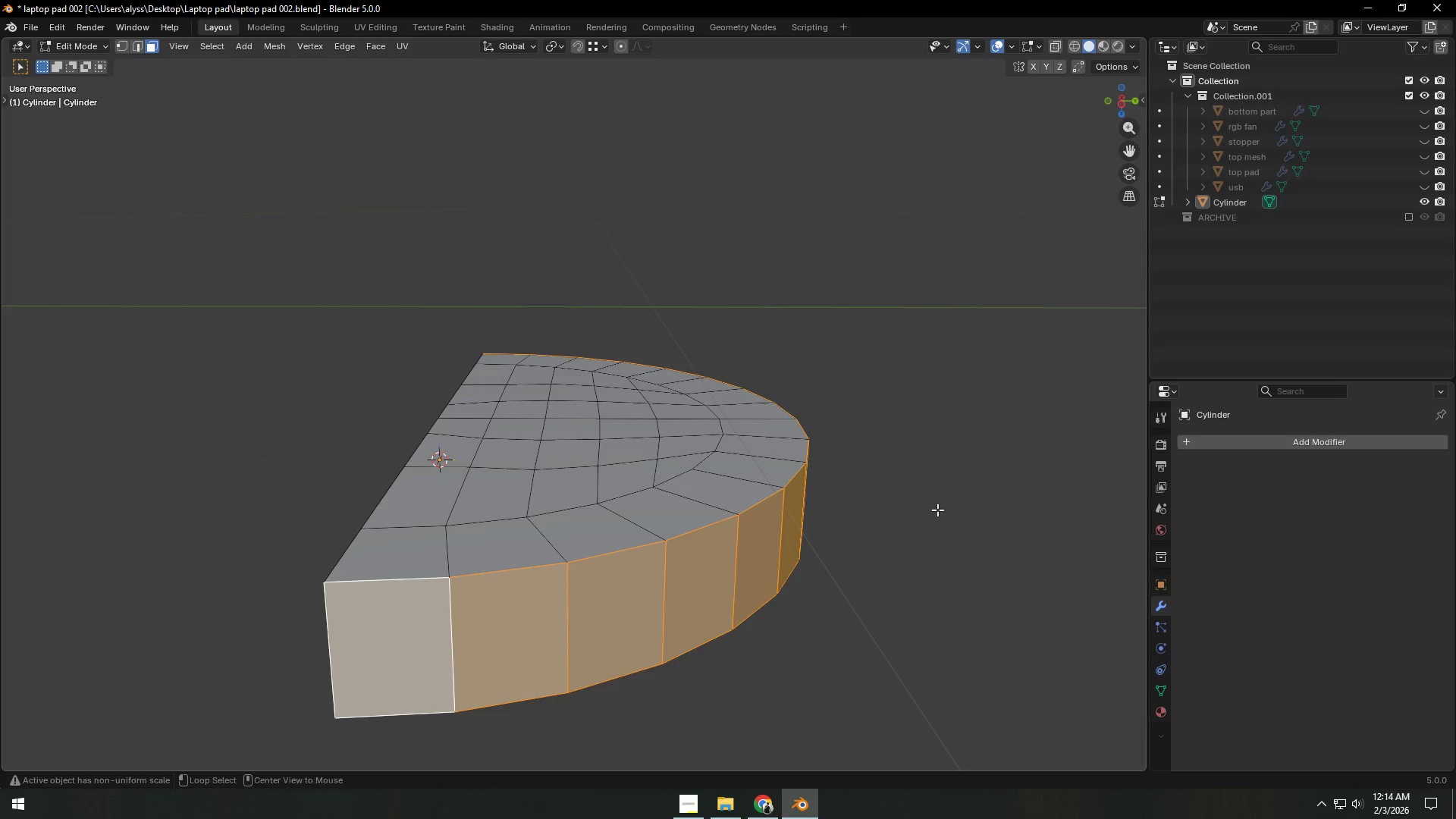 
key(Alt+AltLeft)
 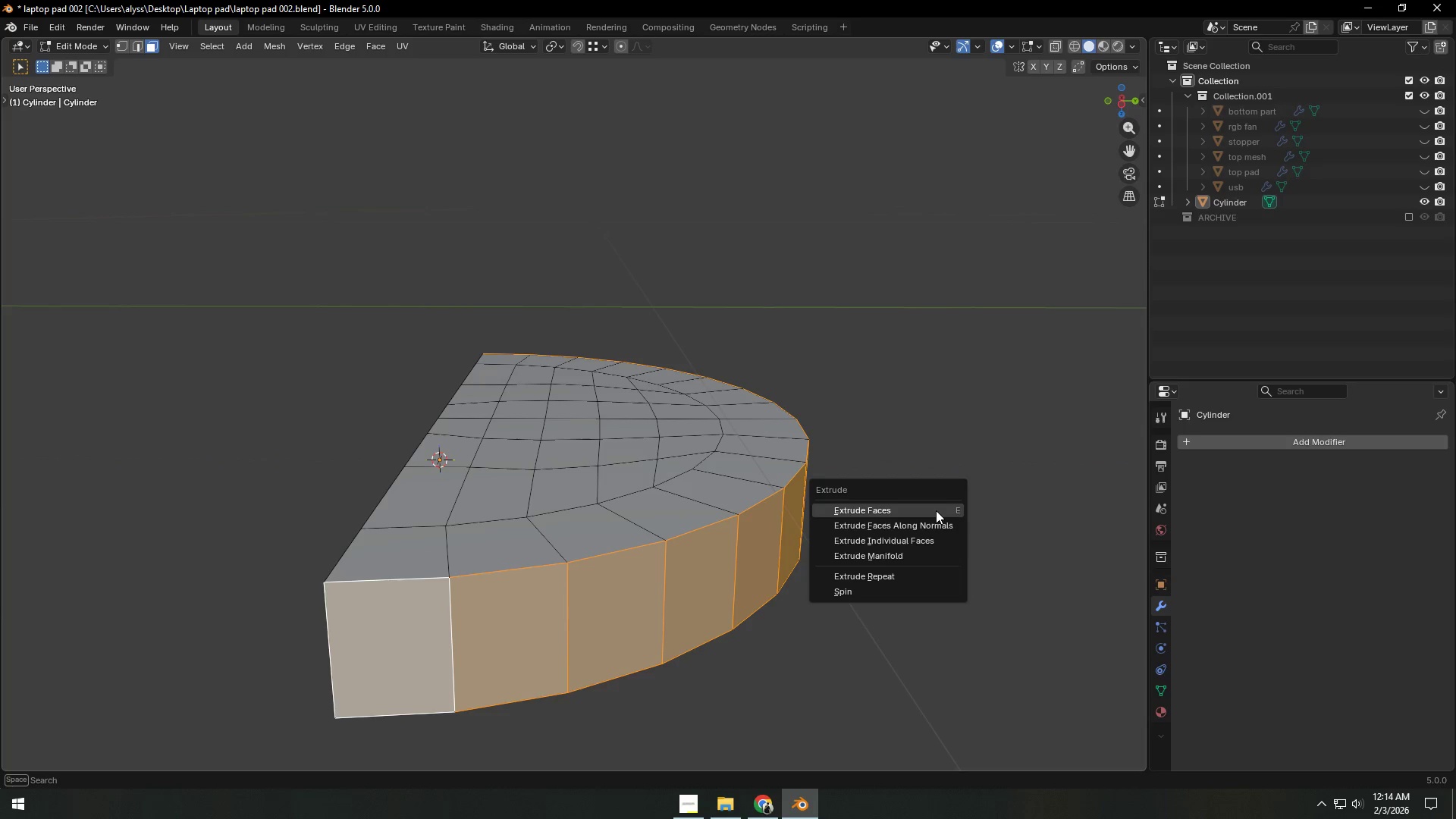 
key(Alt+E)
 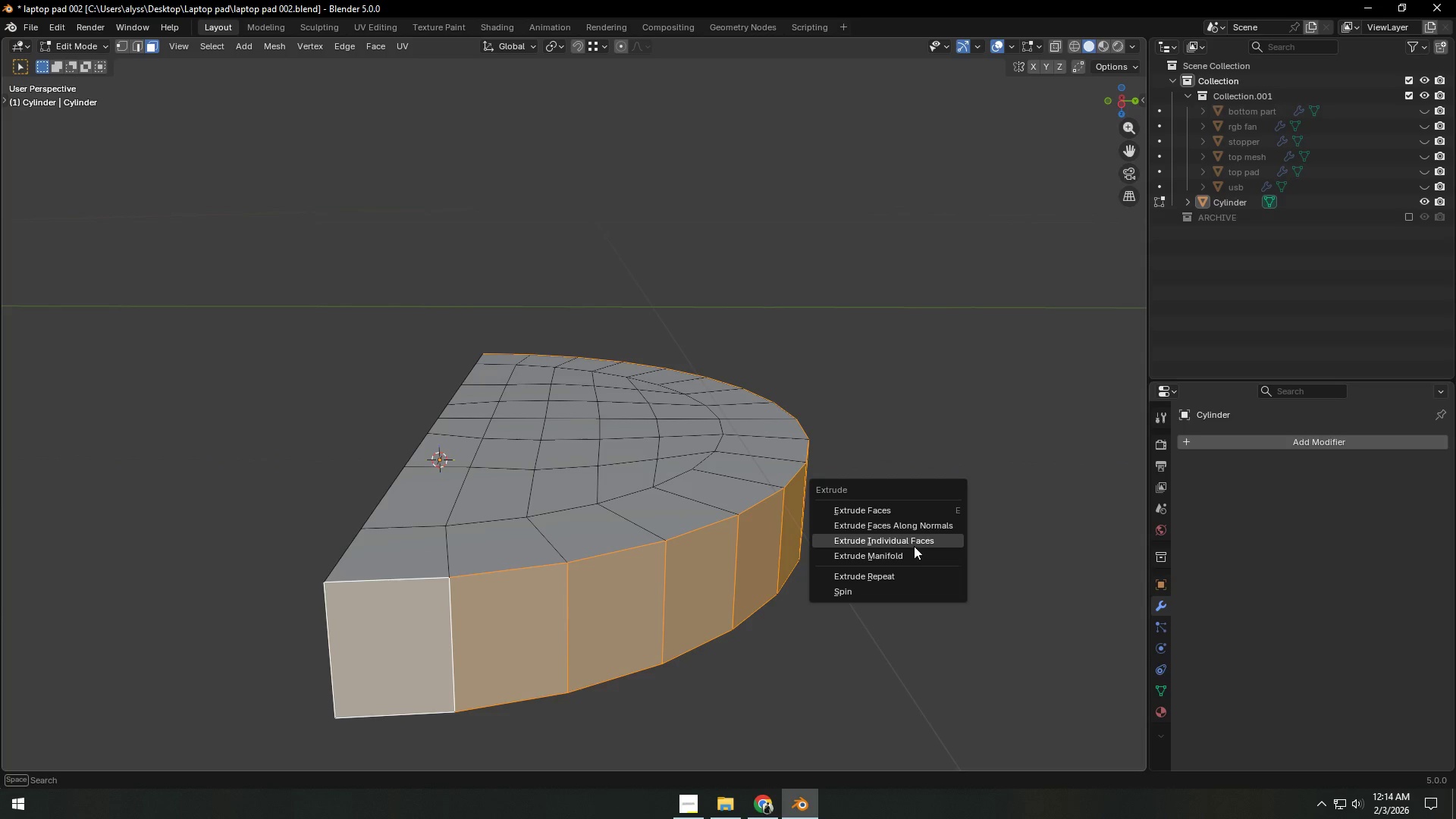 
left_click([914, 543])
 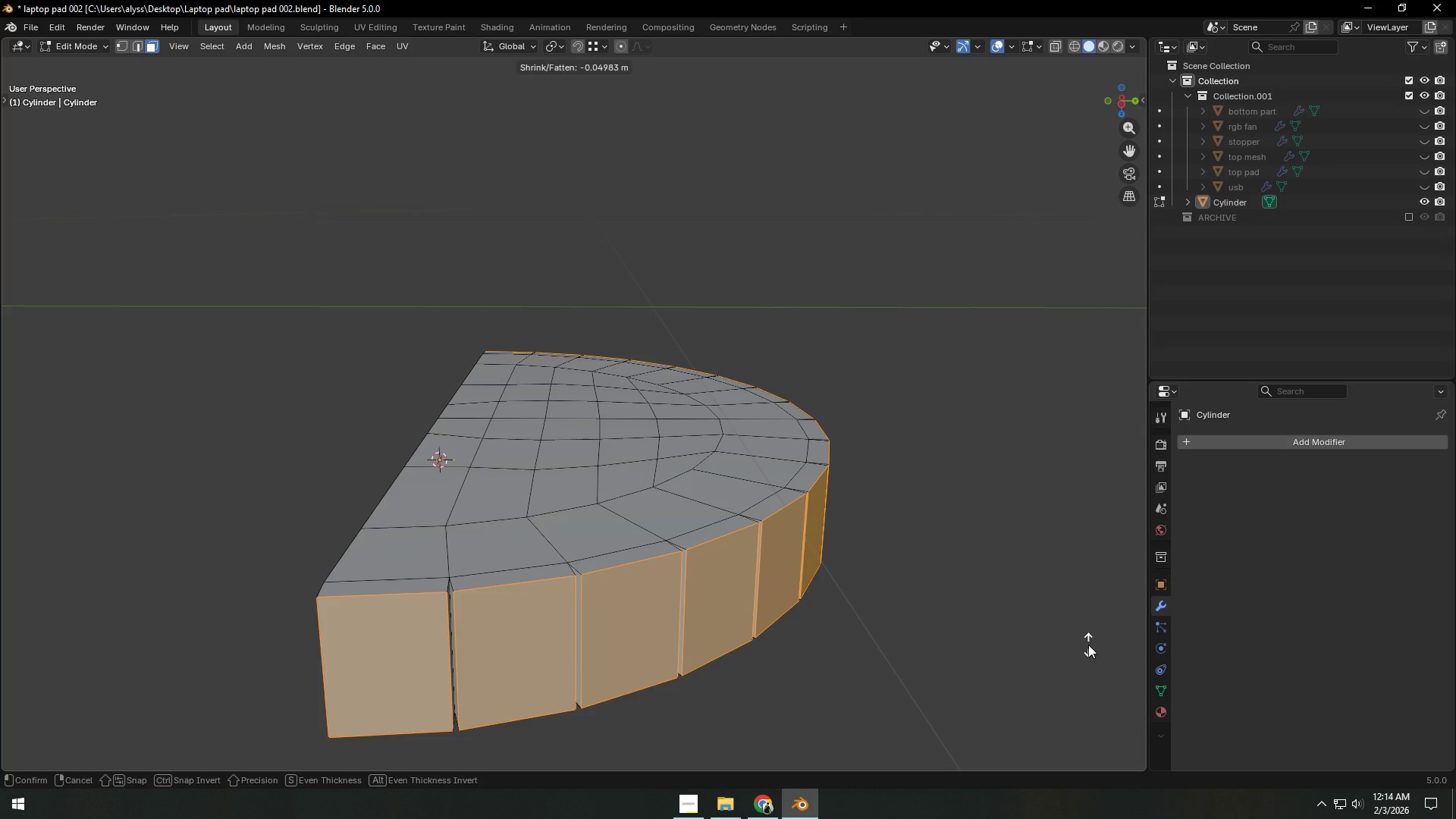 
left_click([1120, 648])
 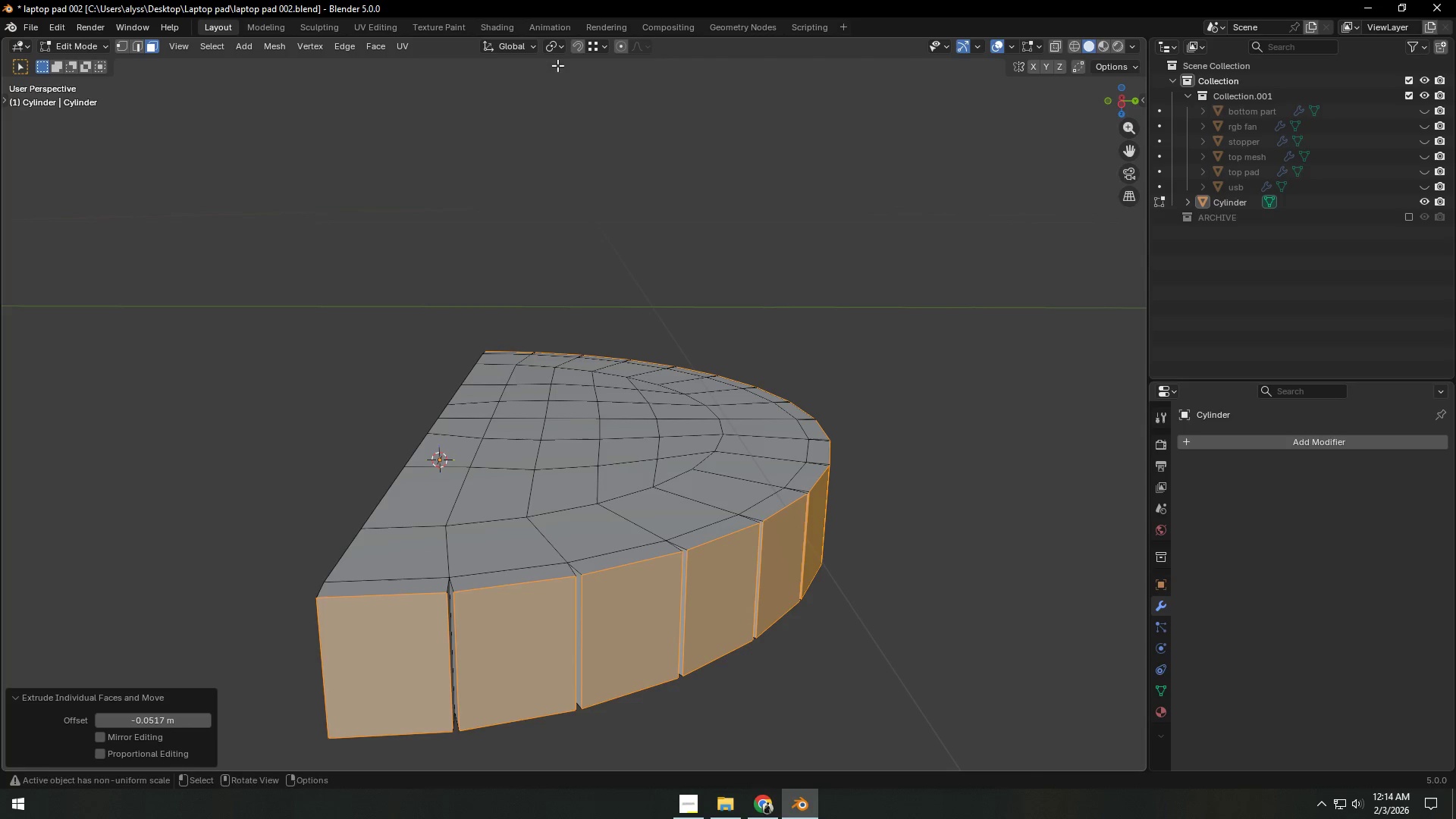 
left_click([554, 49])
 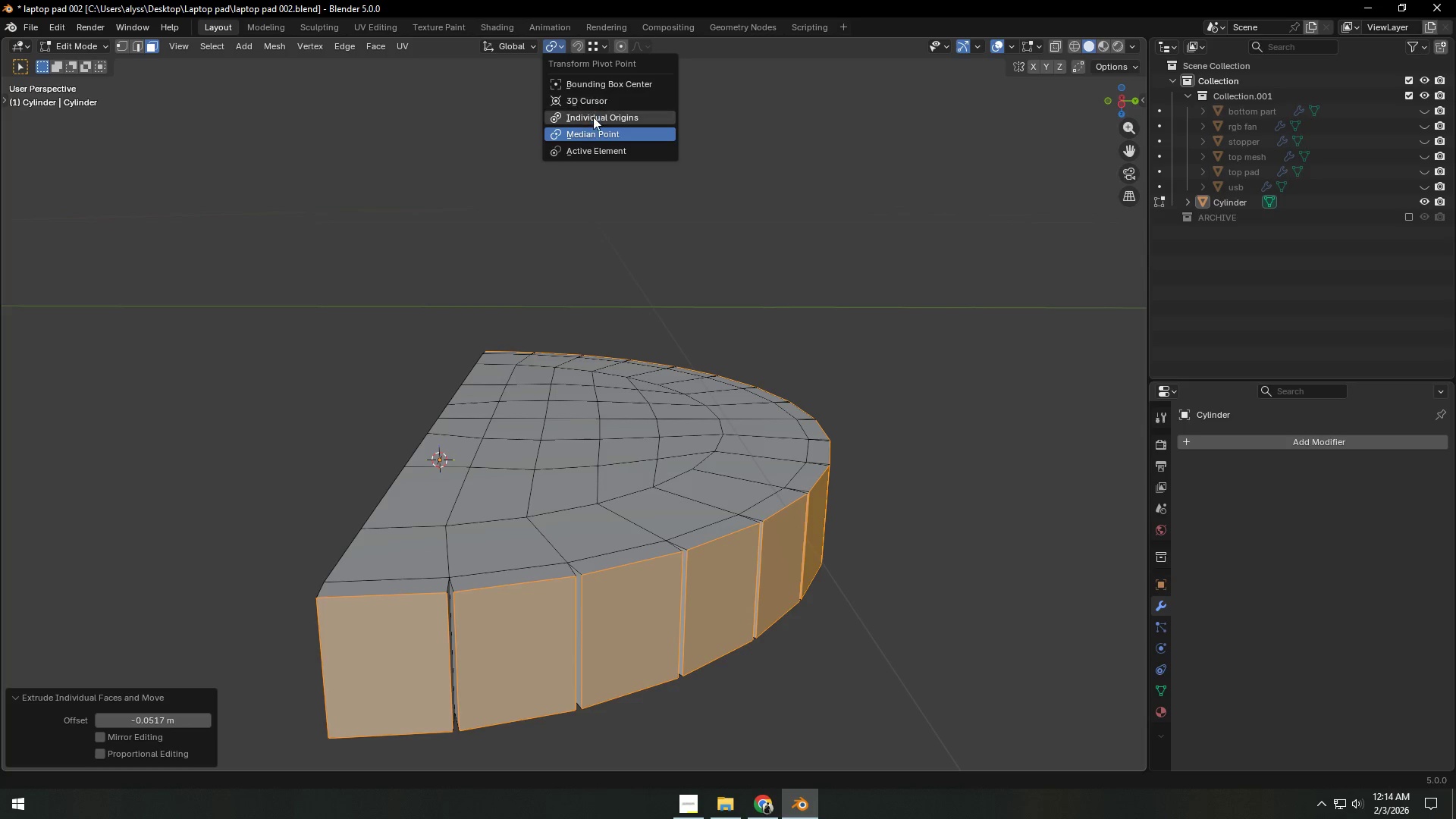 
left_click([593, 117])
 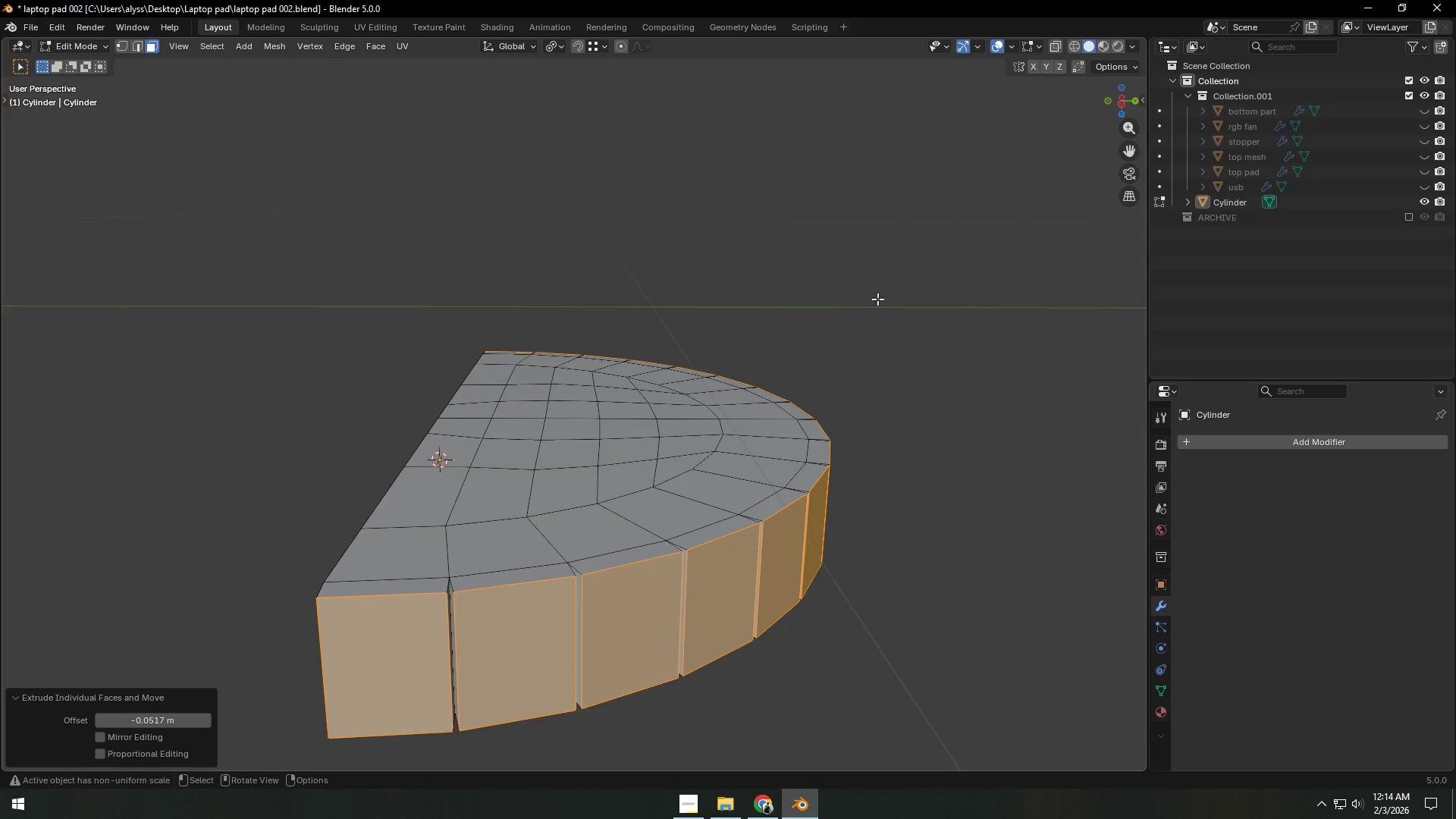 
key(S)
 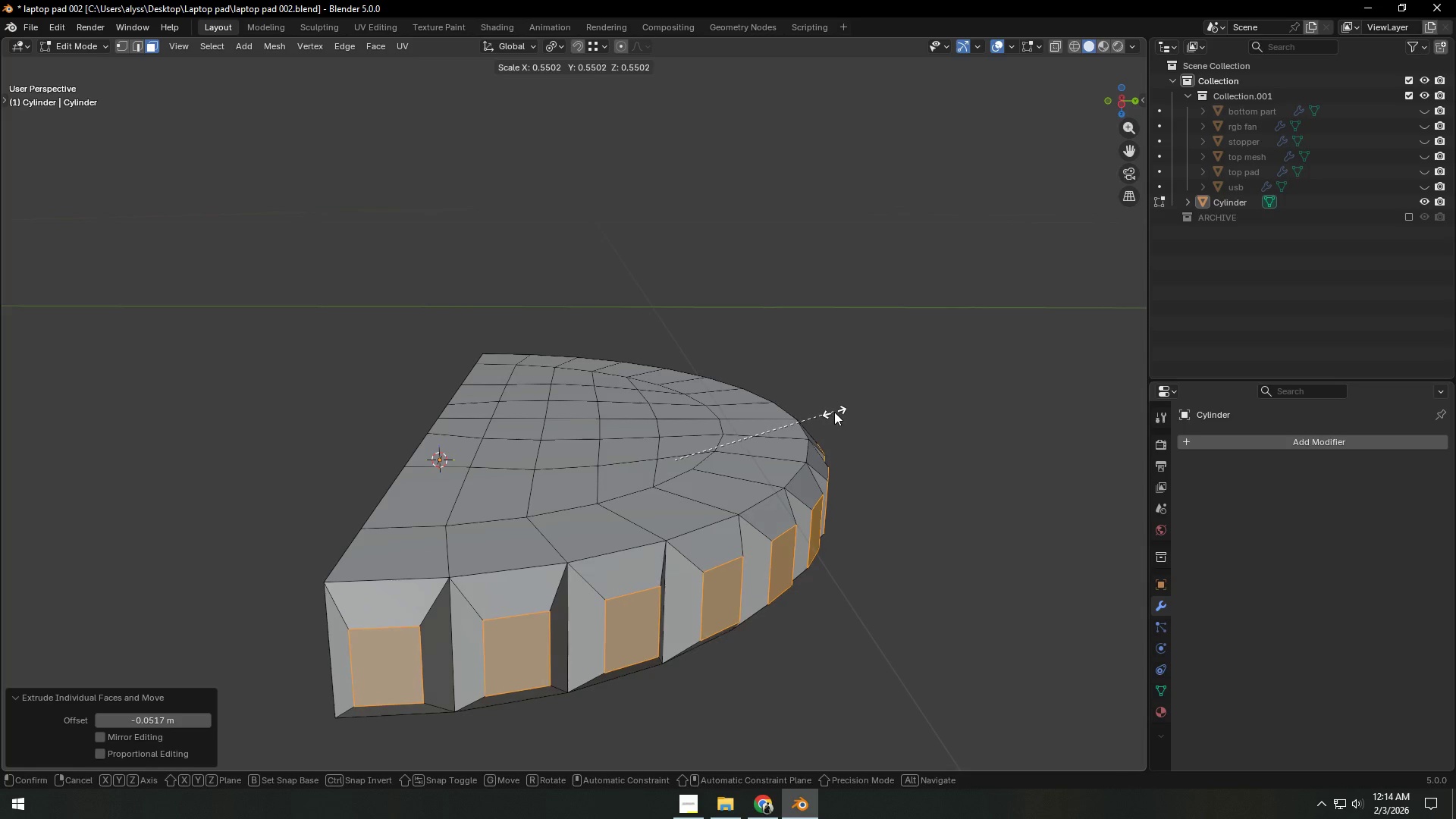 
wait(7.59)
 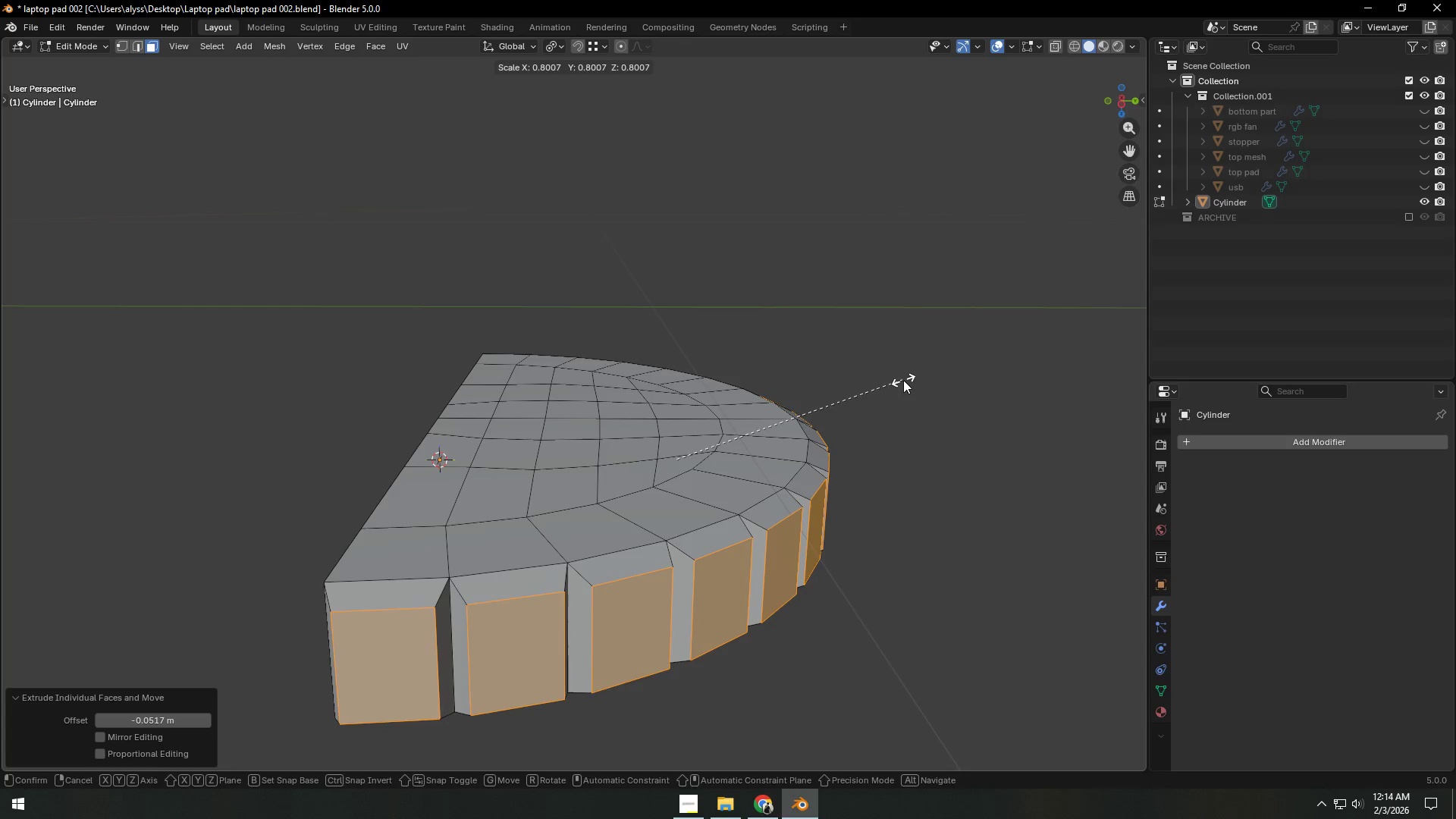 
left_click([818, 422])
 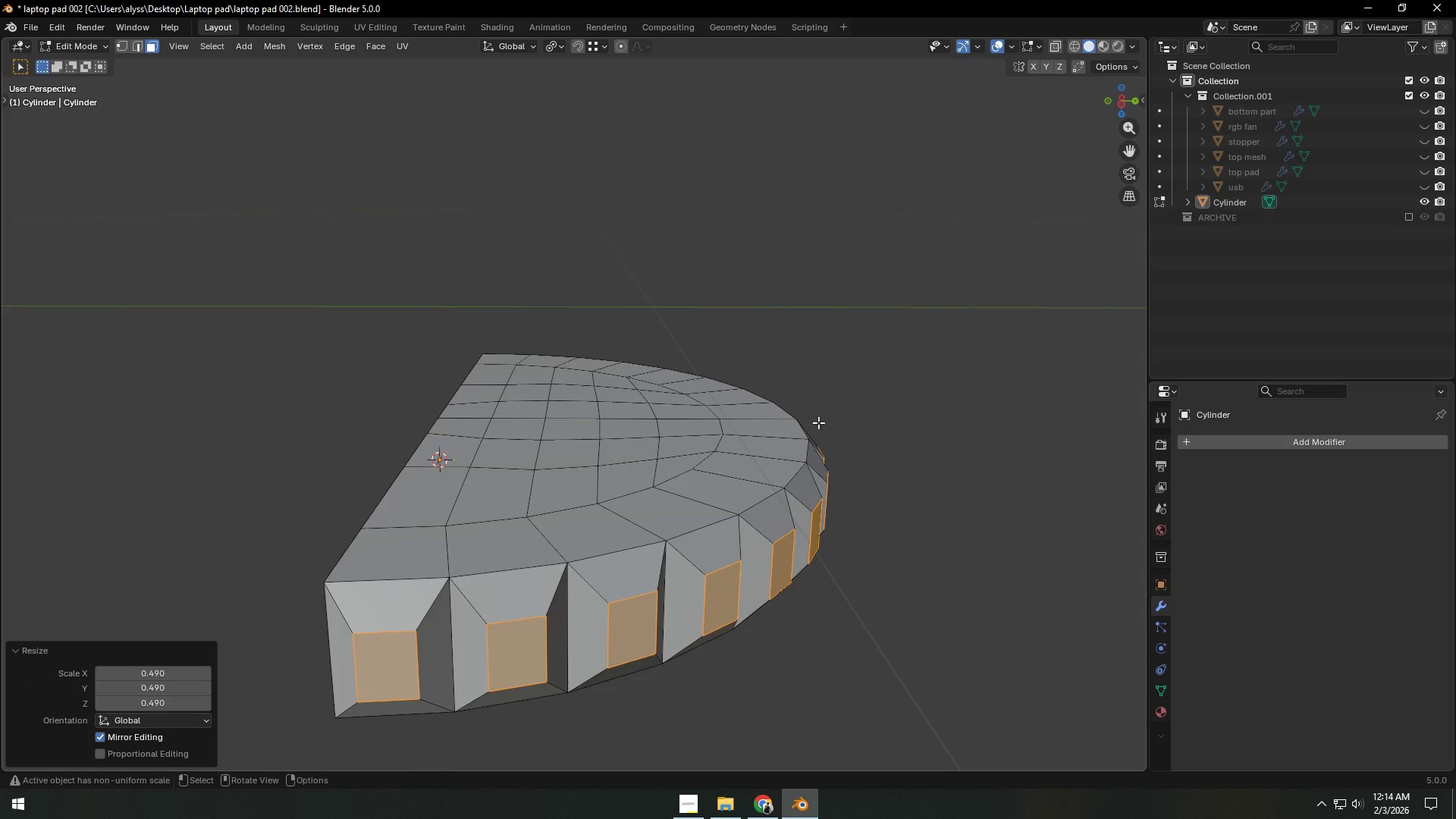 
 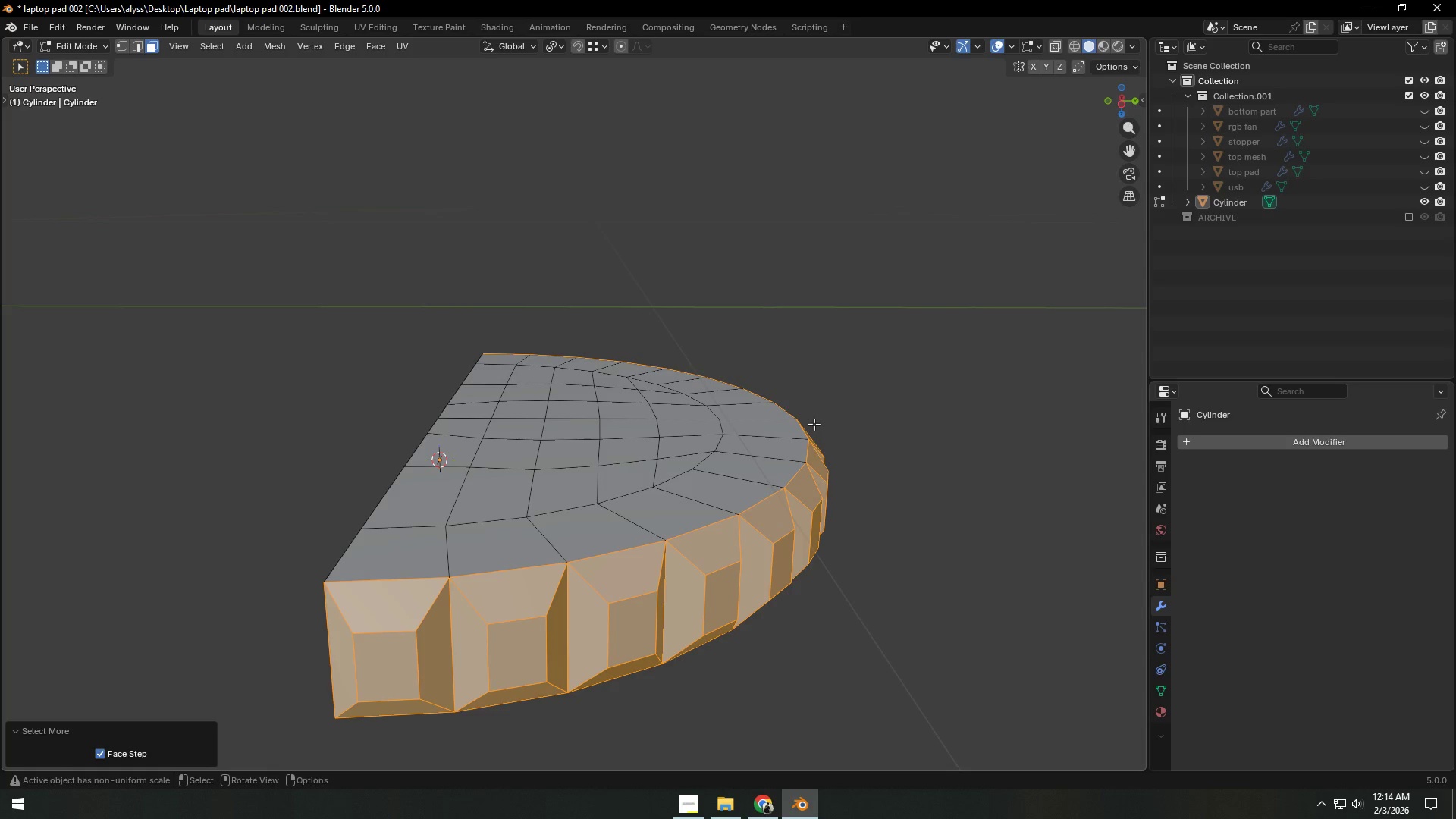 
key(Control+B)
 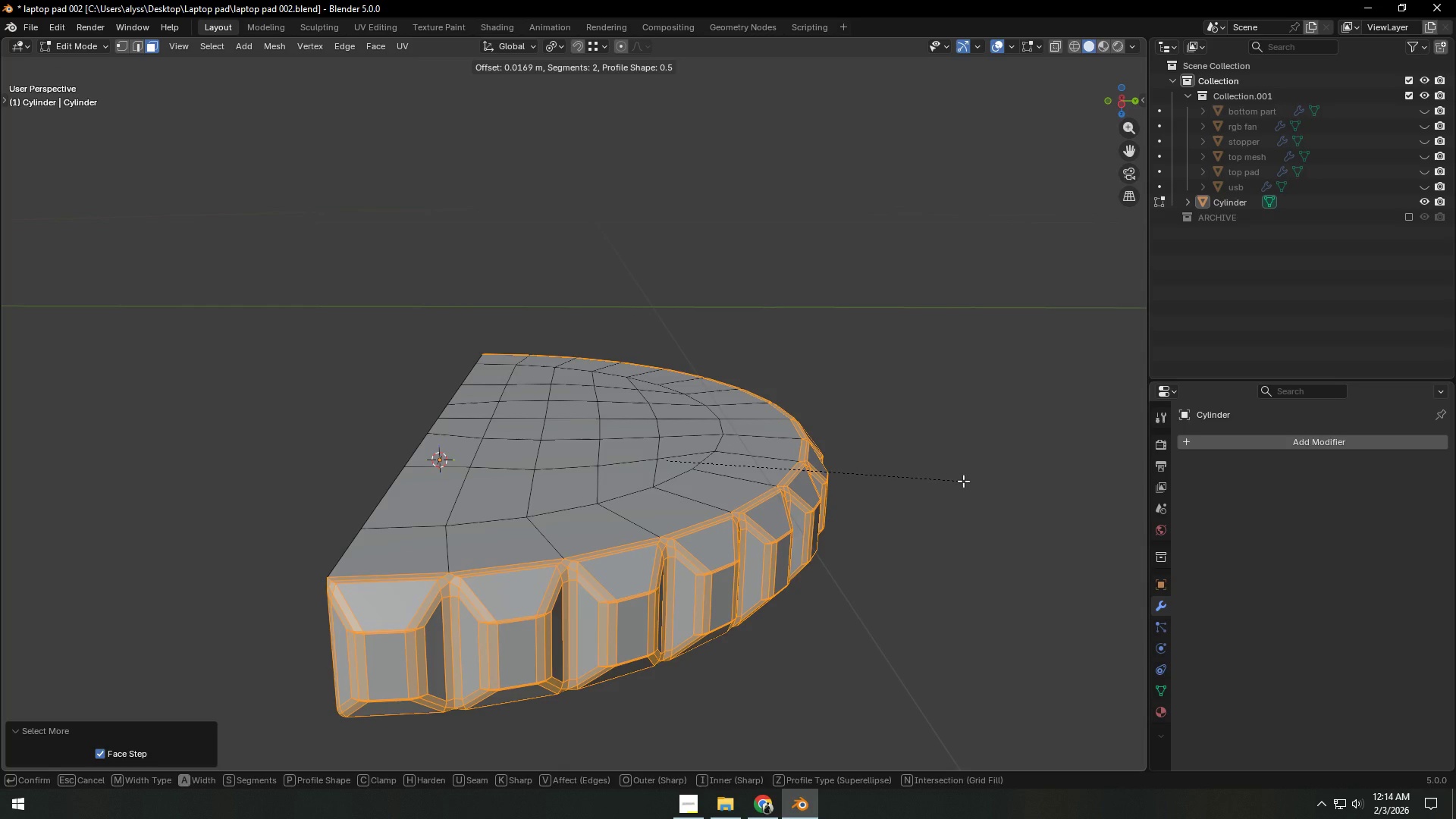 
hold_key(key=ShiftLeft, duration=1.5)
 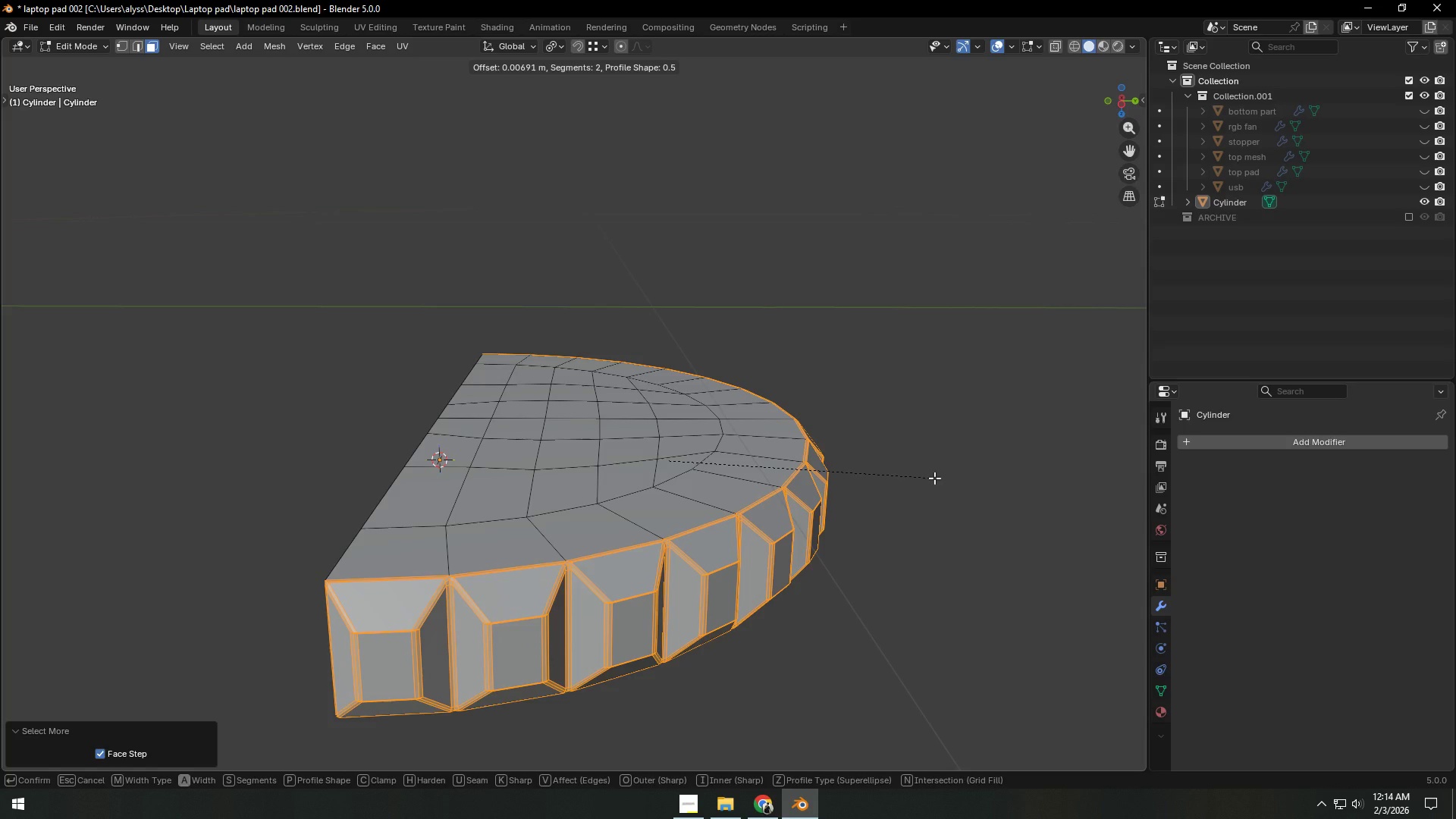 
hold_key(key=ShiftLeft, duration=1.42)
left_click([934, 478])
 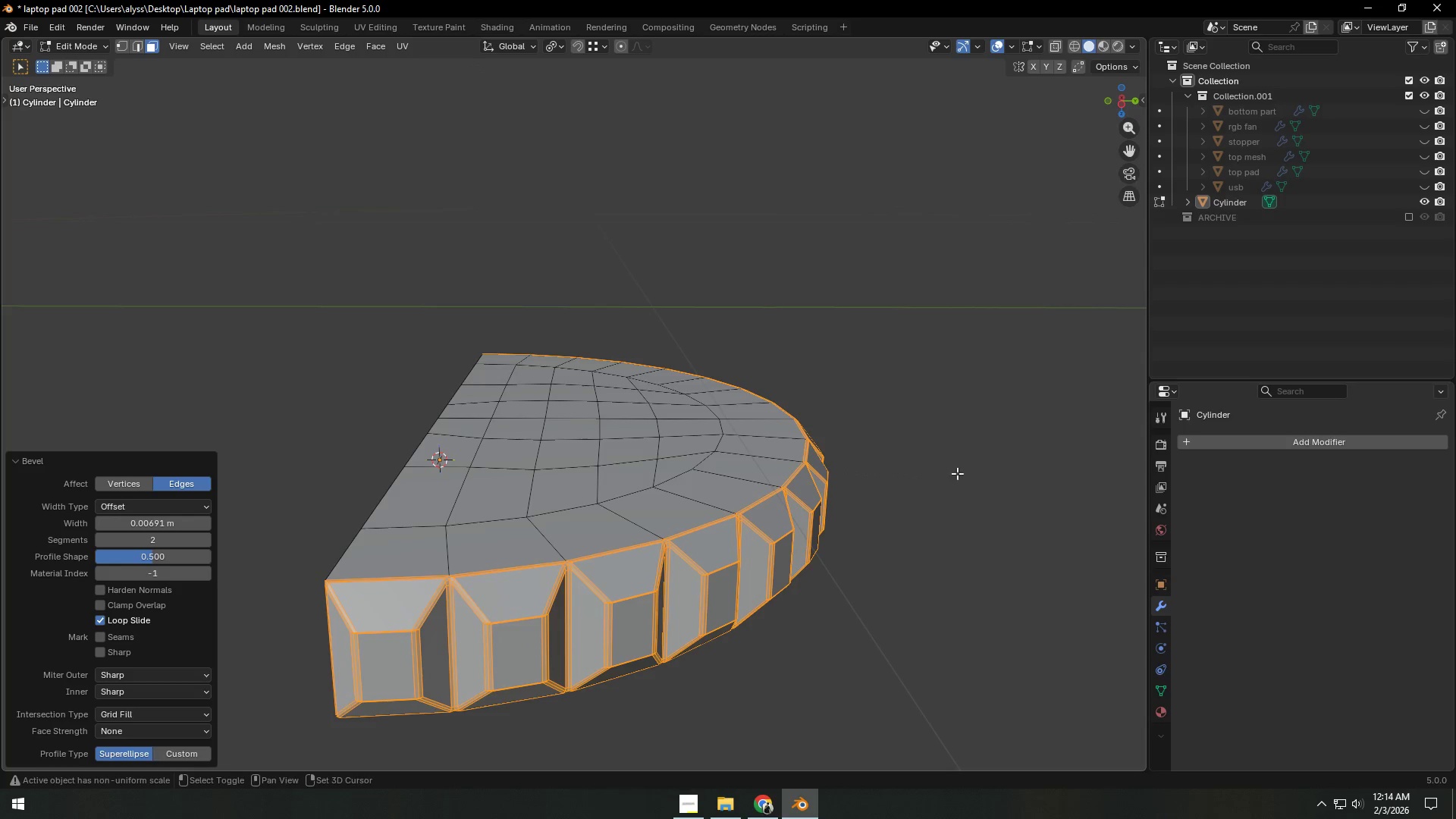 
double_click([957, 473])
 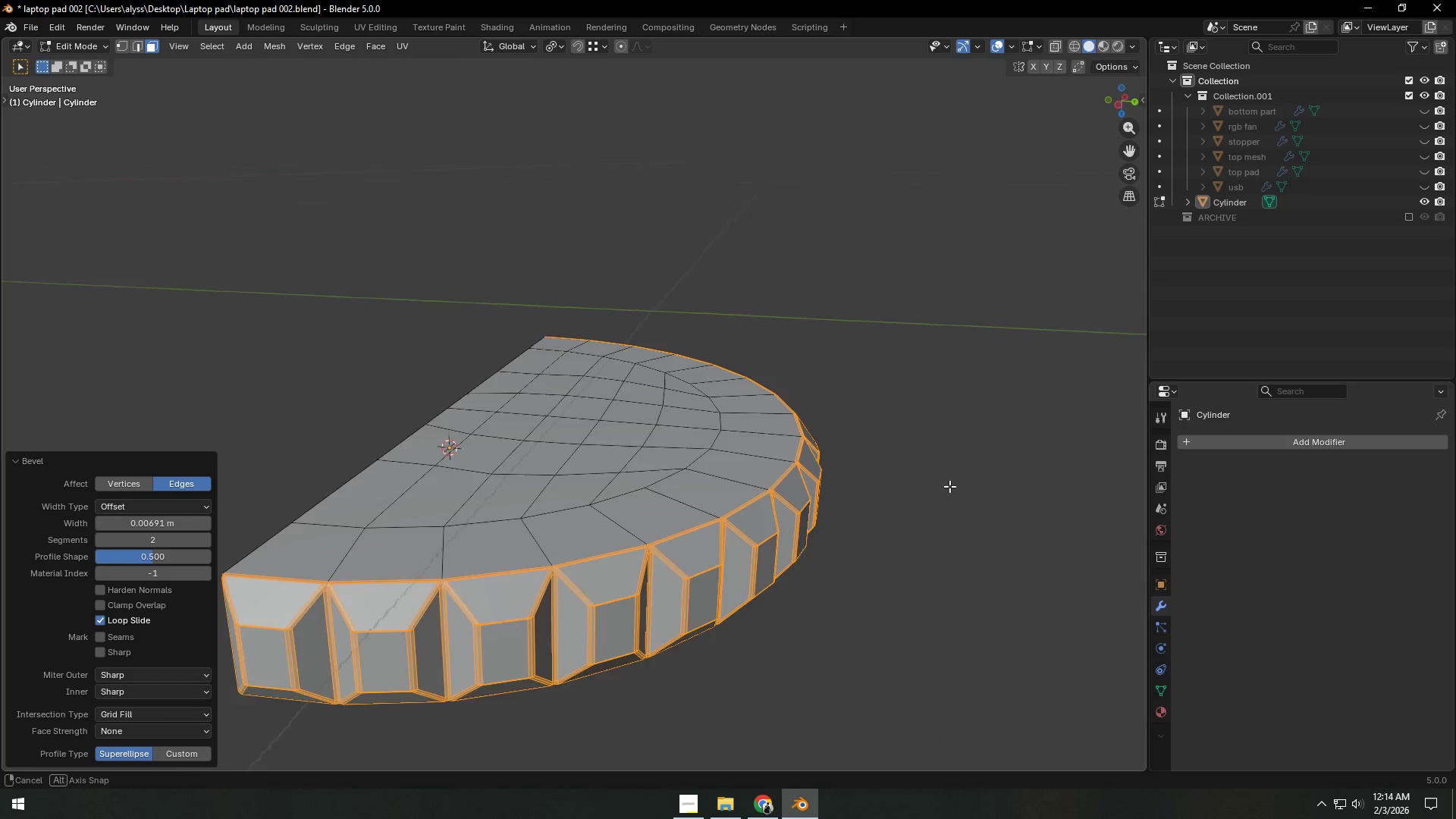 
key(Tab)
 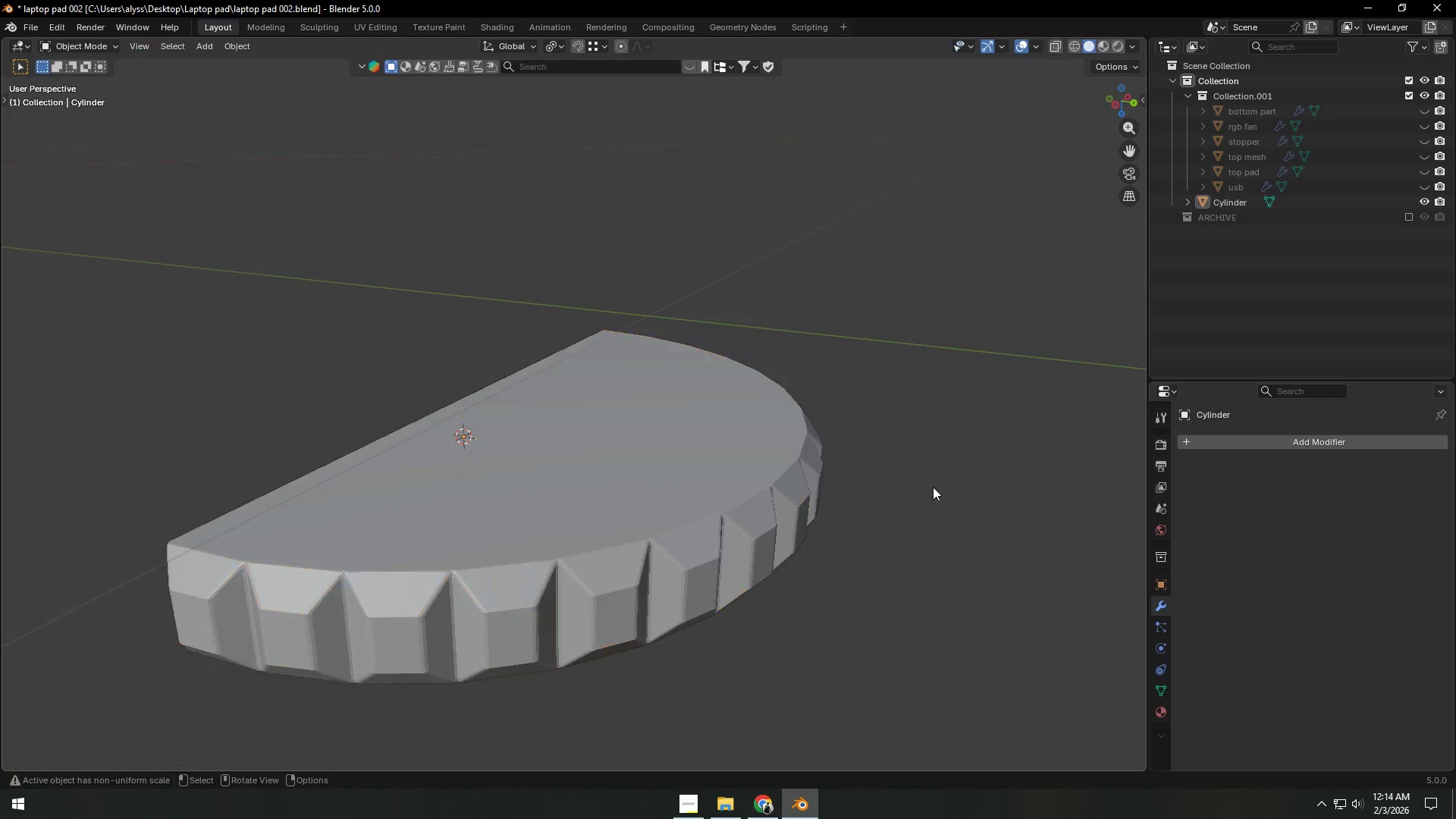 
scroll: coordinate [933, 488], scroll_direction: down, amount: 3.0
 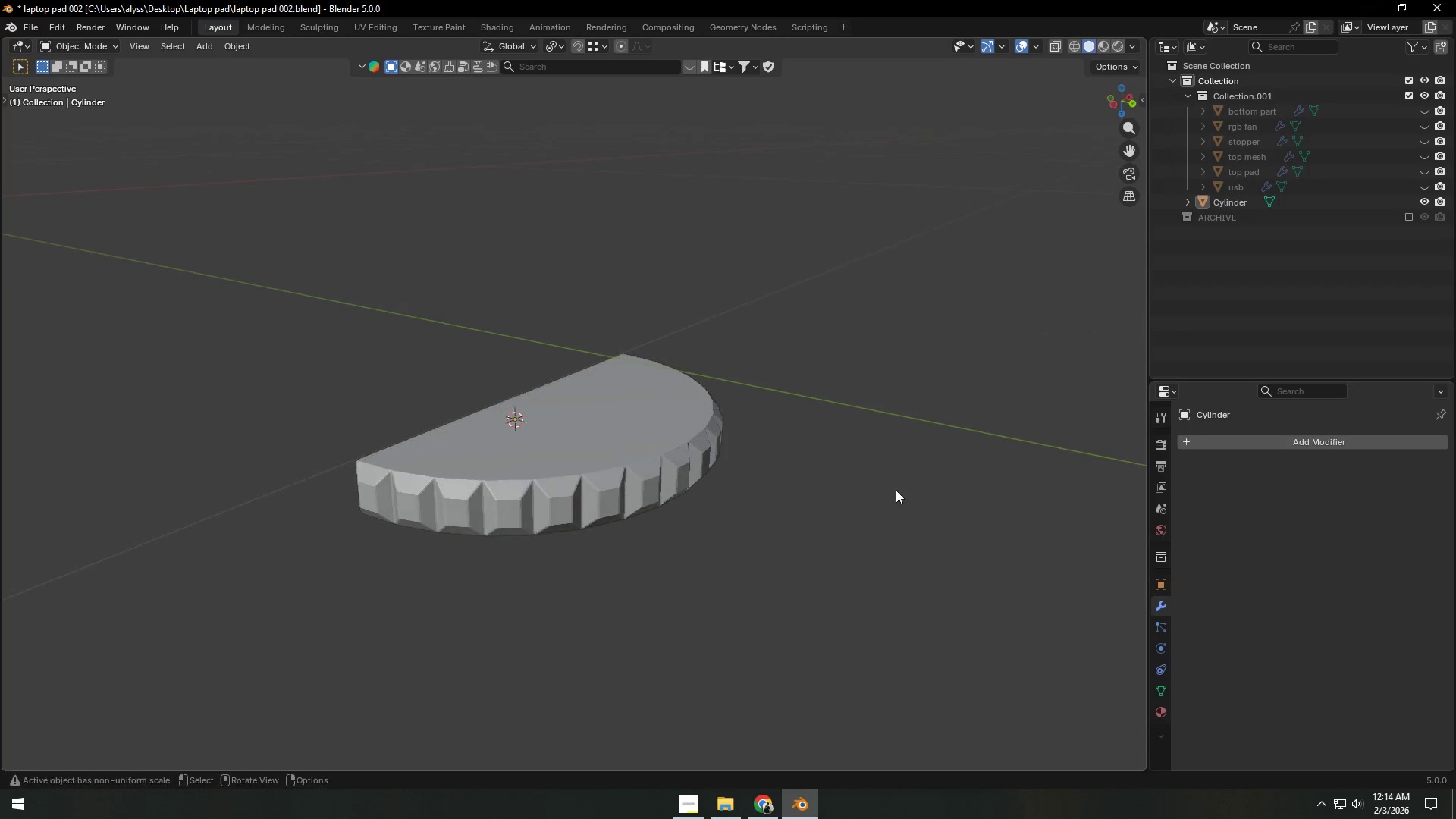 
left_click([891, 490])
 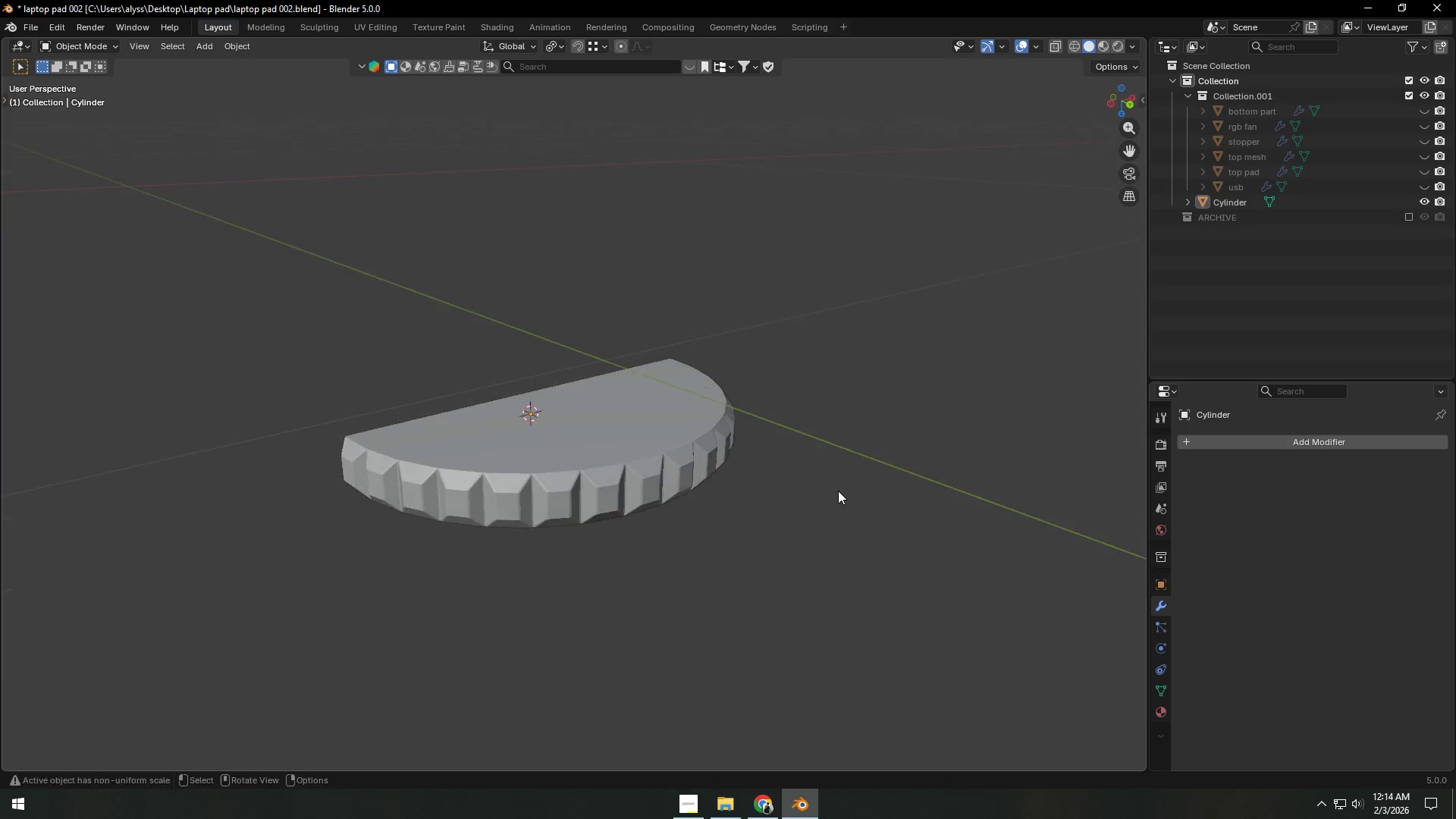 
left_click([725, 494])
 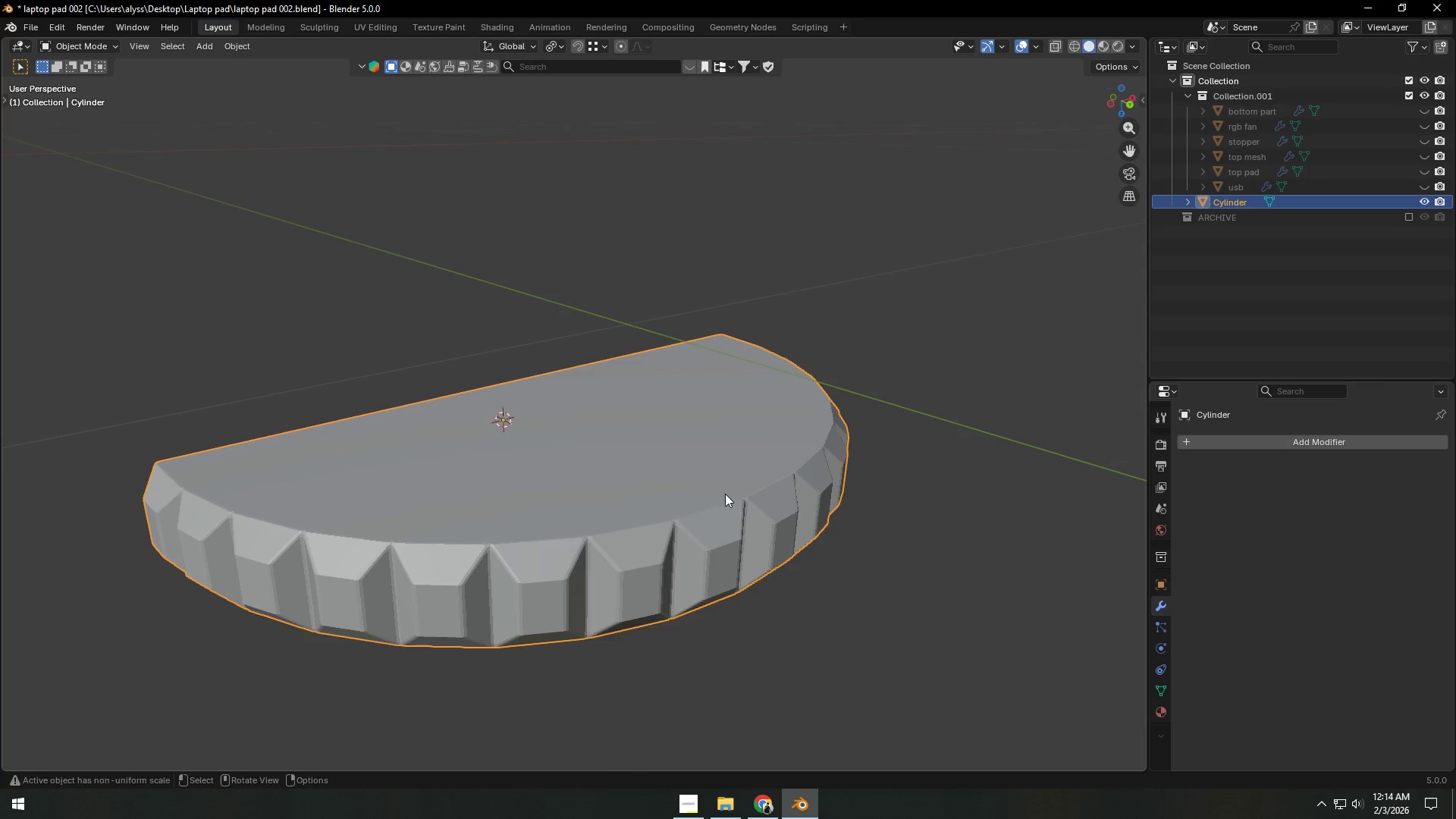 
scroll: coordinate [836, 491], scroll_direction: up, amount: 3.0
 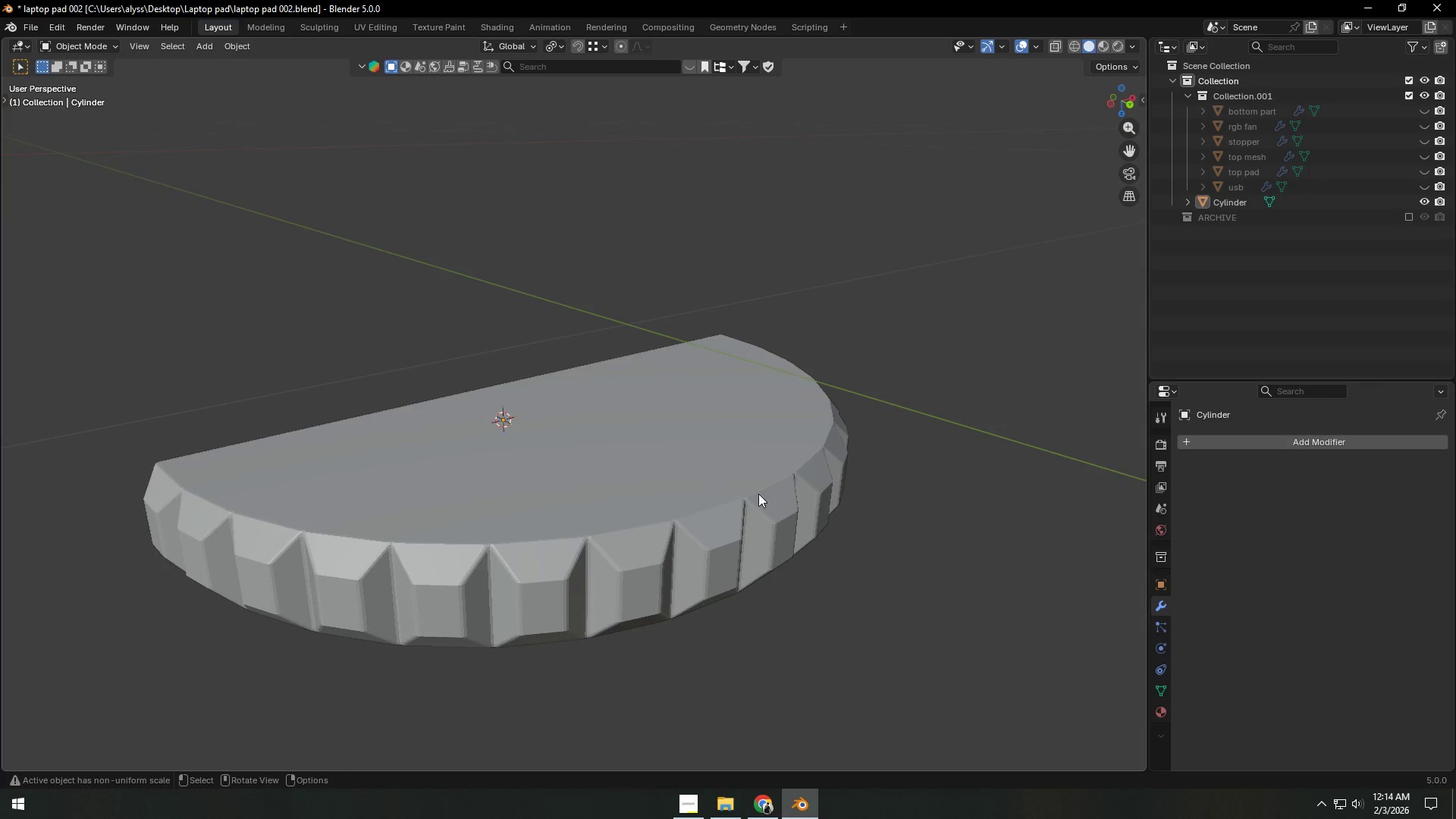 
right_click([725, 494])
 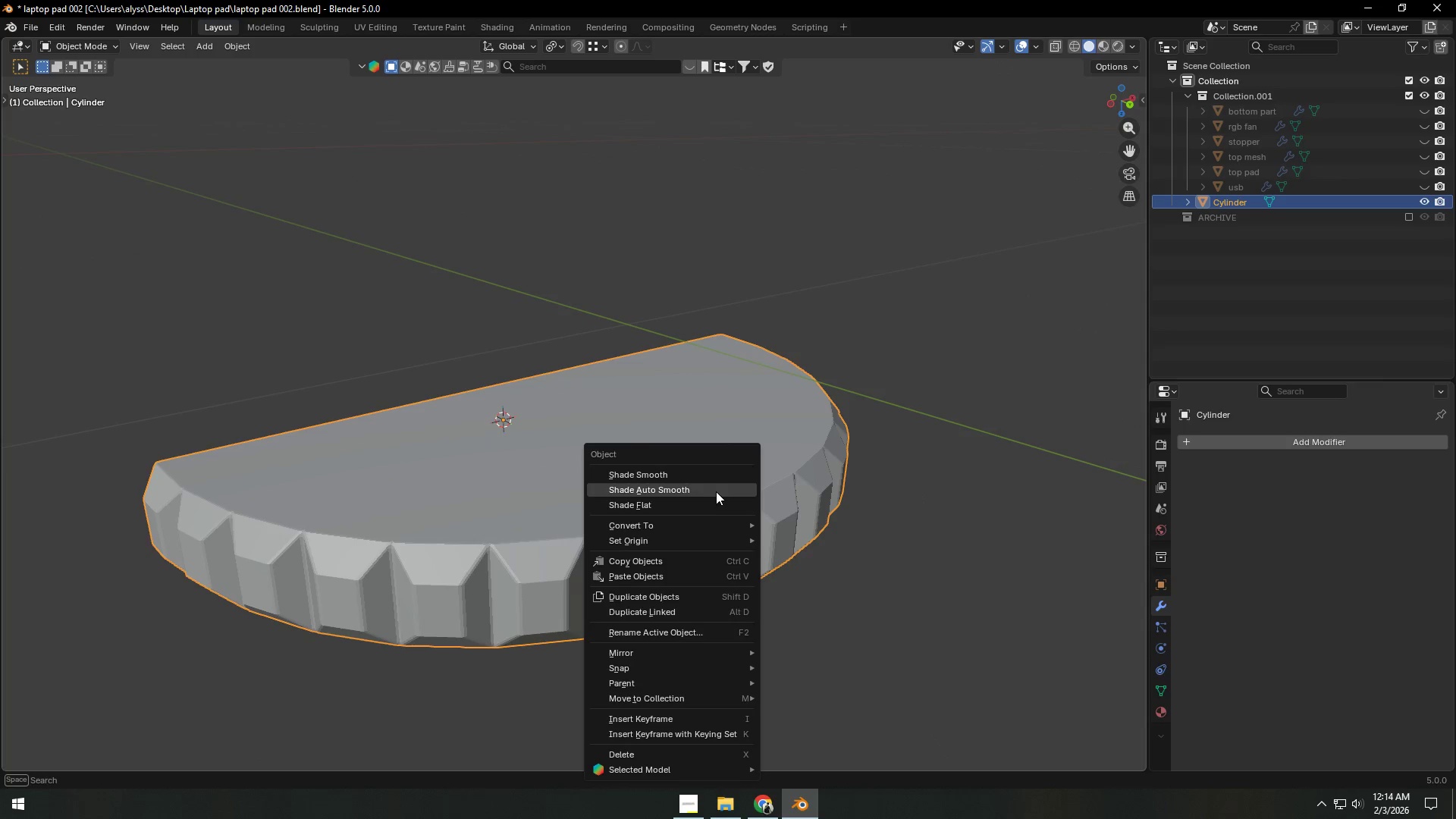 
left_click([716, 491])
 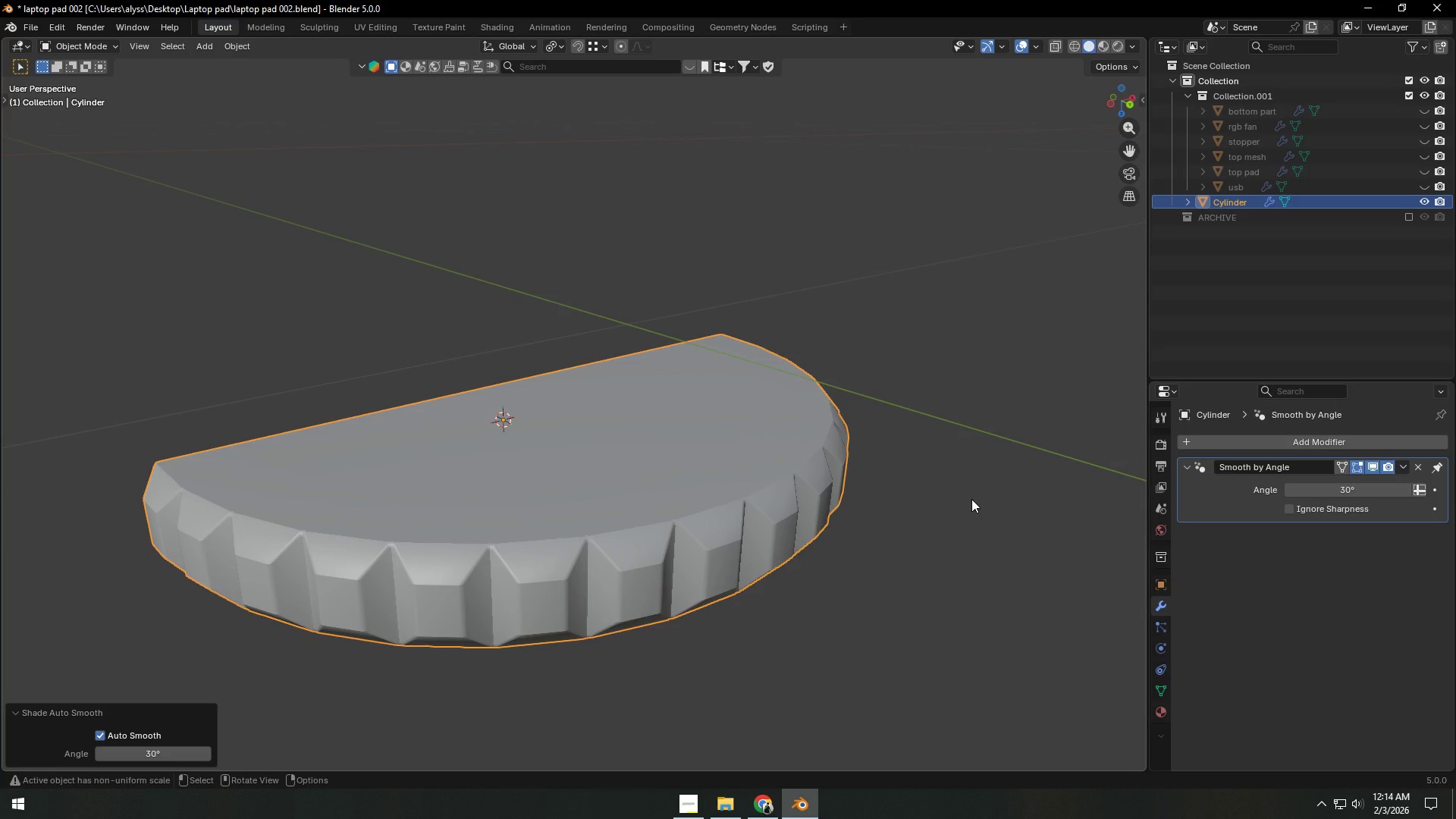 
left_click([971, 499])
 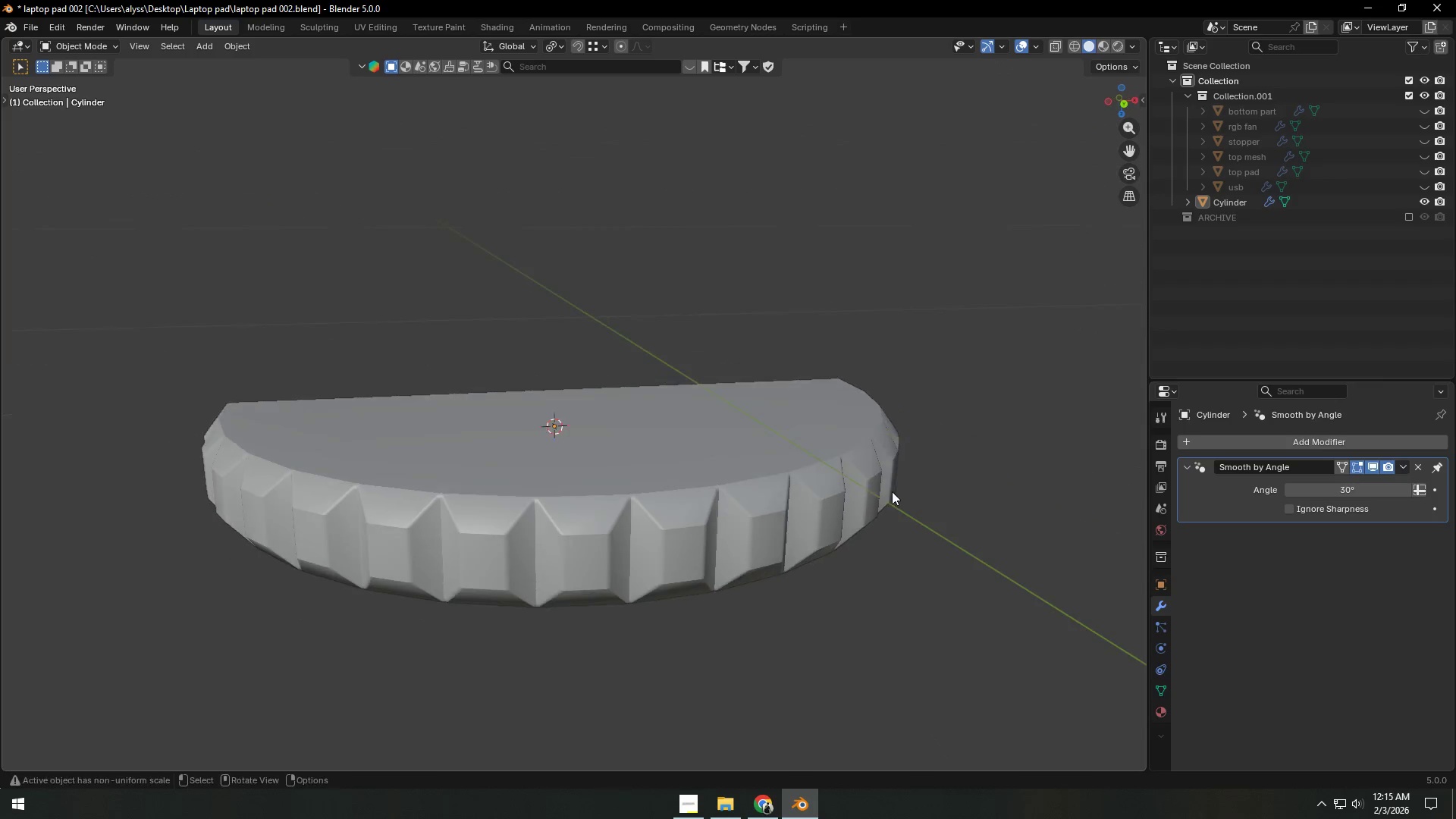 
scroll: coordinate [871, 494], scroll_direction: up, amount: 3.0
 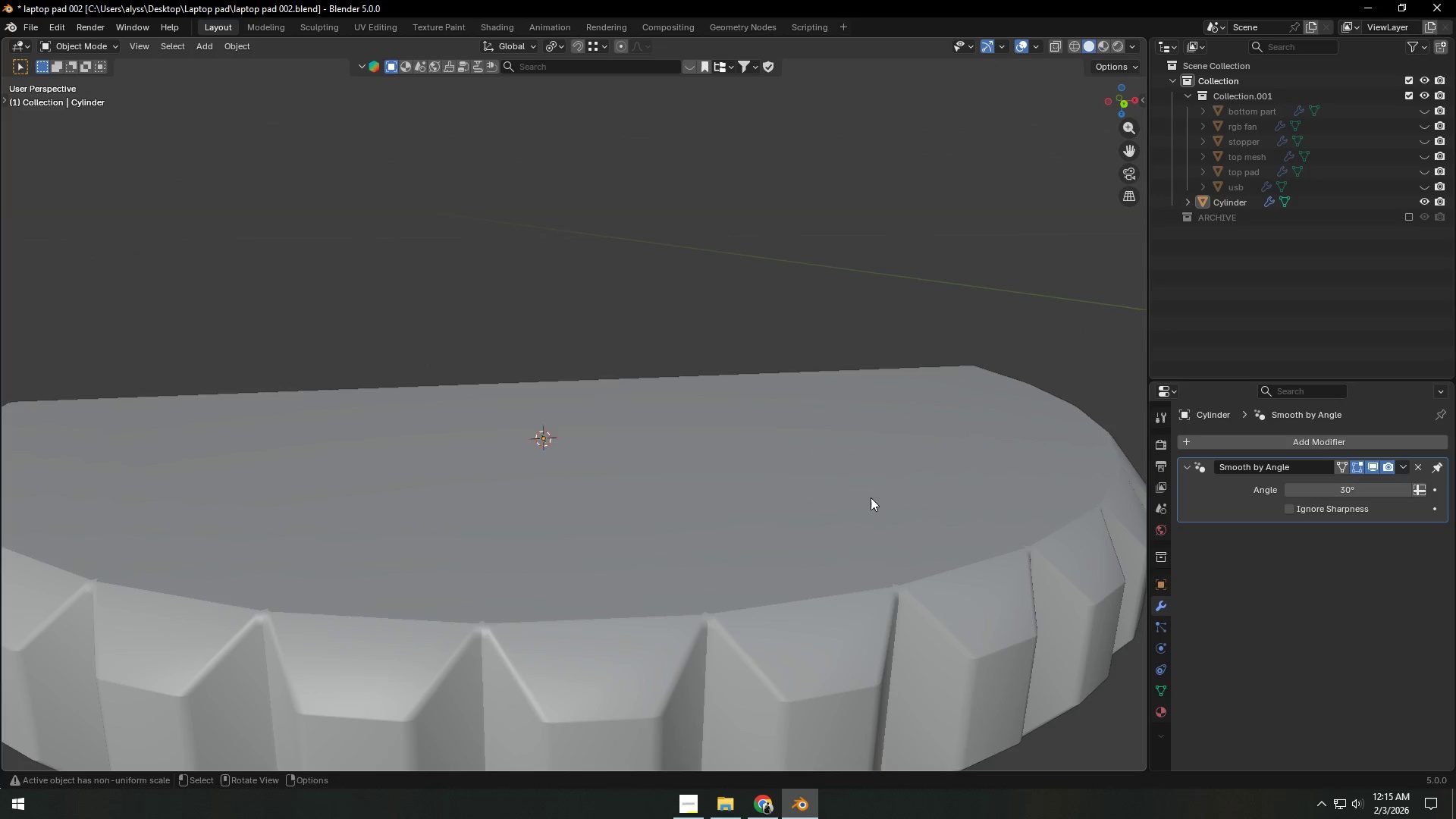 
key(Control+S)
 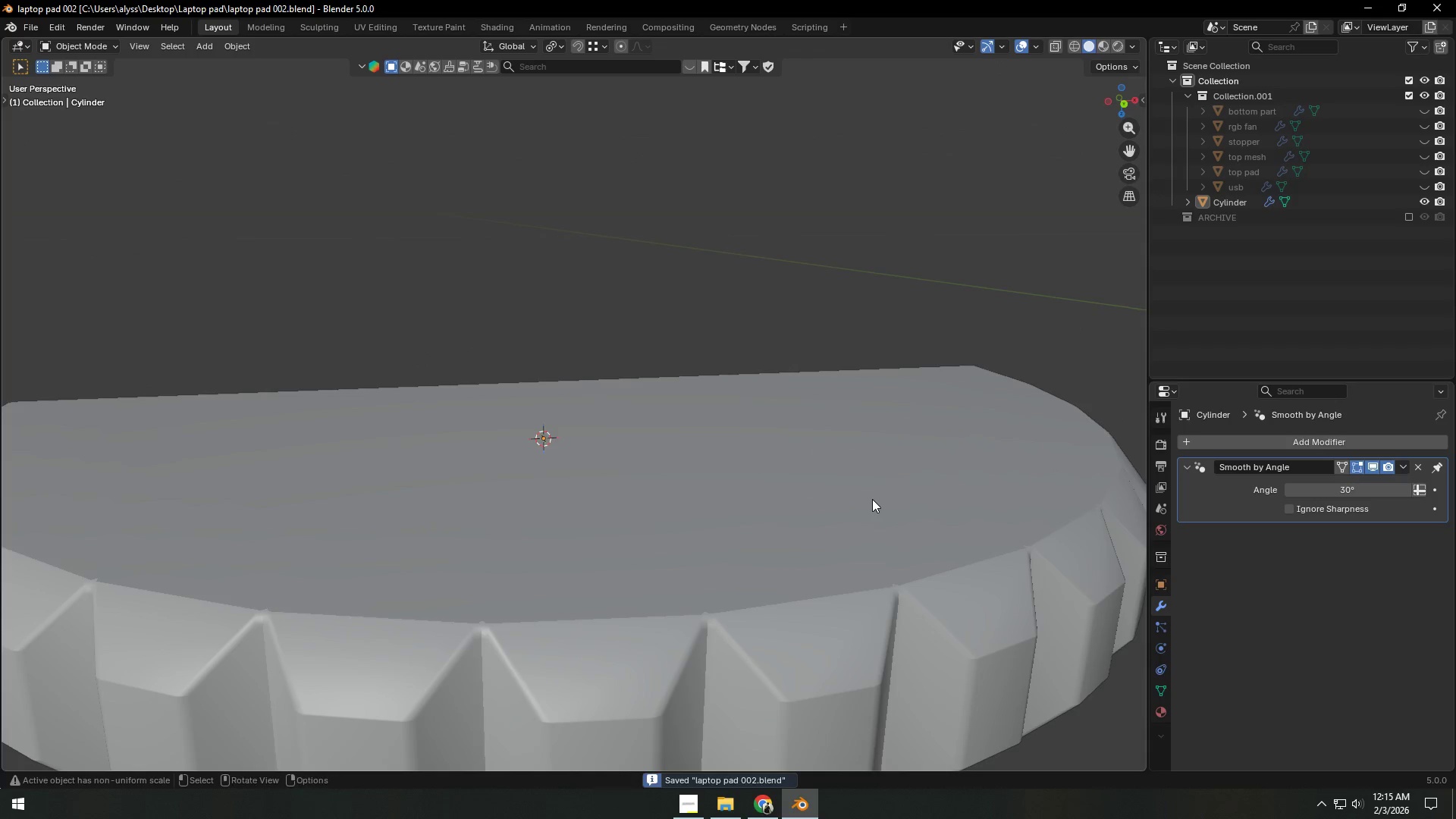 
scroll: coordinate [872, 499], scroll_direction: down, amount: 2.0
 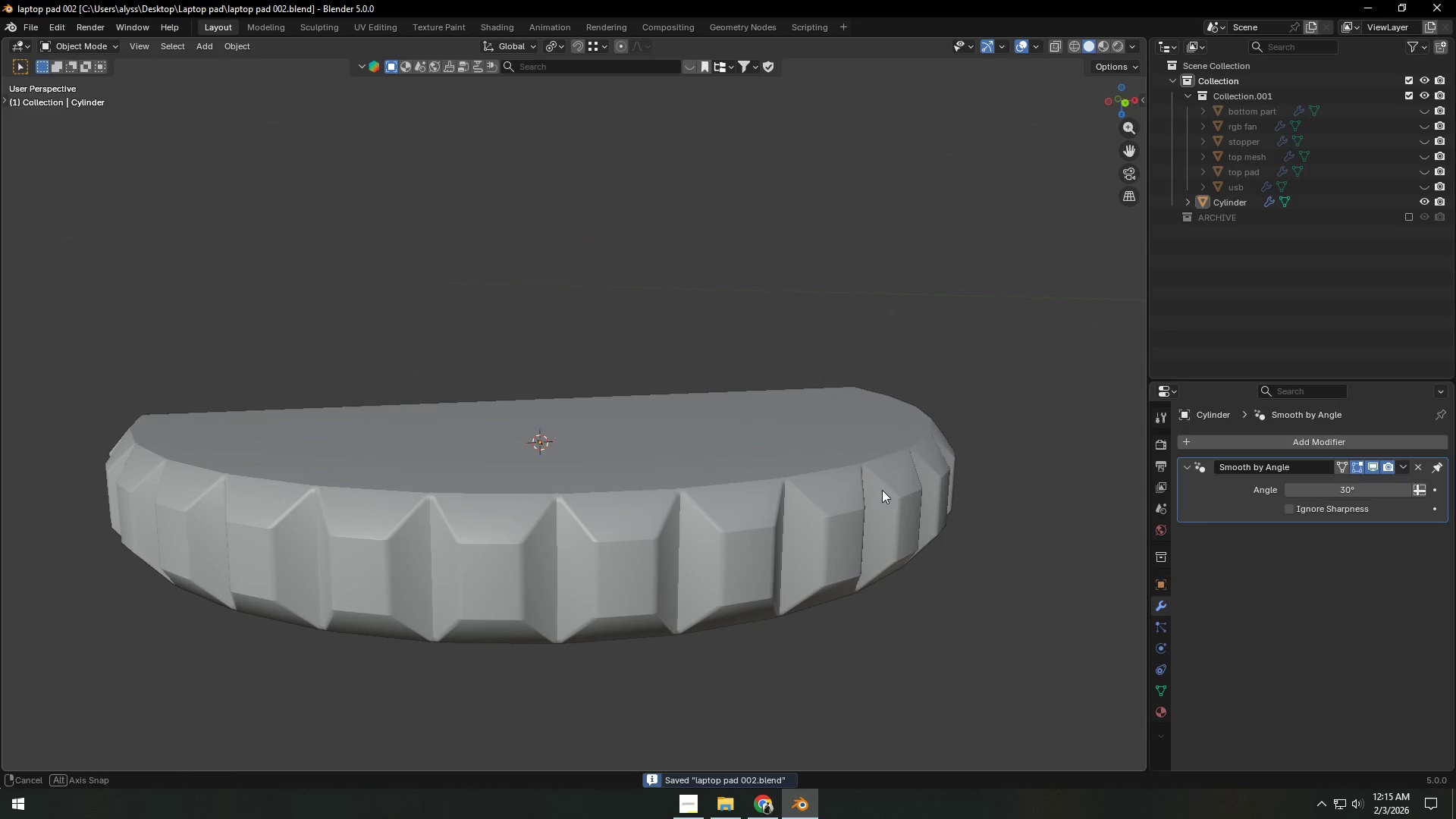 
left_click([775, 503])
 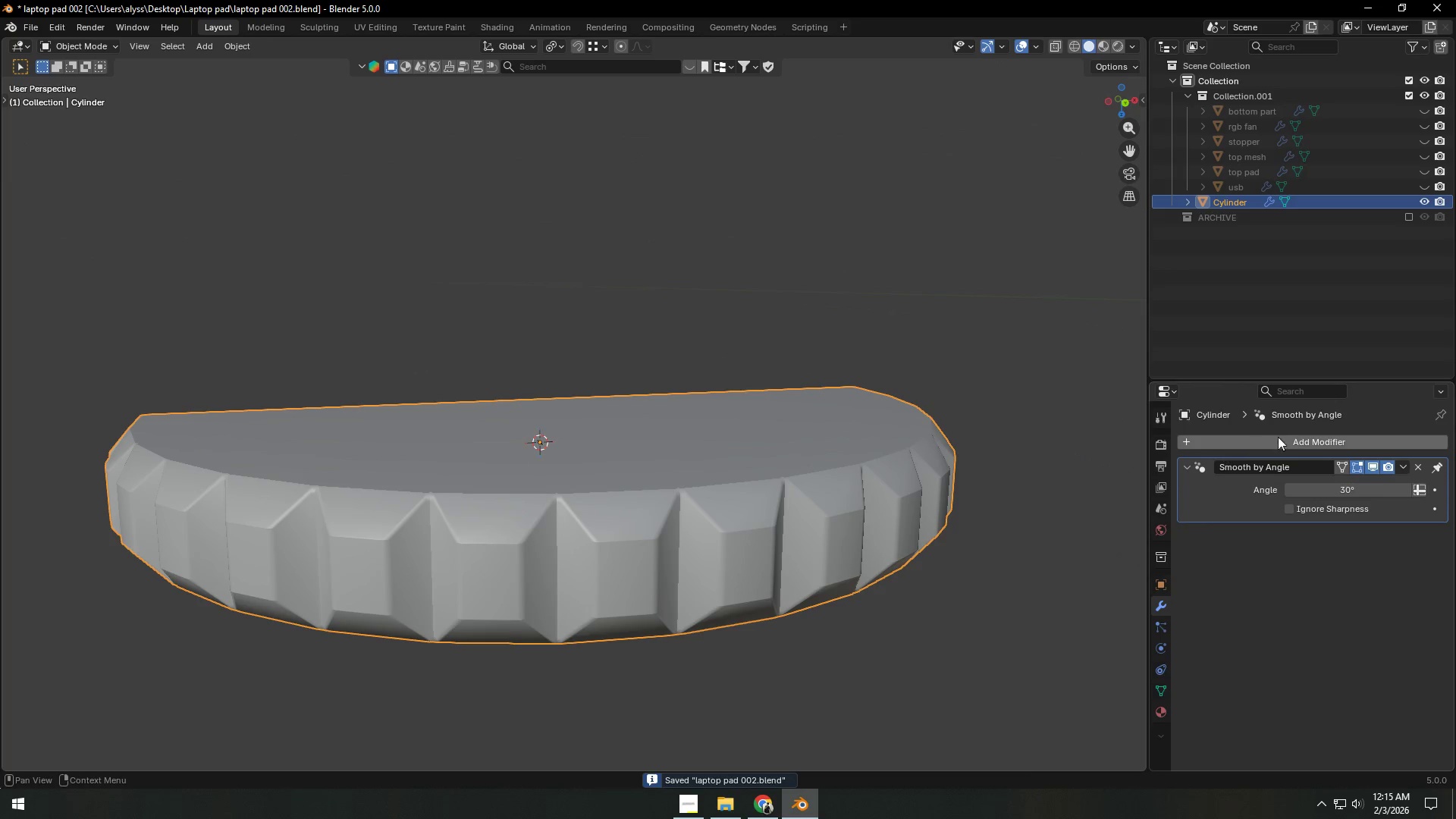 
left_click([1285, 434])
 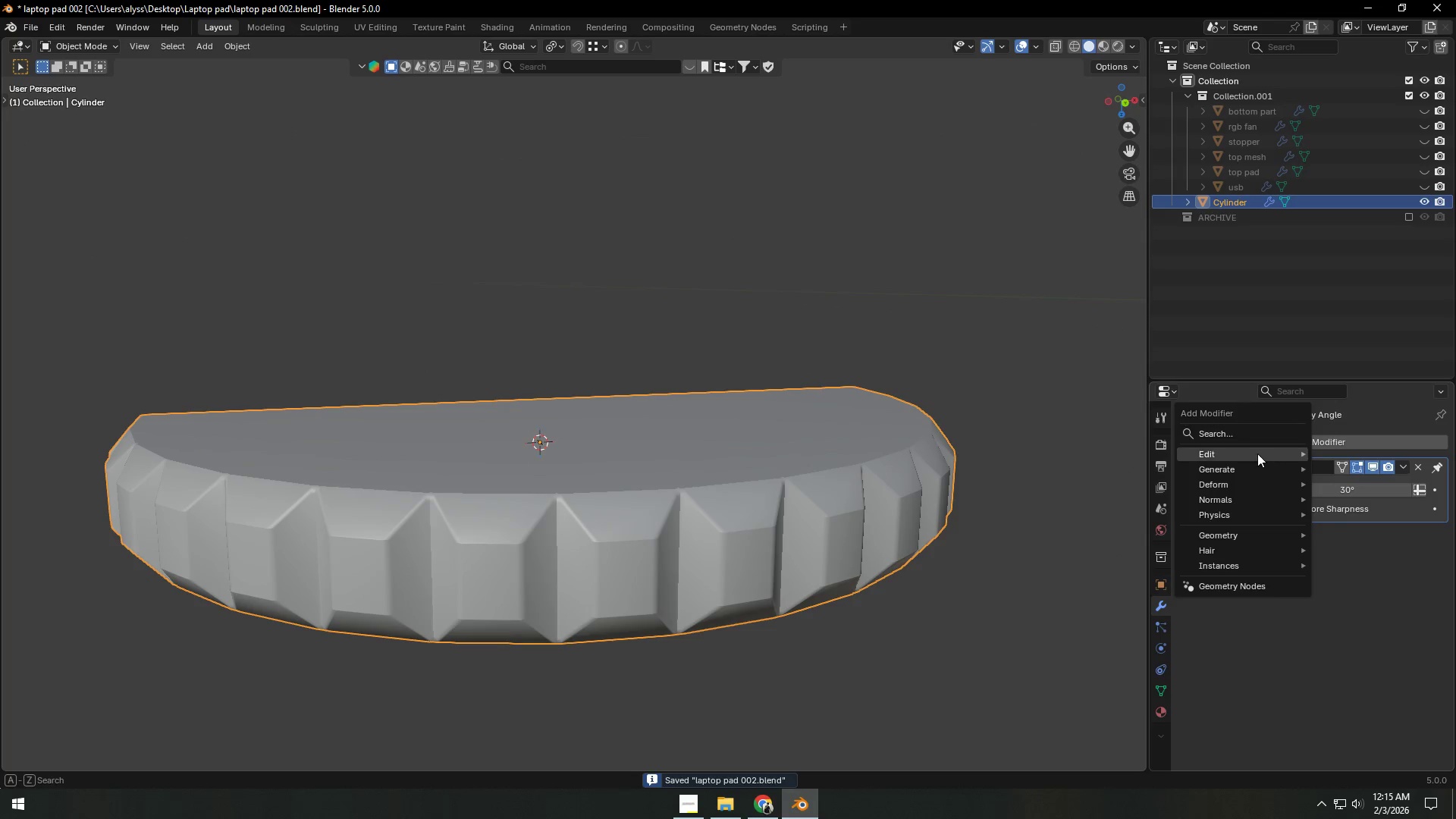 
mouse_move([1268, 450])
 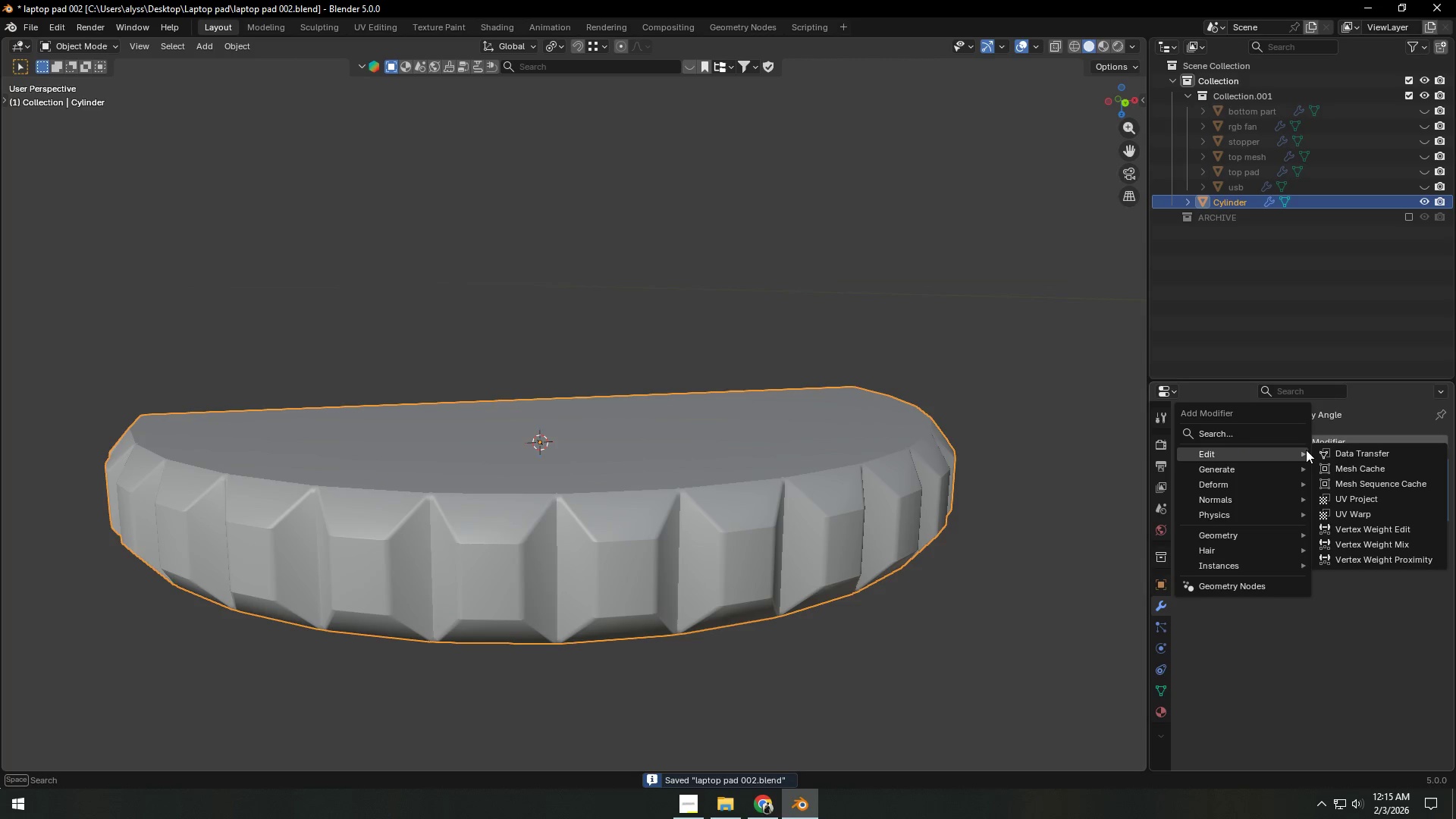 
mouse_move([1268, 459])
 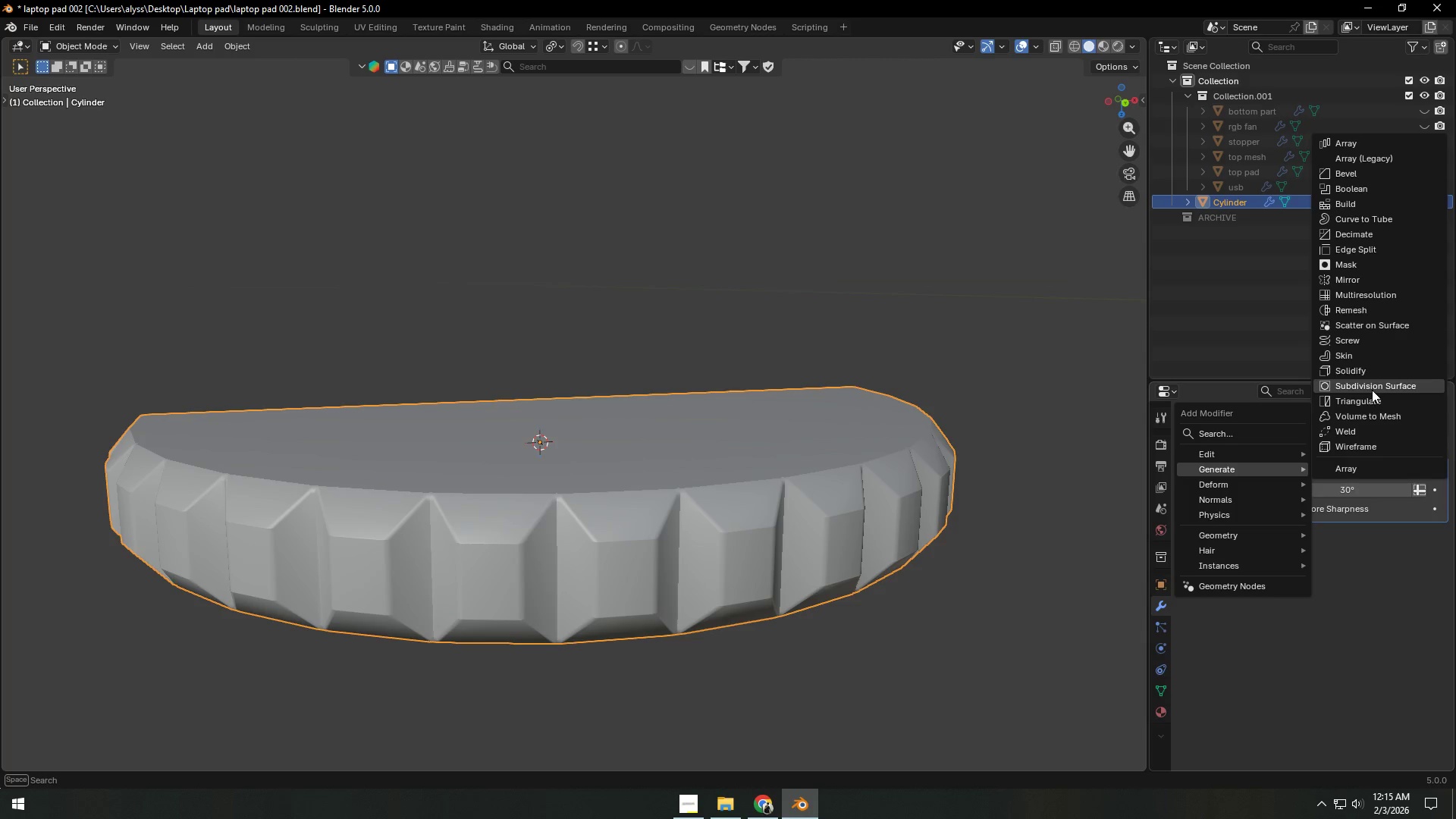 
left_click([1372, 390])
 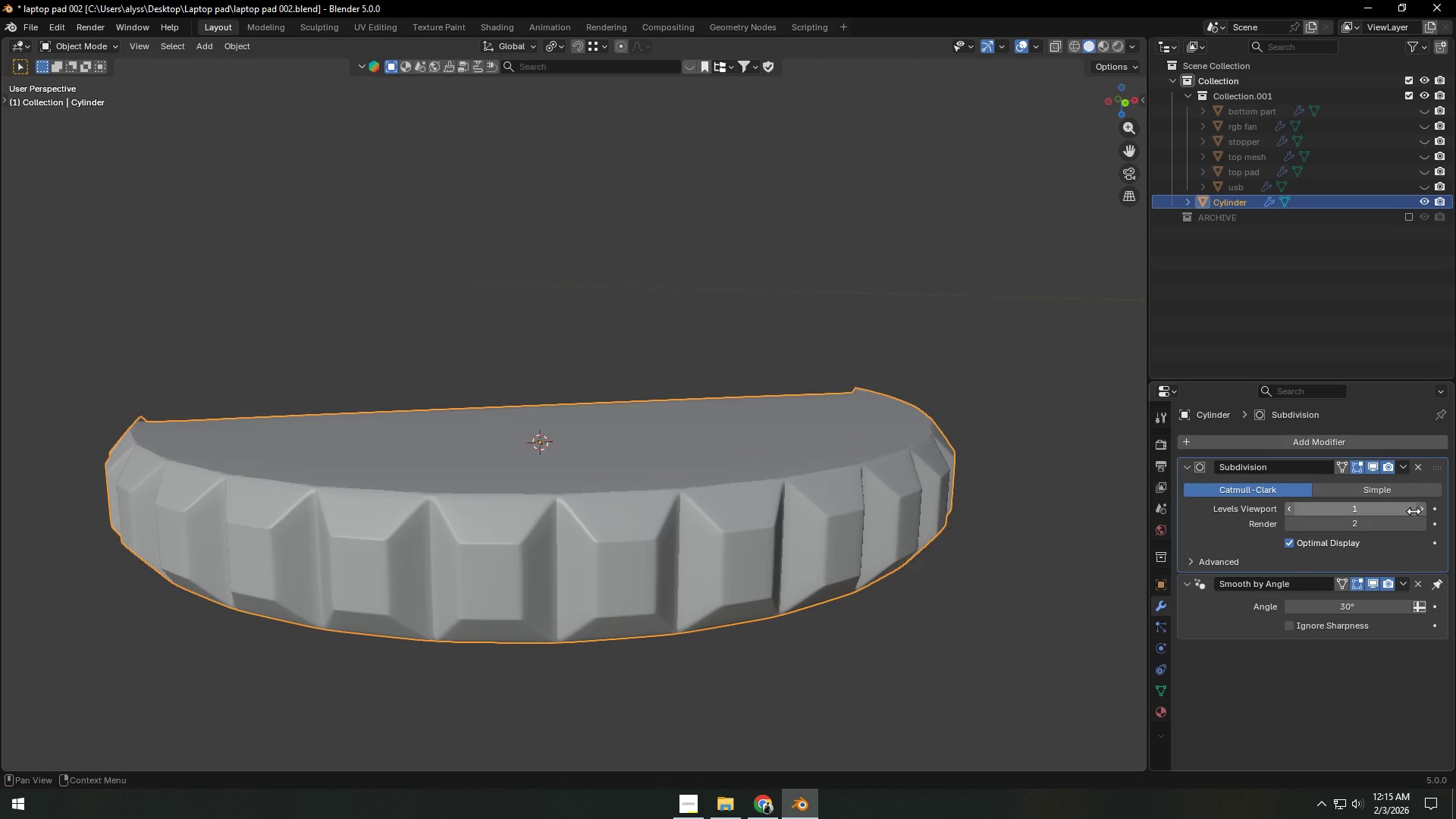 
left_click([1422, 509])
 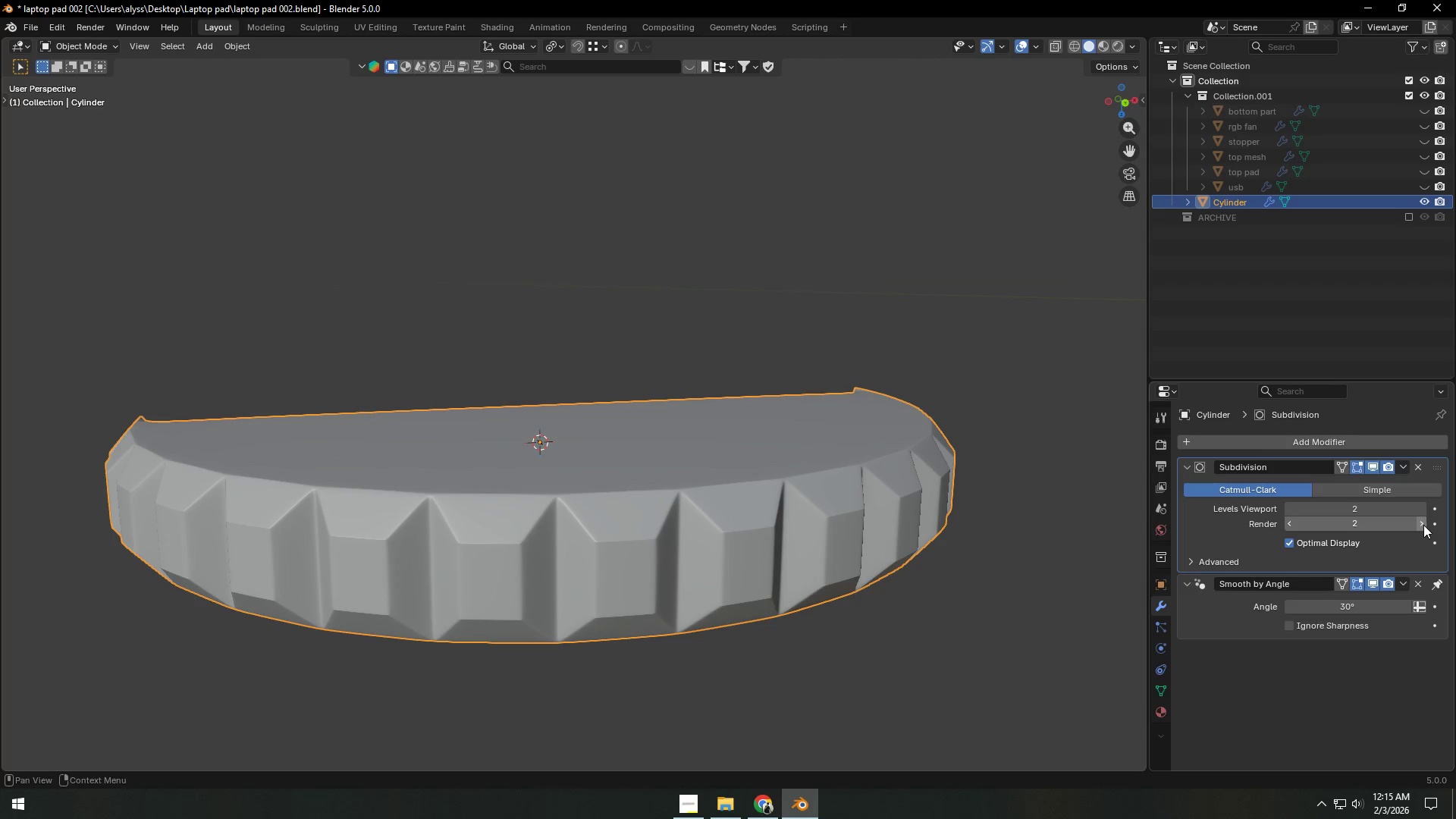 
left_click_drag(start_coordinate=[1424, 525], to_coordinate=[260, 525])
 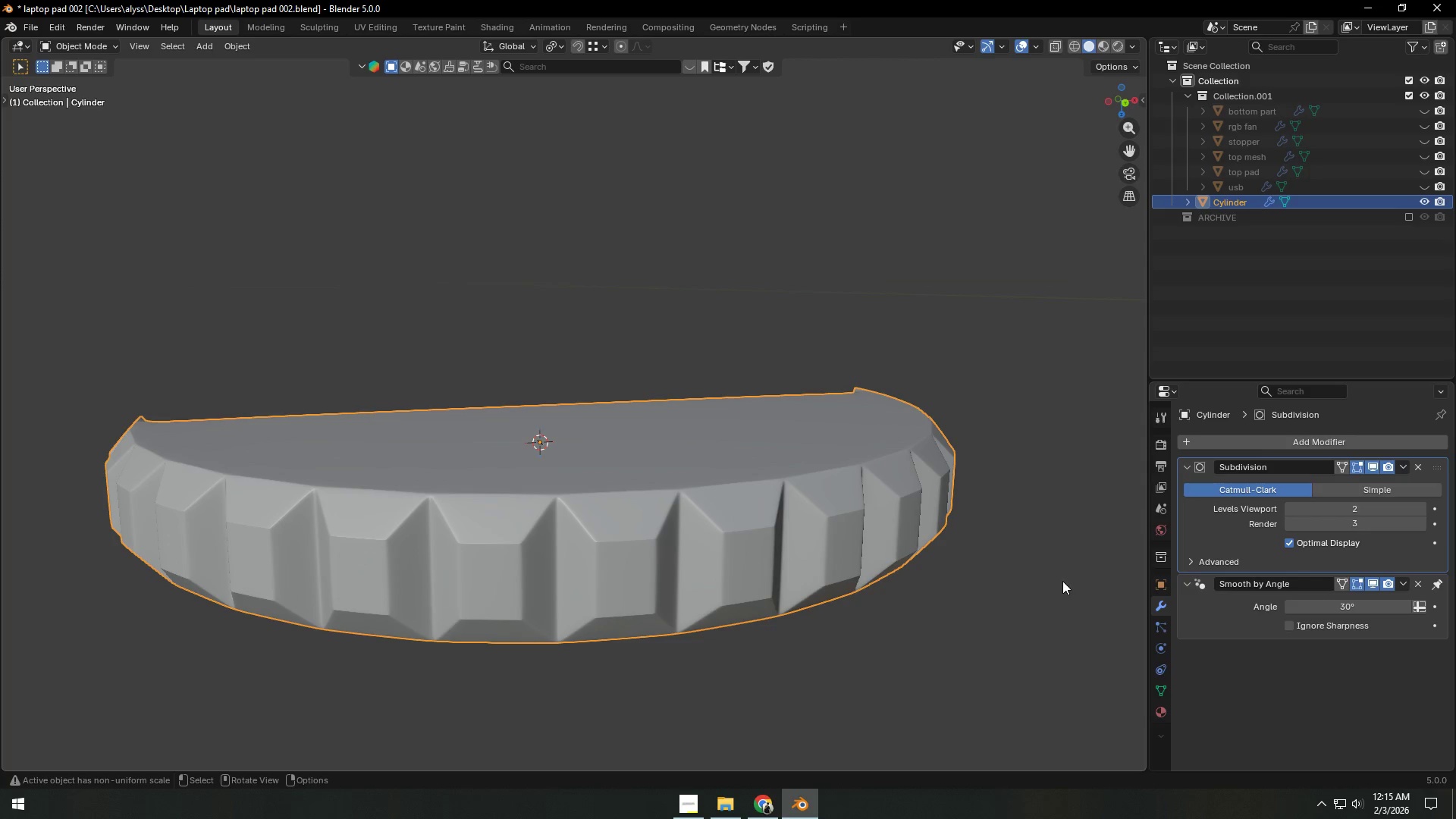 
left_click([1062, 579])
 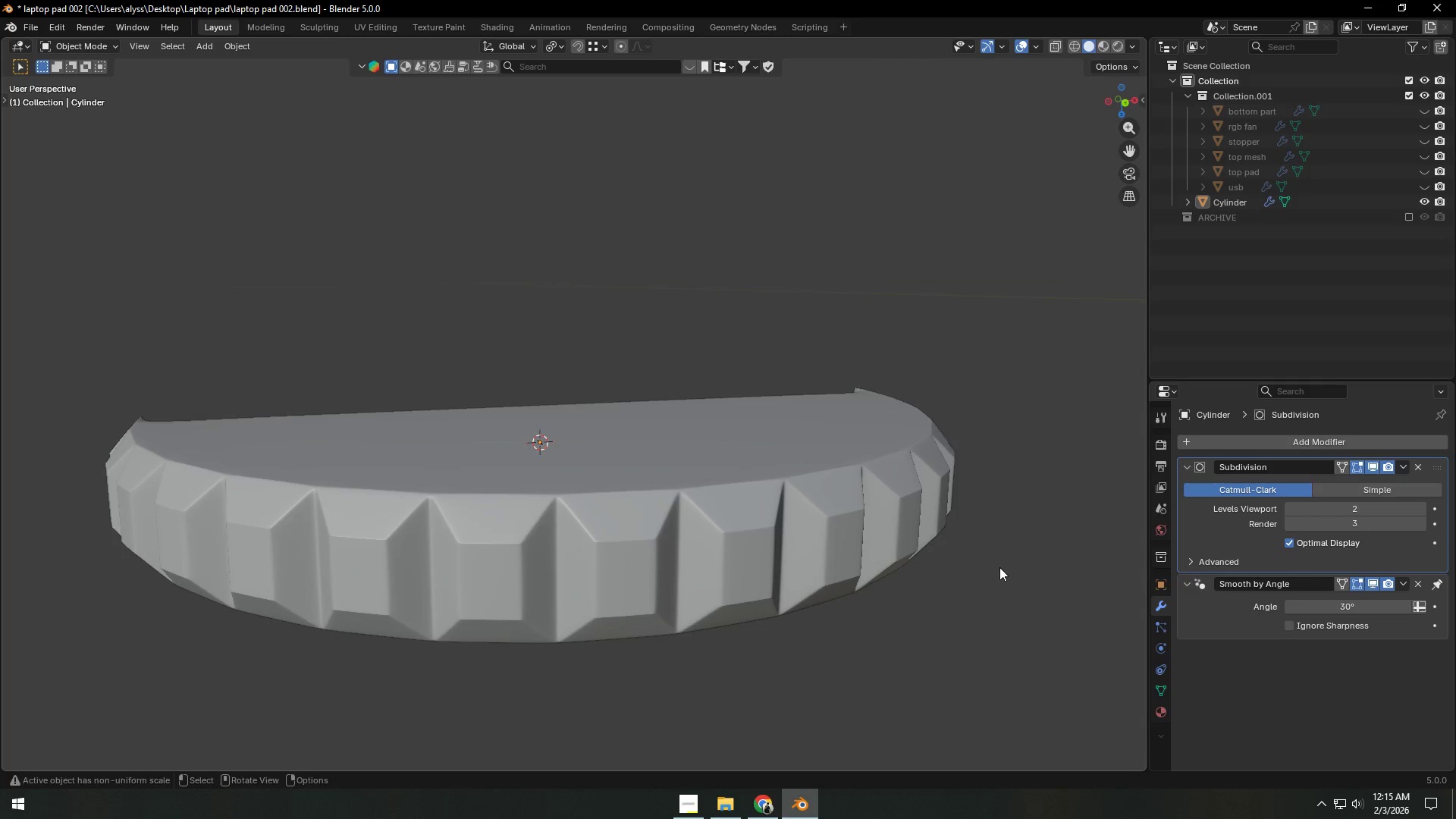 
scroll: coordinate [990, 590], scroll_direction: down, amount: 4.0
 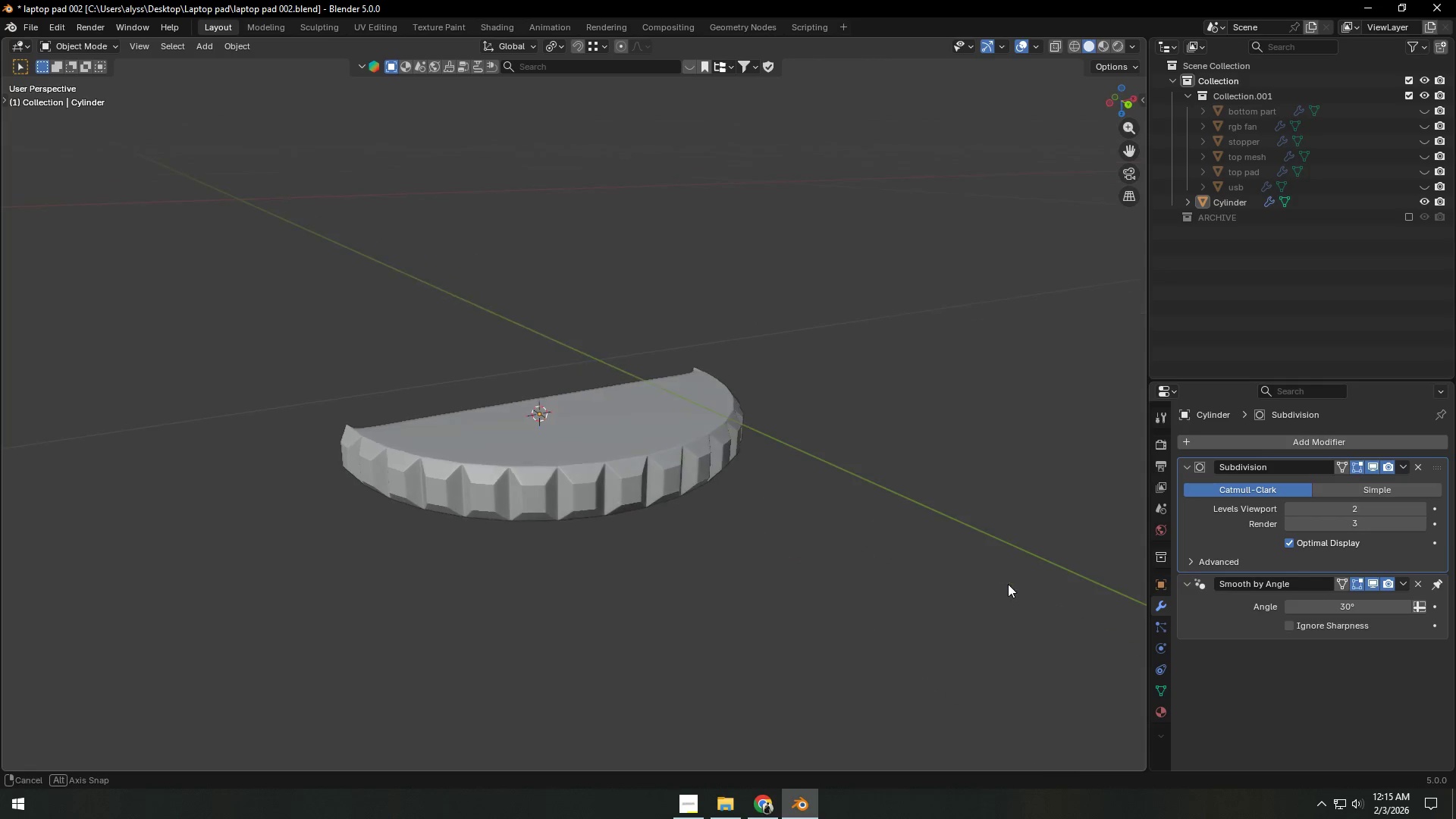 
key(Control+S)
 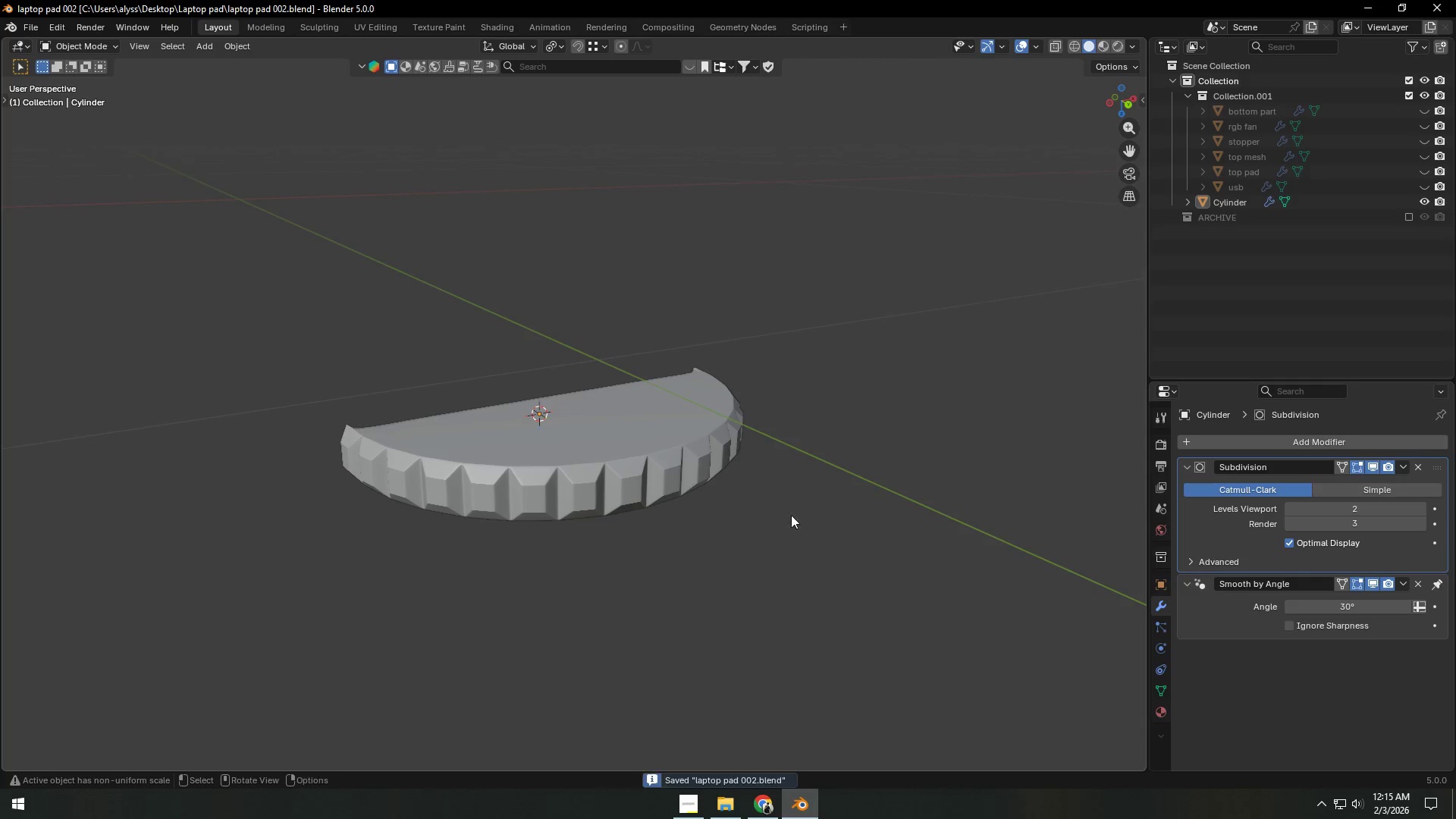 
scroll: coordinate [835, 538], scroll_direction: down, amount: 1.0
 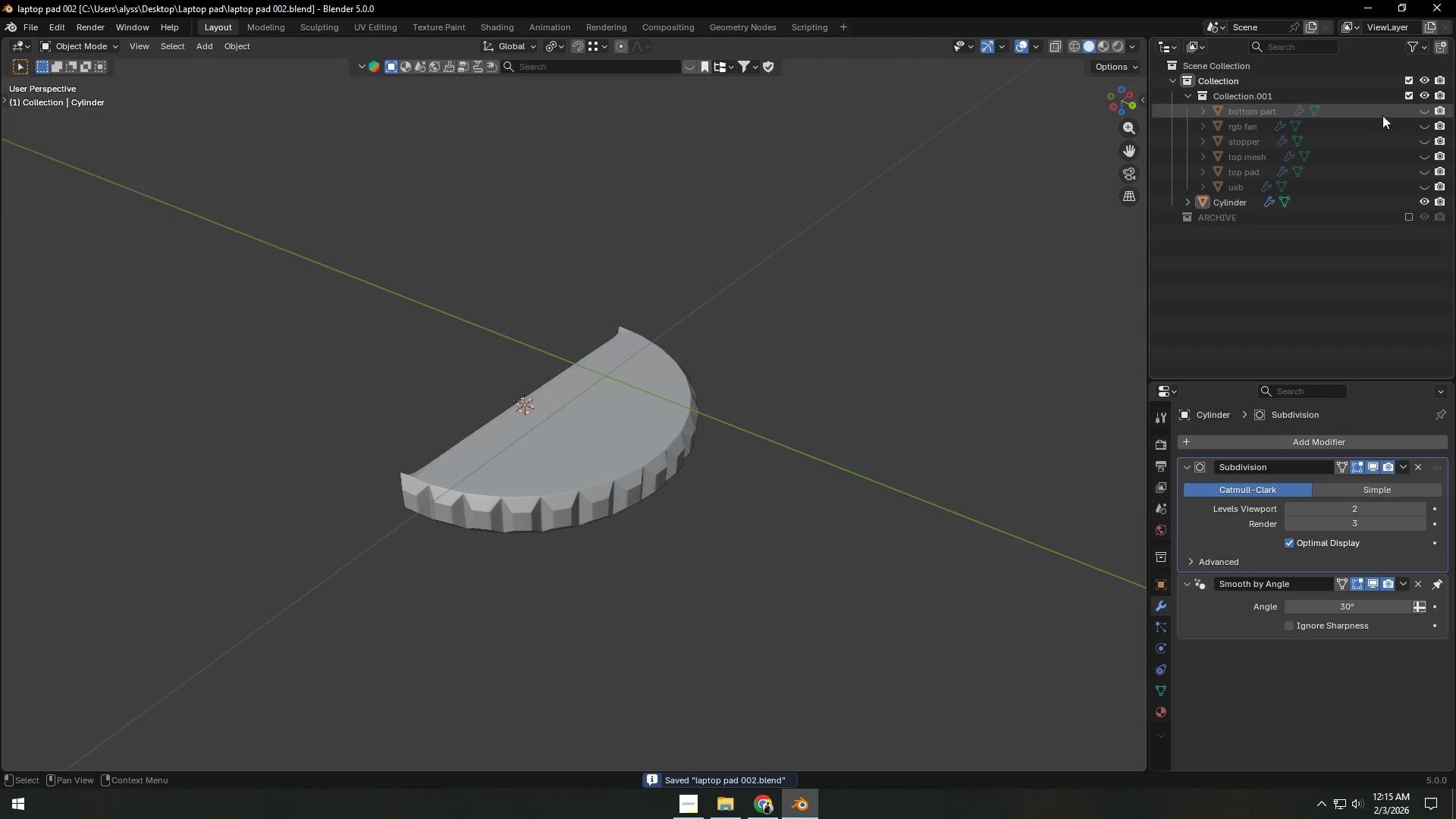 
left_click([1425, 184])
 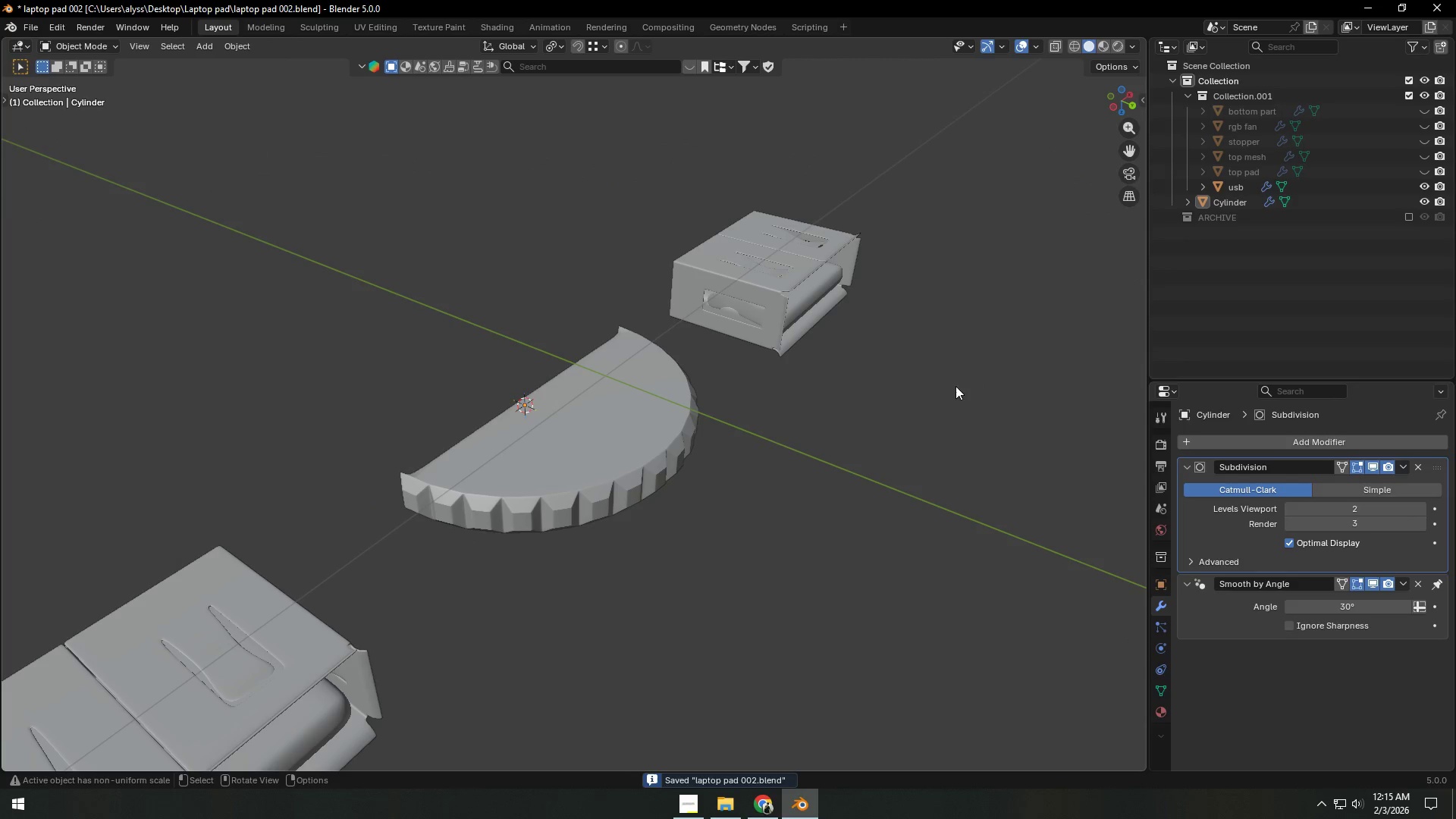 
scroll: coordinate [936, 401], scroll_direction: down, amount: 3.0
 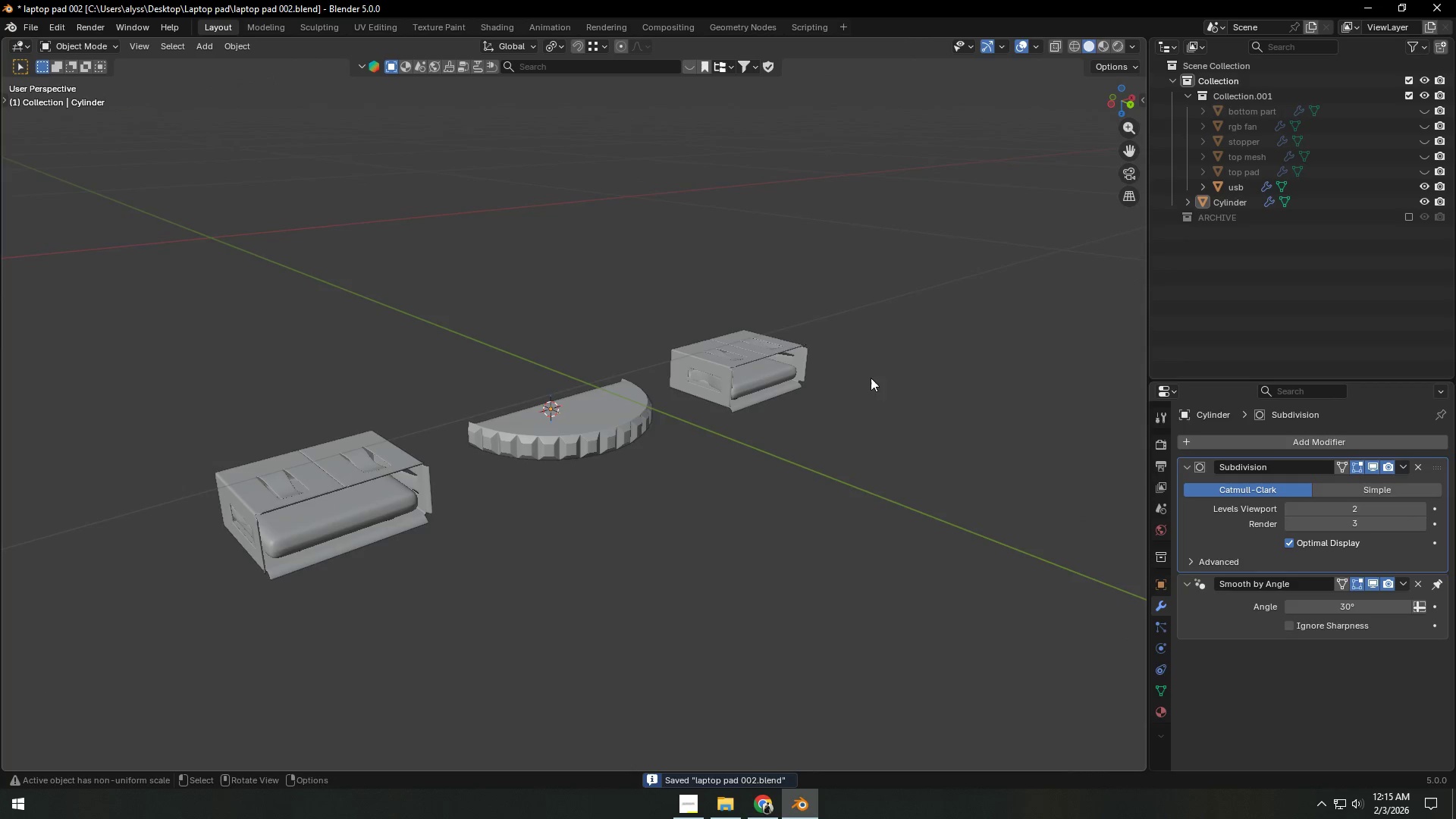 
key(Control+S)
 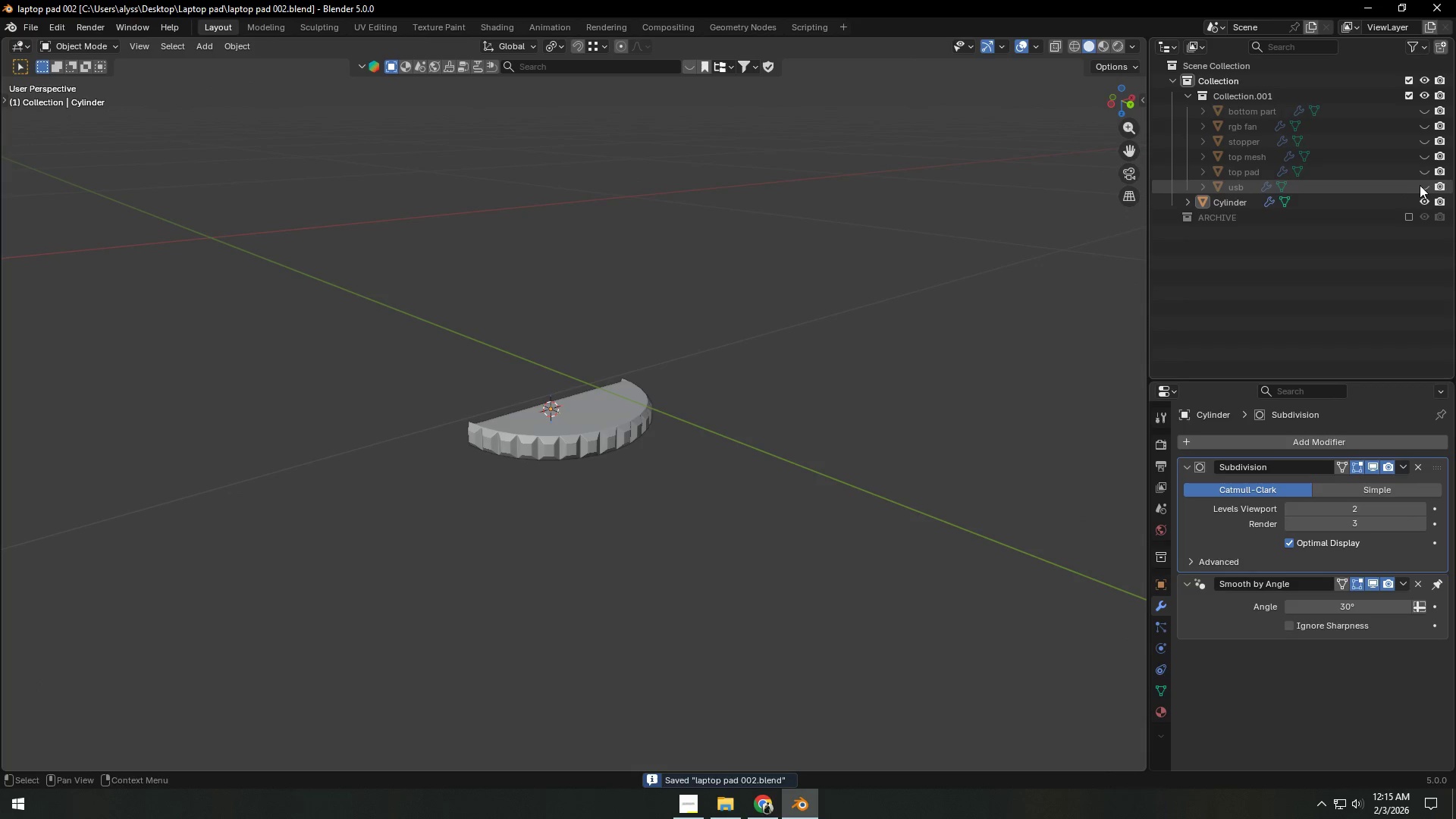 
double_click([1424, 172])
 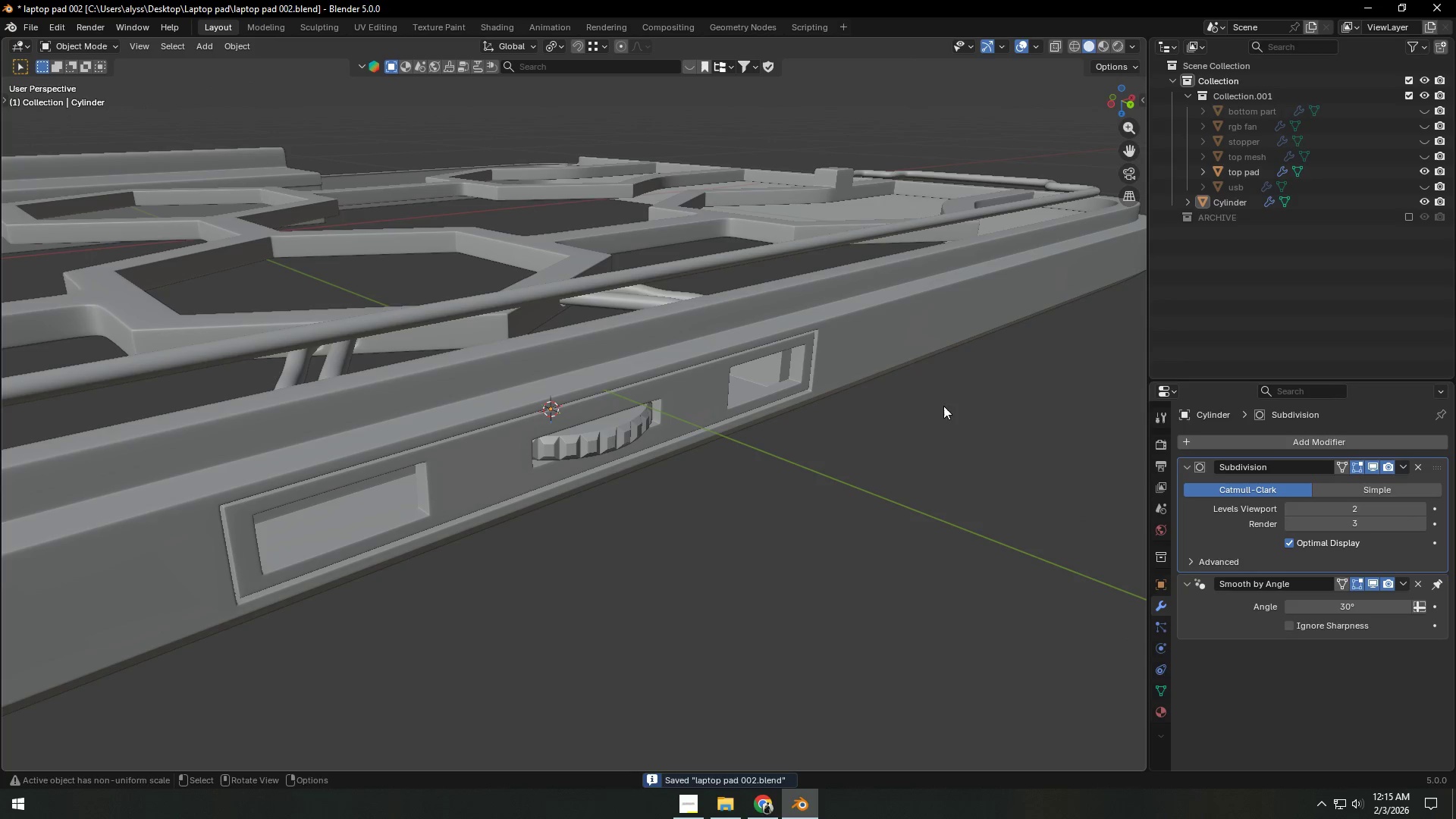 
left_click([884, 456])
 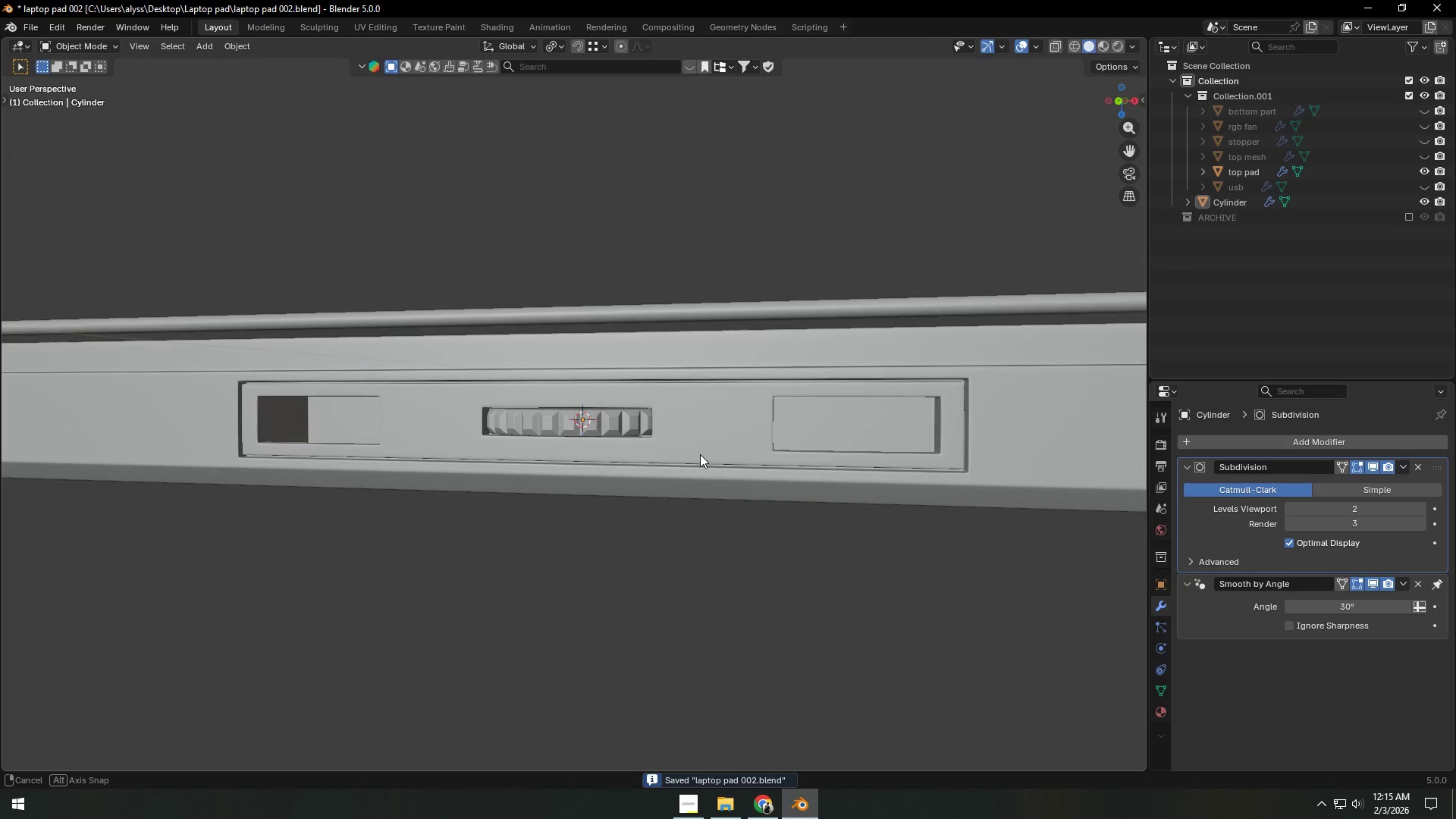 
scroll: coordinate [811, 491], scroll_direction: down, amount: 5.0
 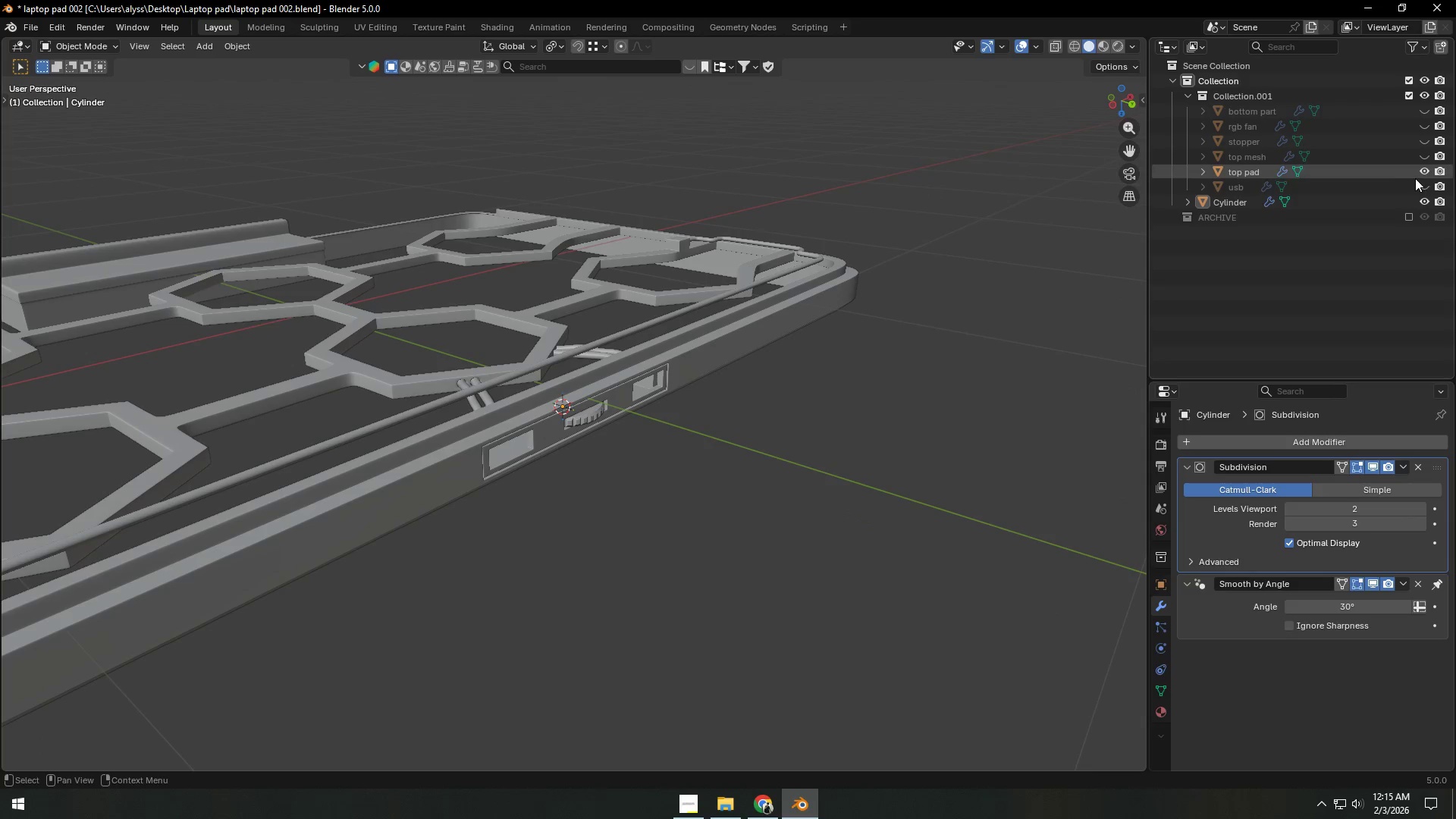 
left_click([1427, 182])
 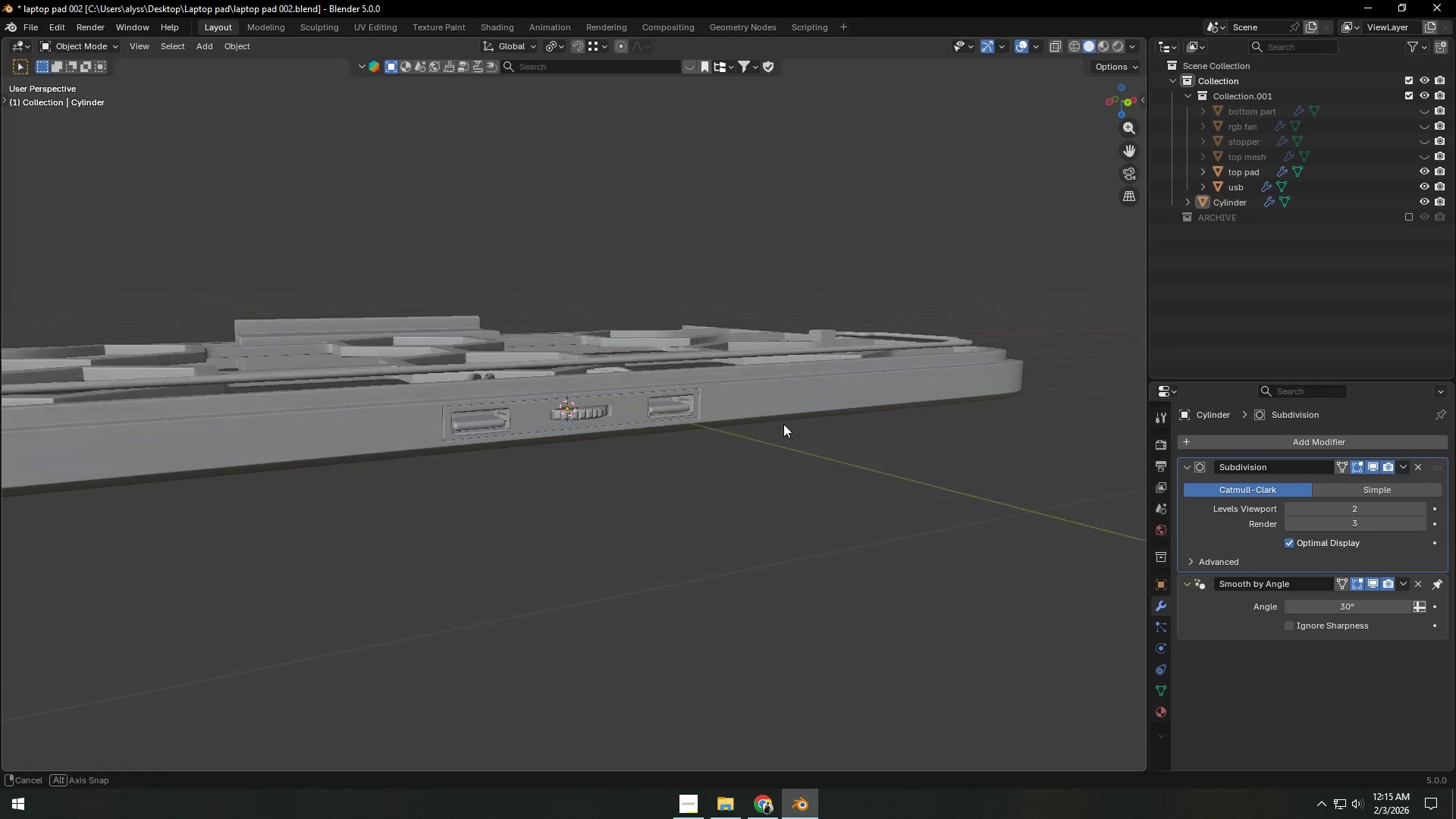 
hold_key(key=Backquote, duration=0.33)
 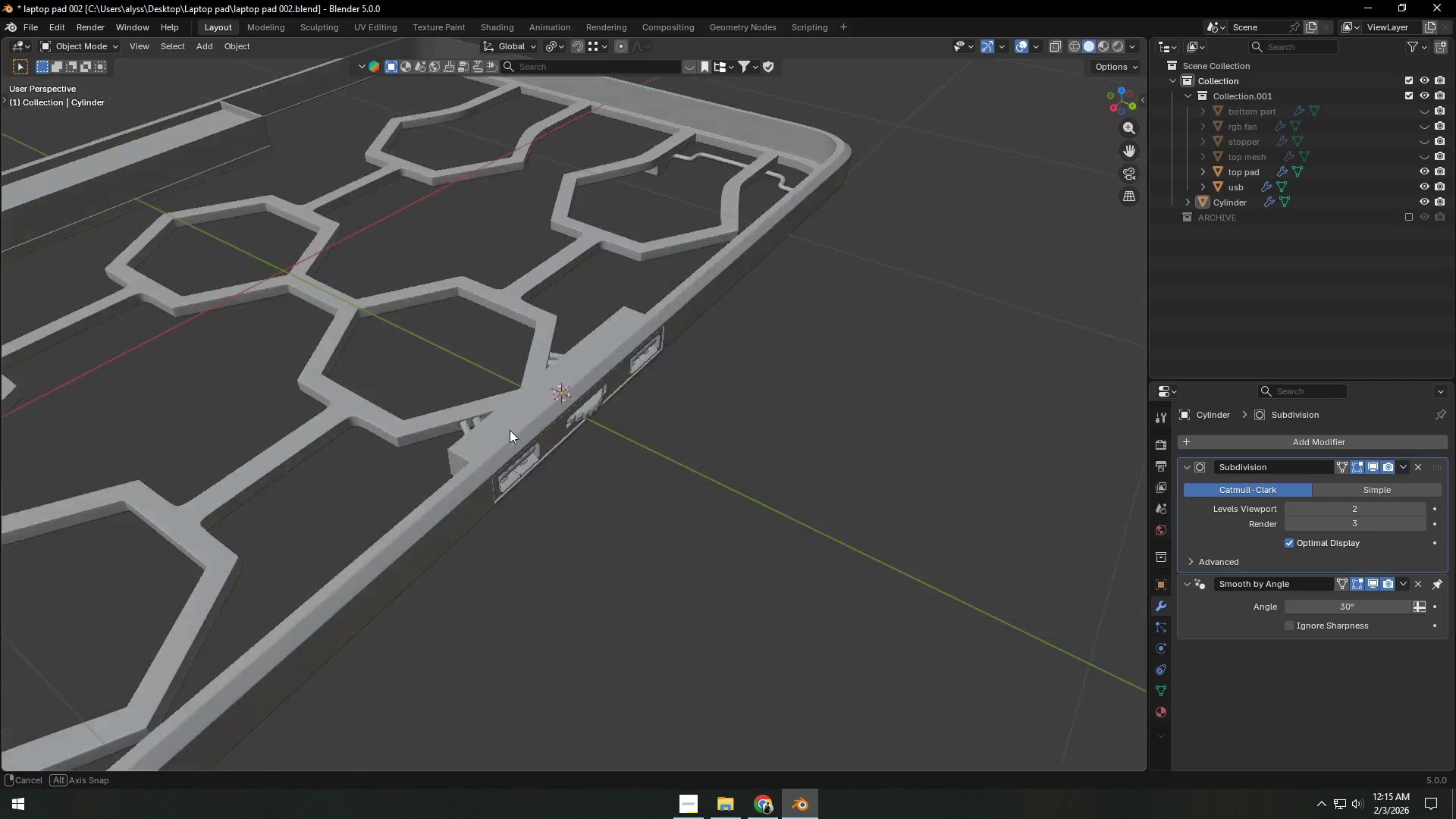 
key(Control+ControlLeft)
 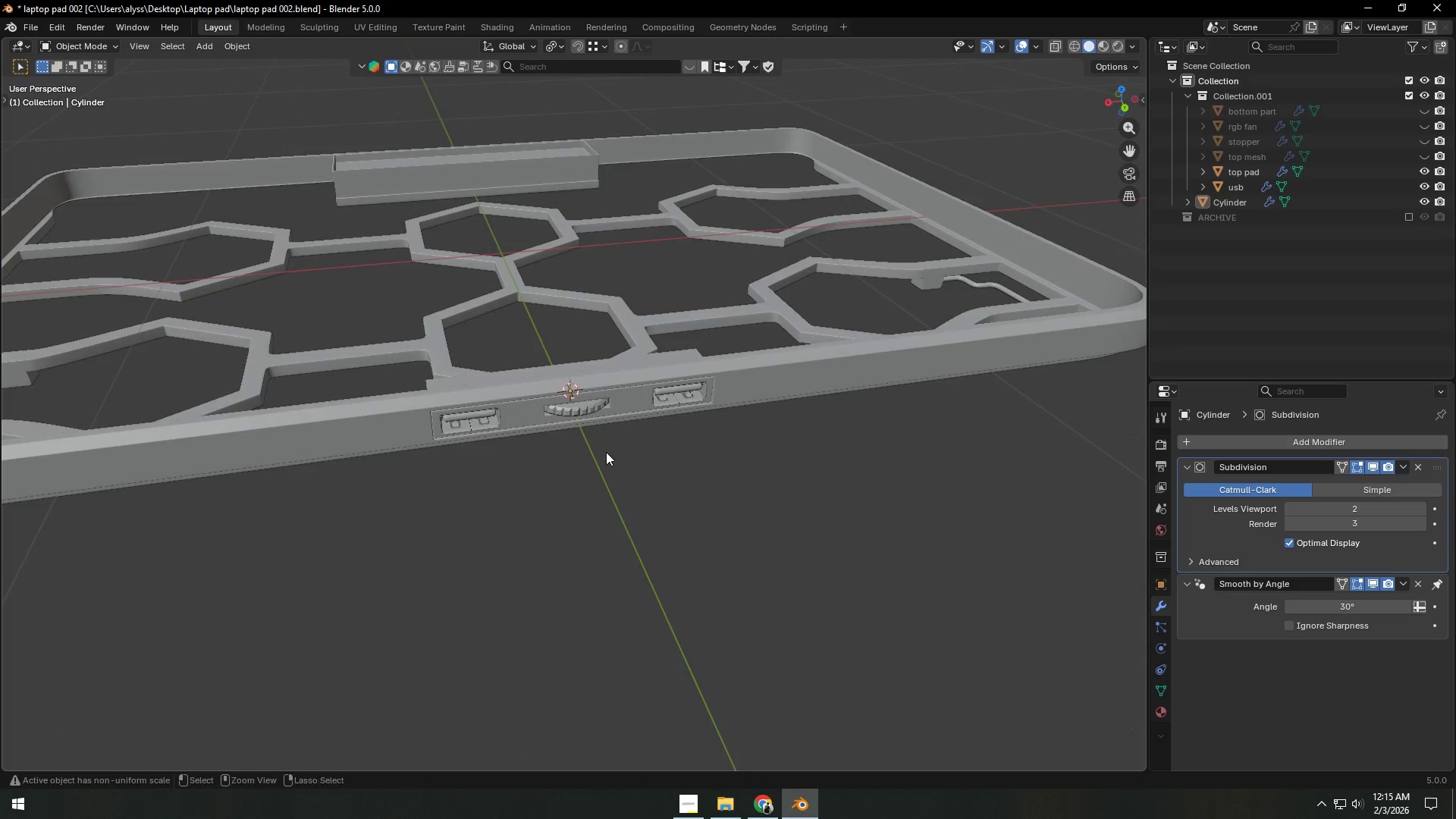 
key(Control+S)
 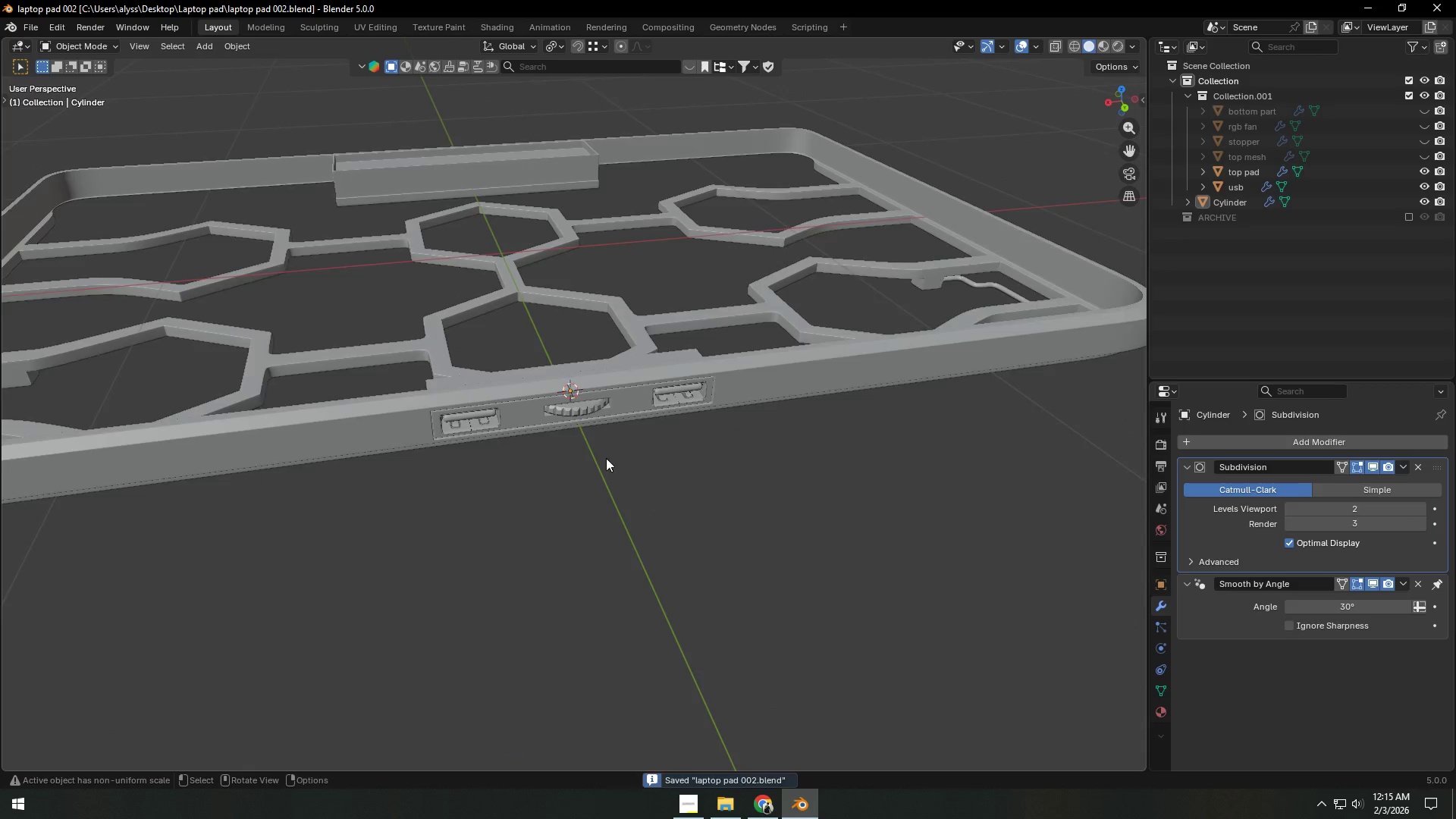 
left_click([612, 474])
 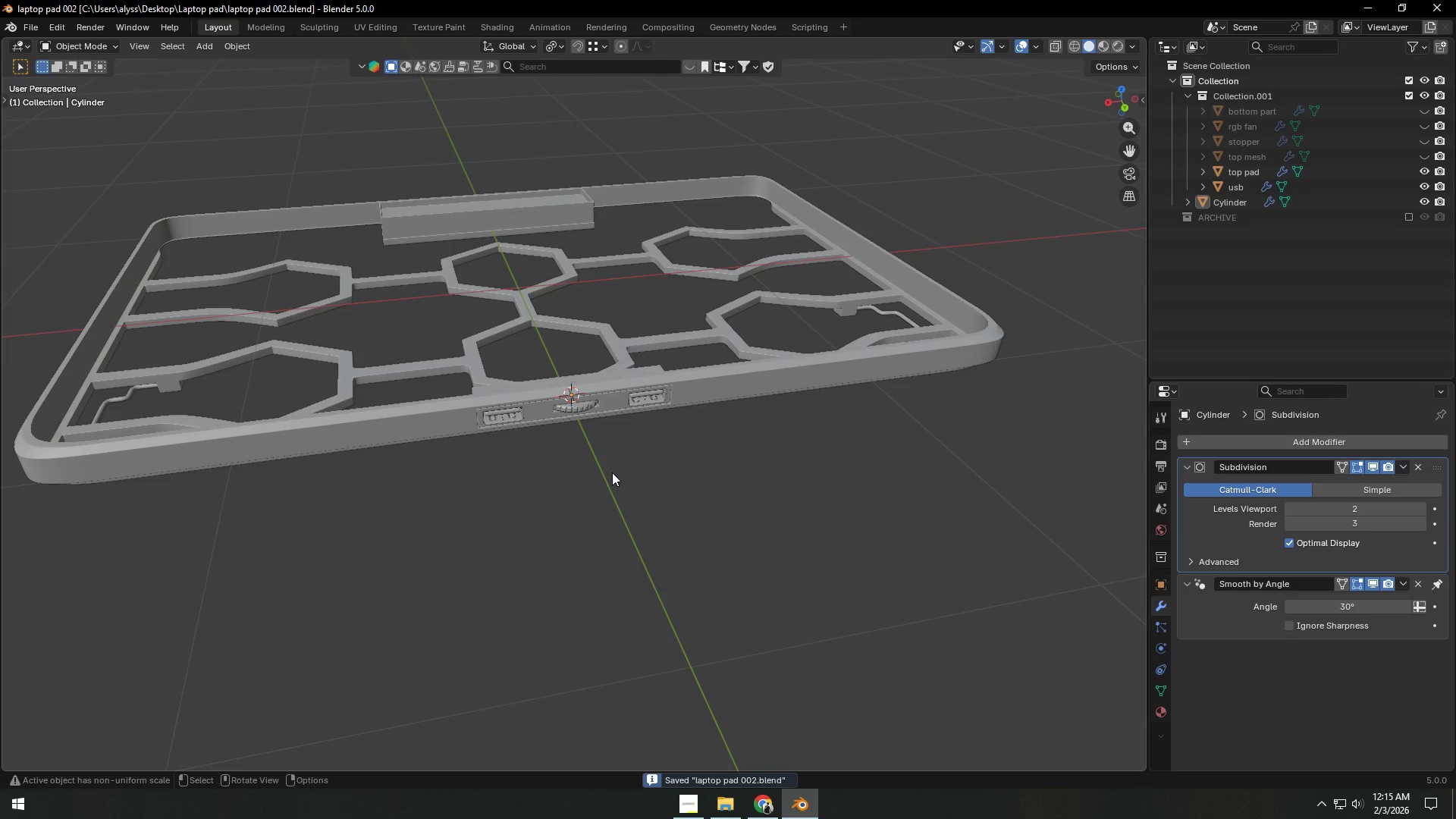 
scroll: coordinate [616, 469], scroll_direction: down, amount: 3.0
 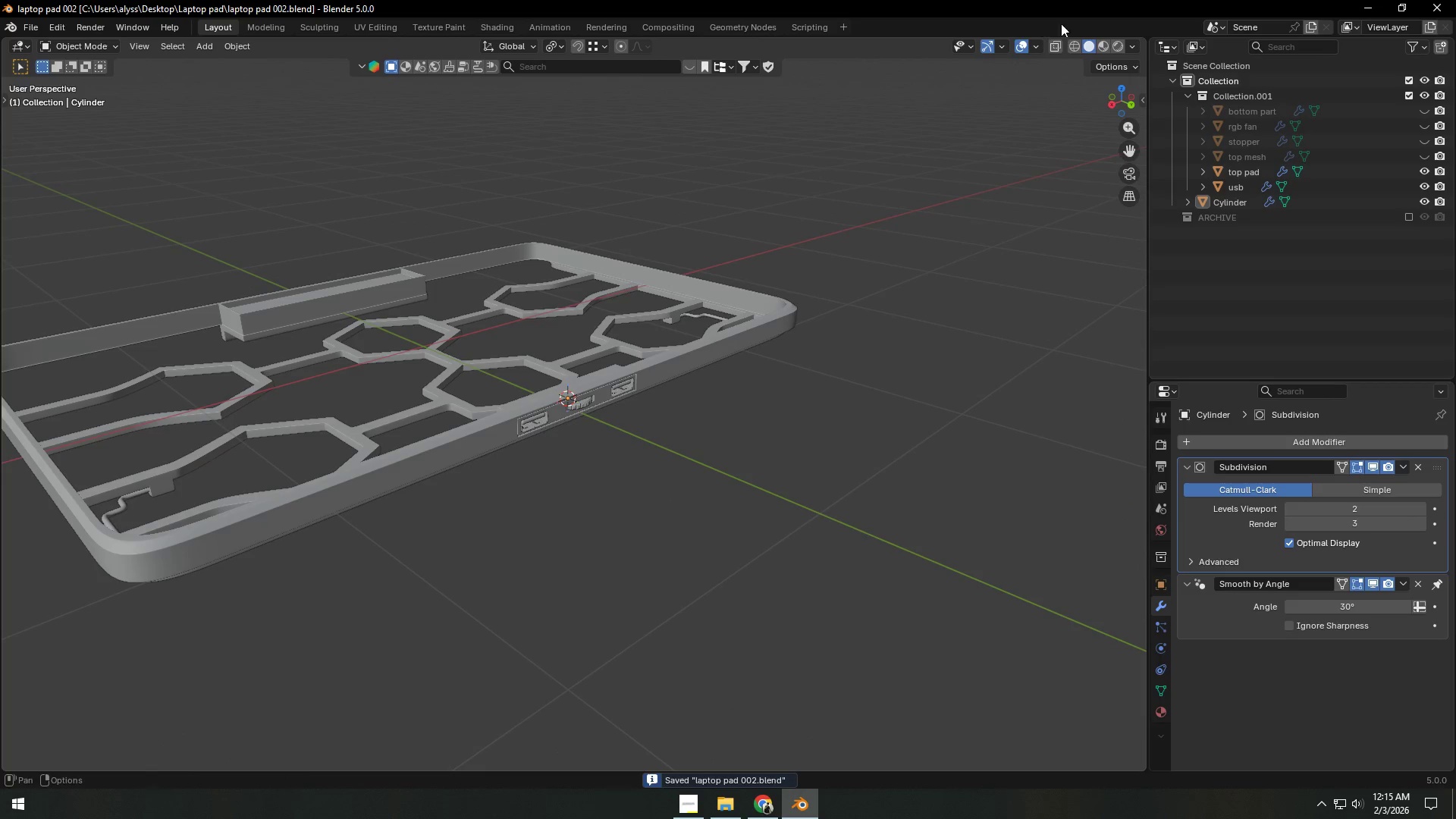 
left_click([1037, 49])
 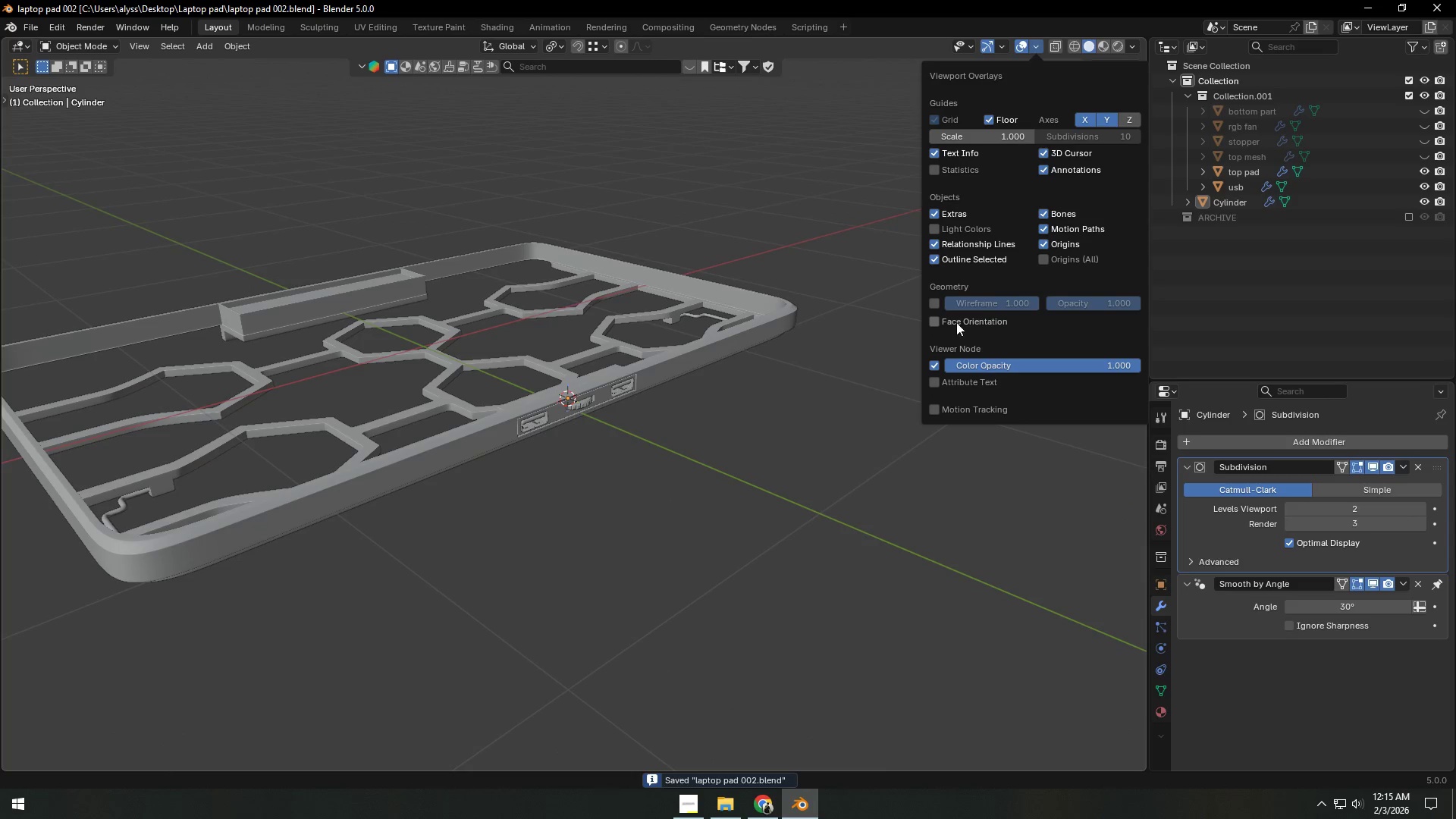 
left_click([938, 324])
 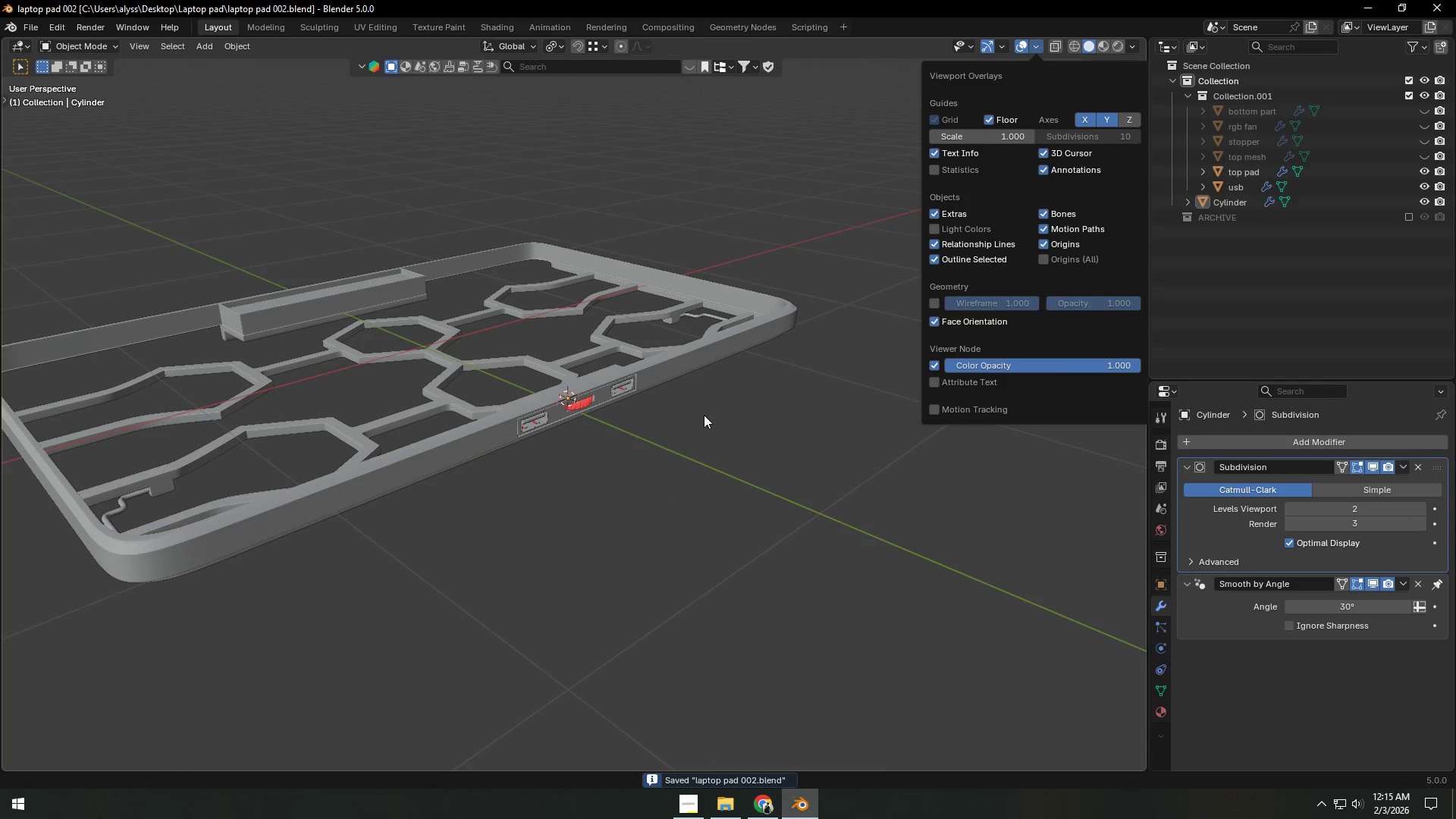 
left_click([706, 415])
 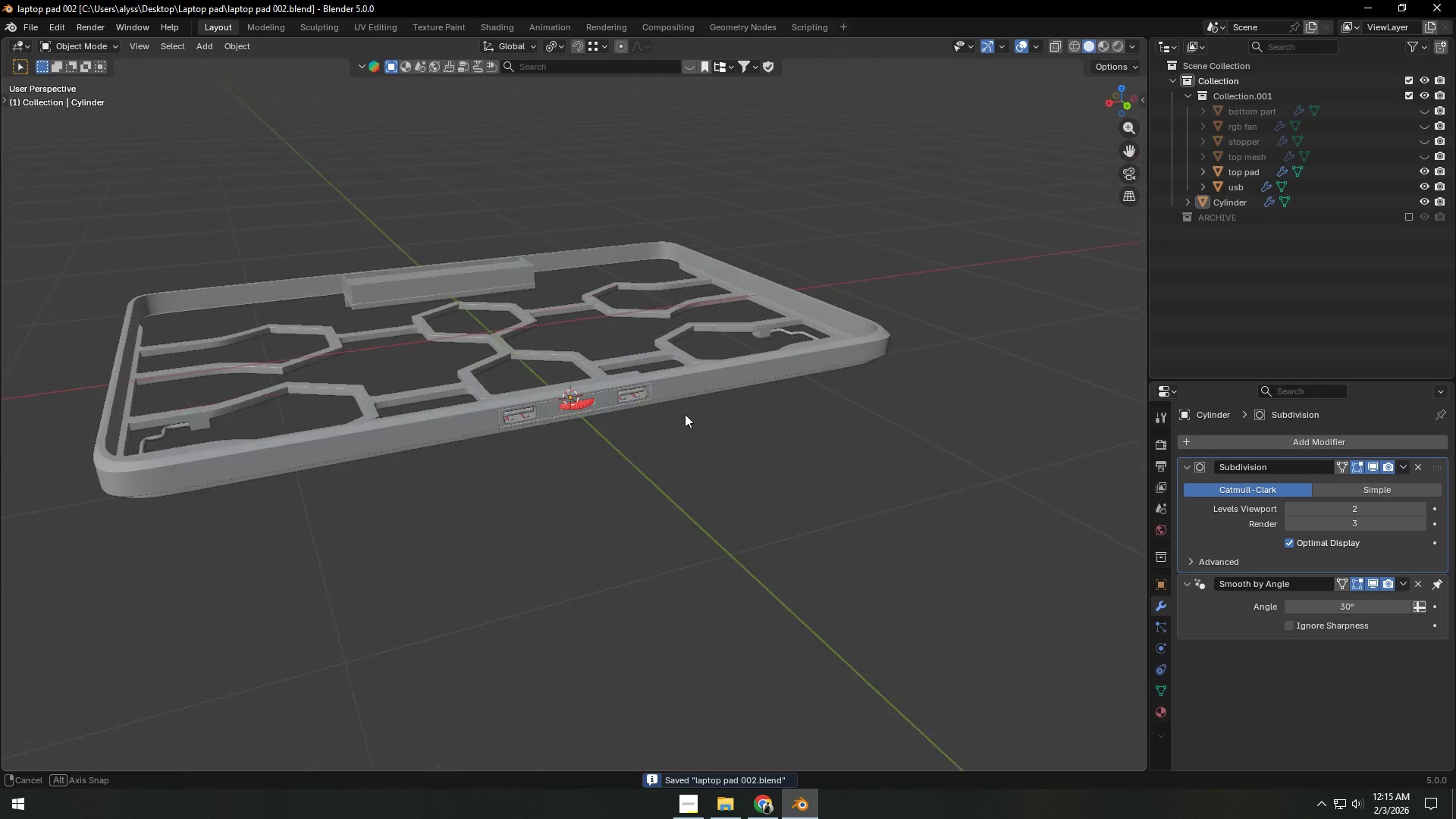 
scroll: coordinate [645, 394], scroll_direction: up, amount: 11.0
 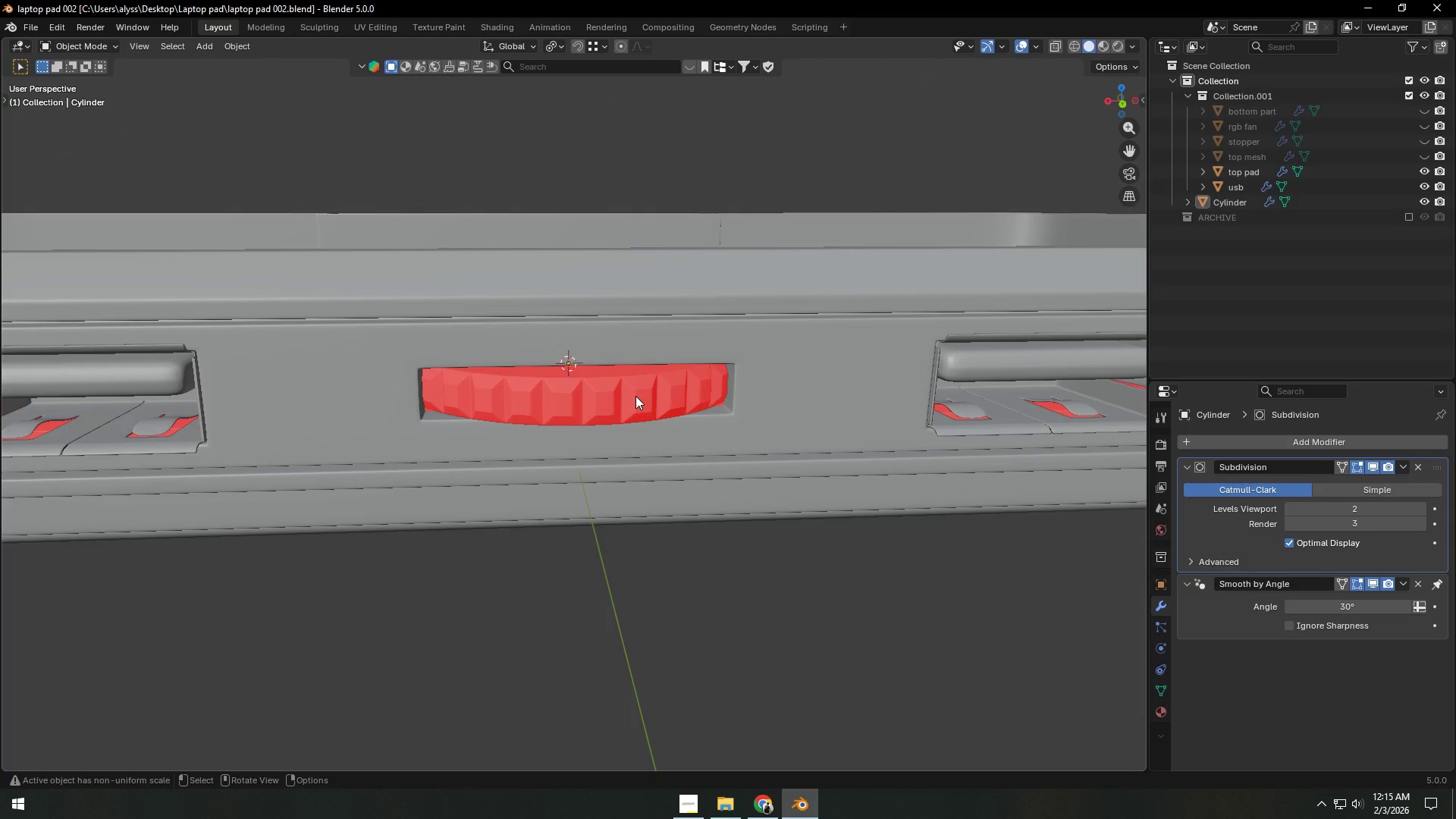 
left_click([635, 397])
 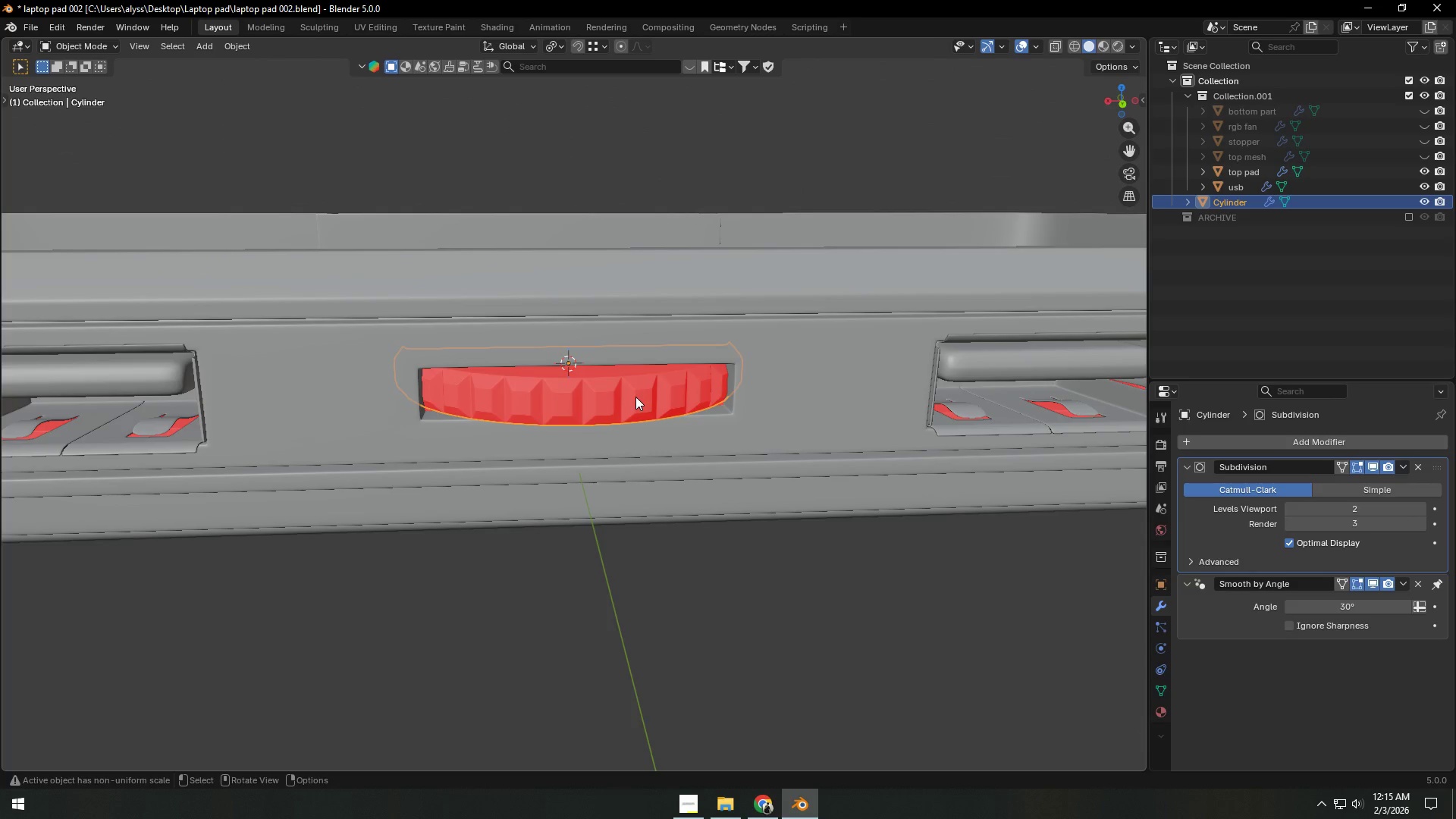 
key(Tab)
type(aB)
 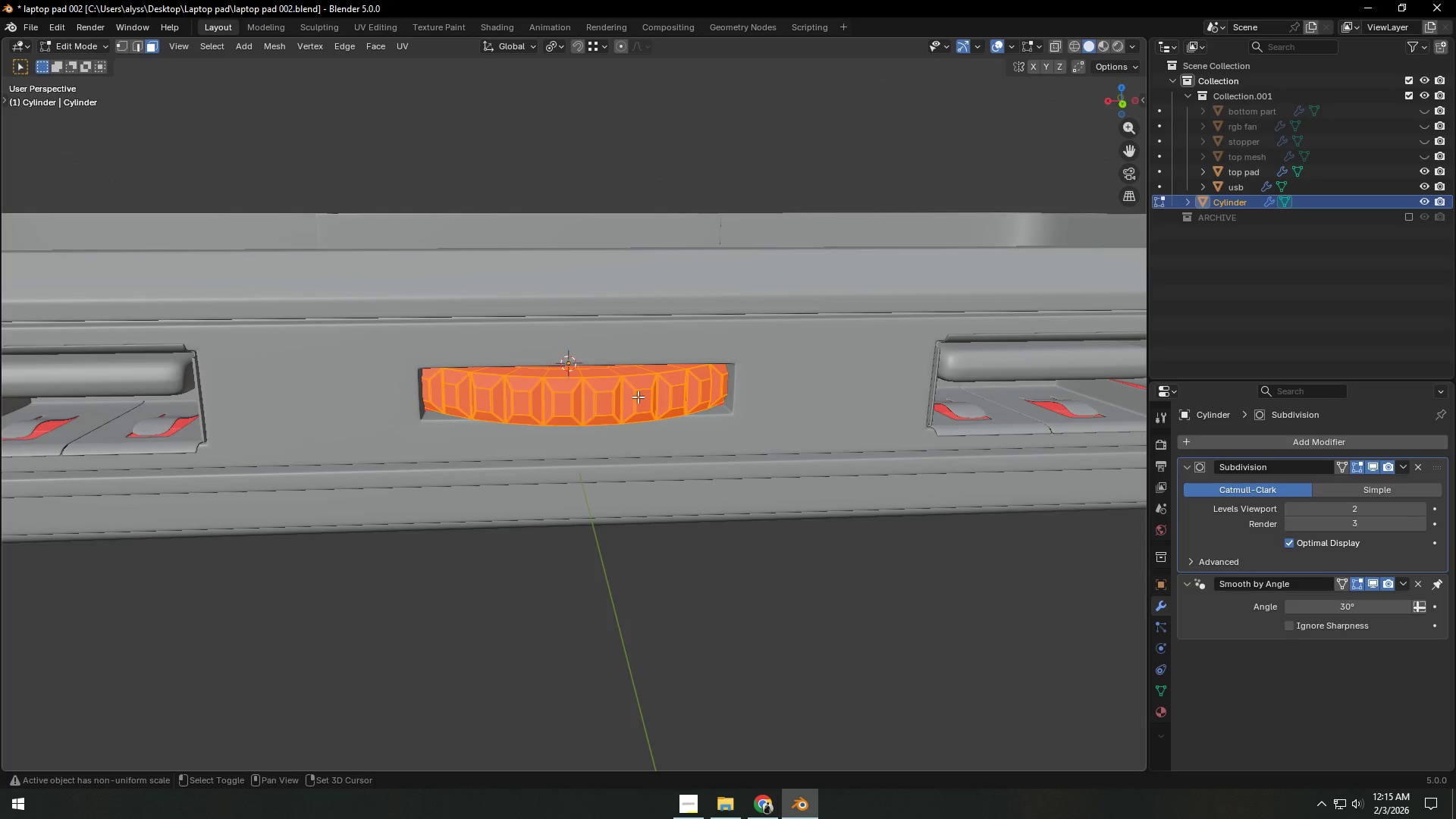 
right_click([638, 397])
 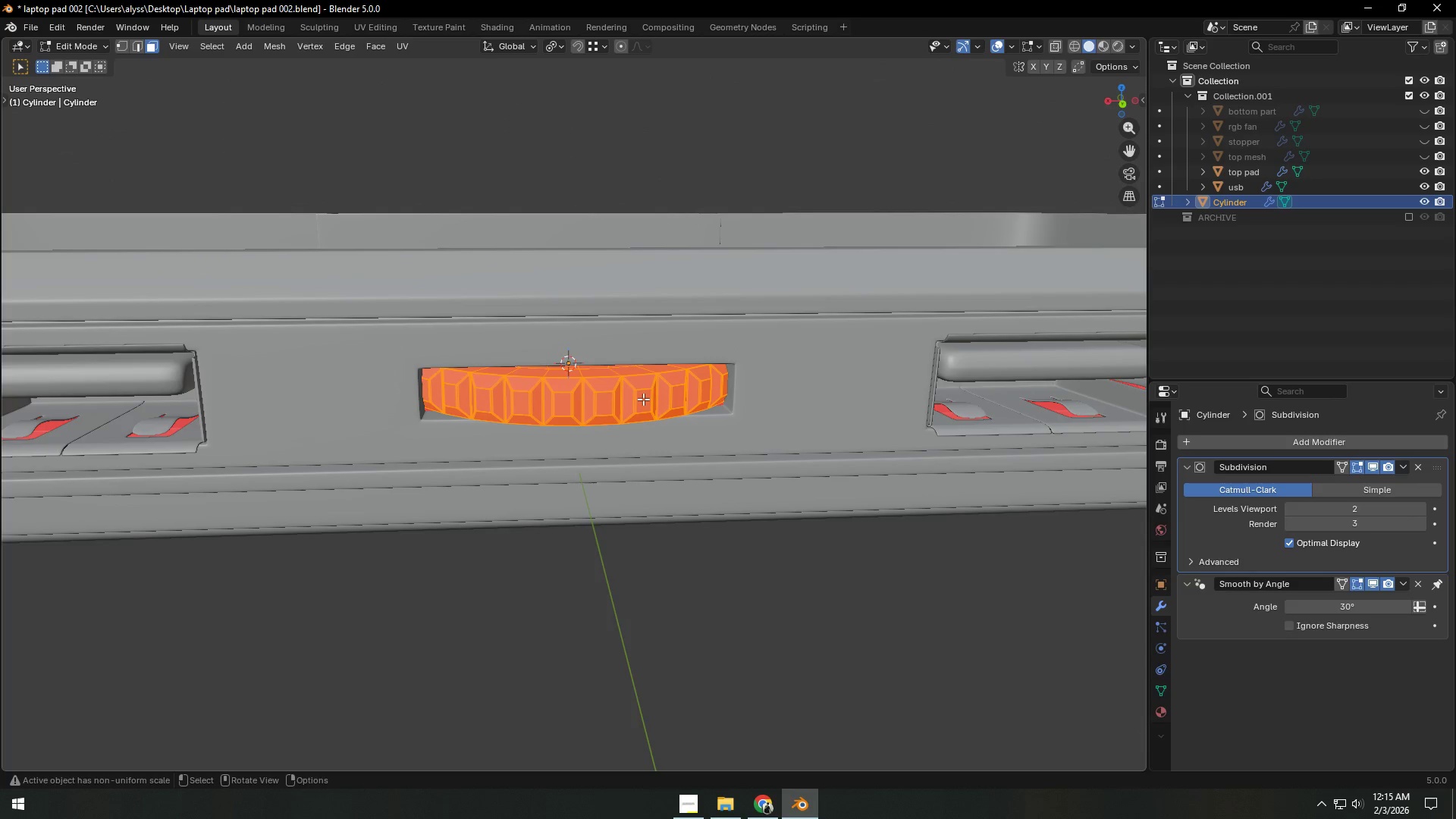 
key(Shift+N)